 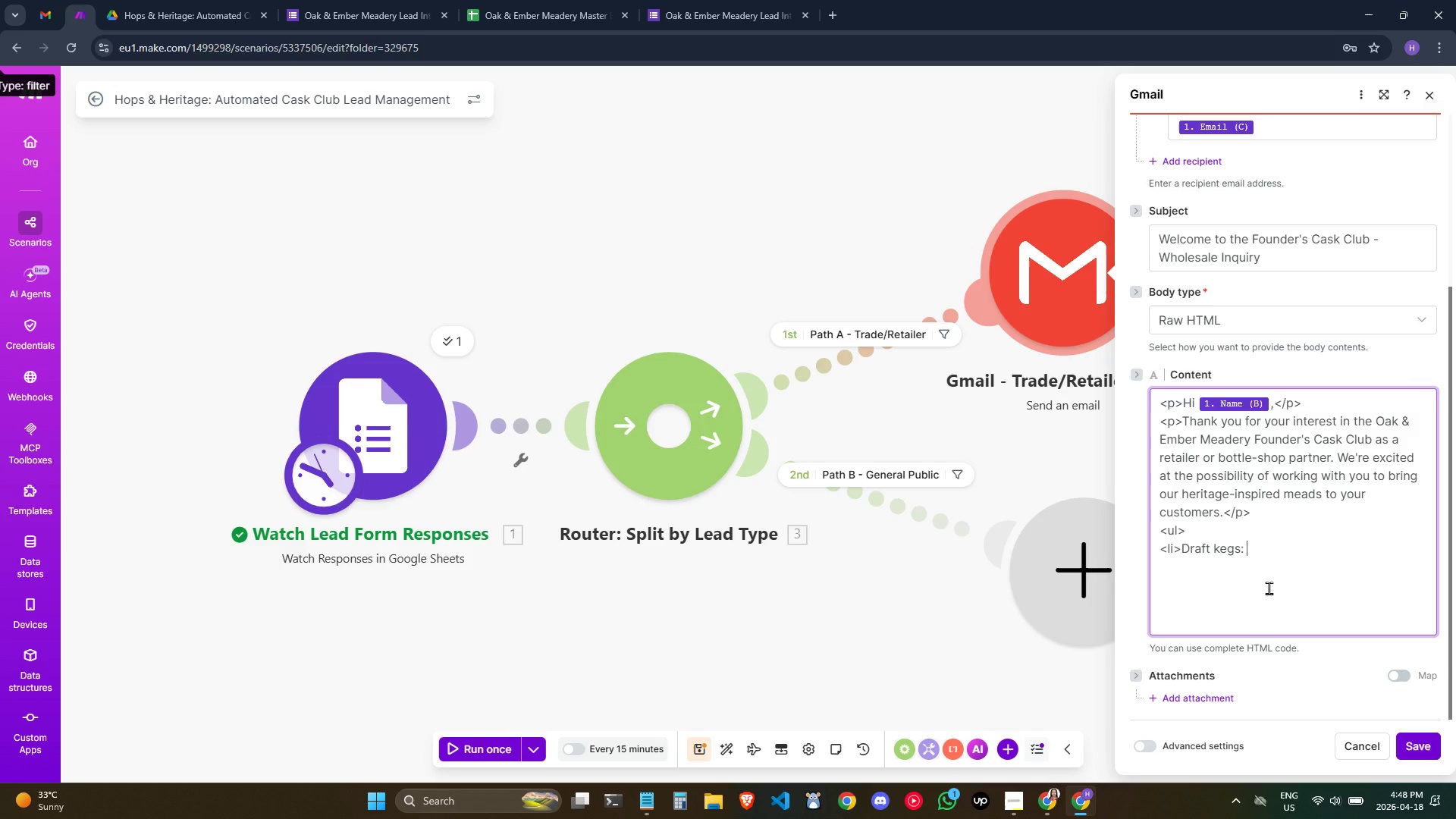 
type(</)
key(Backspace)
type(li>)
 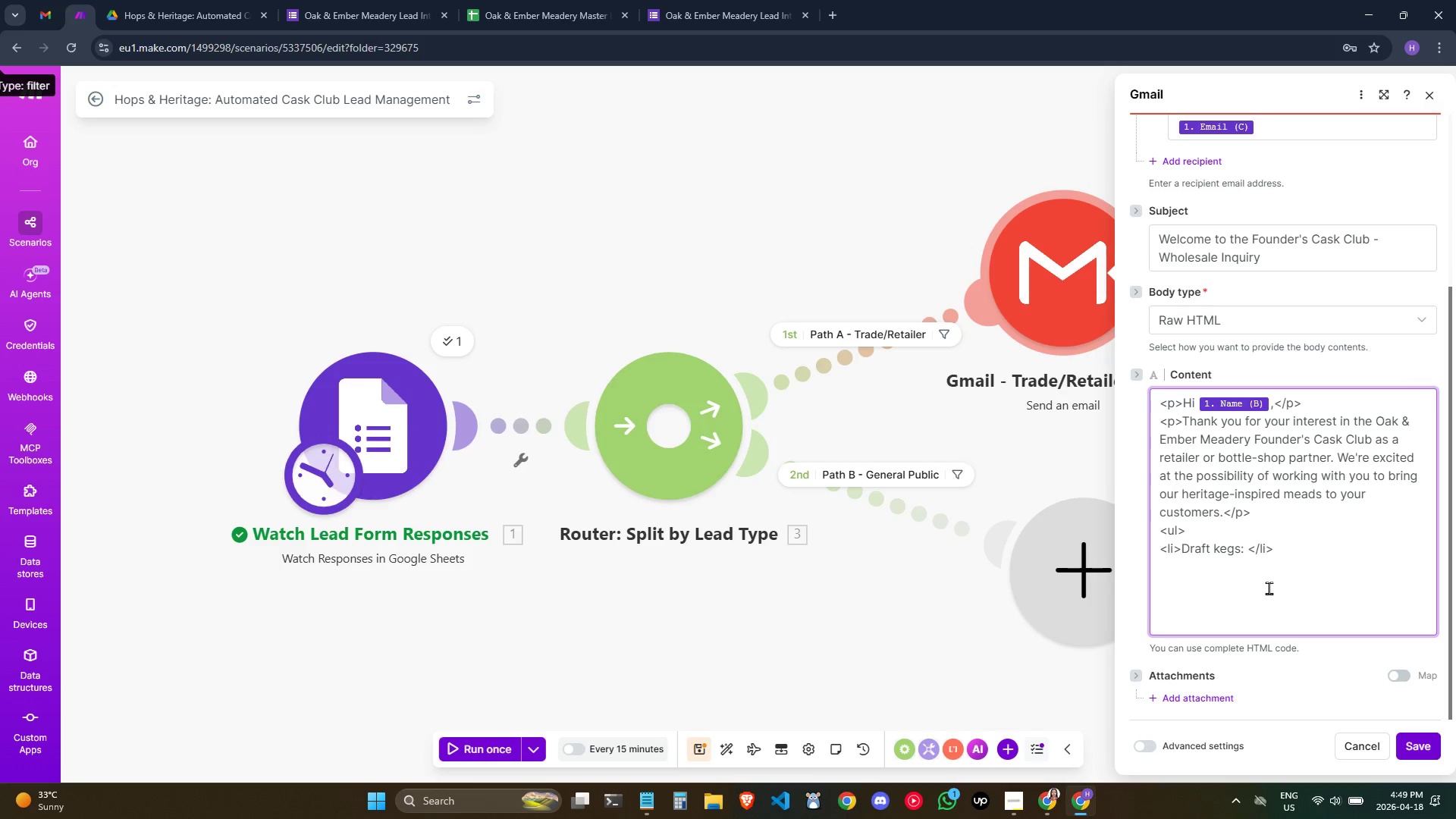 
key(Enter)
 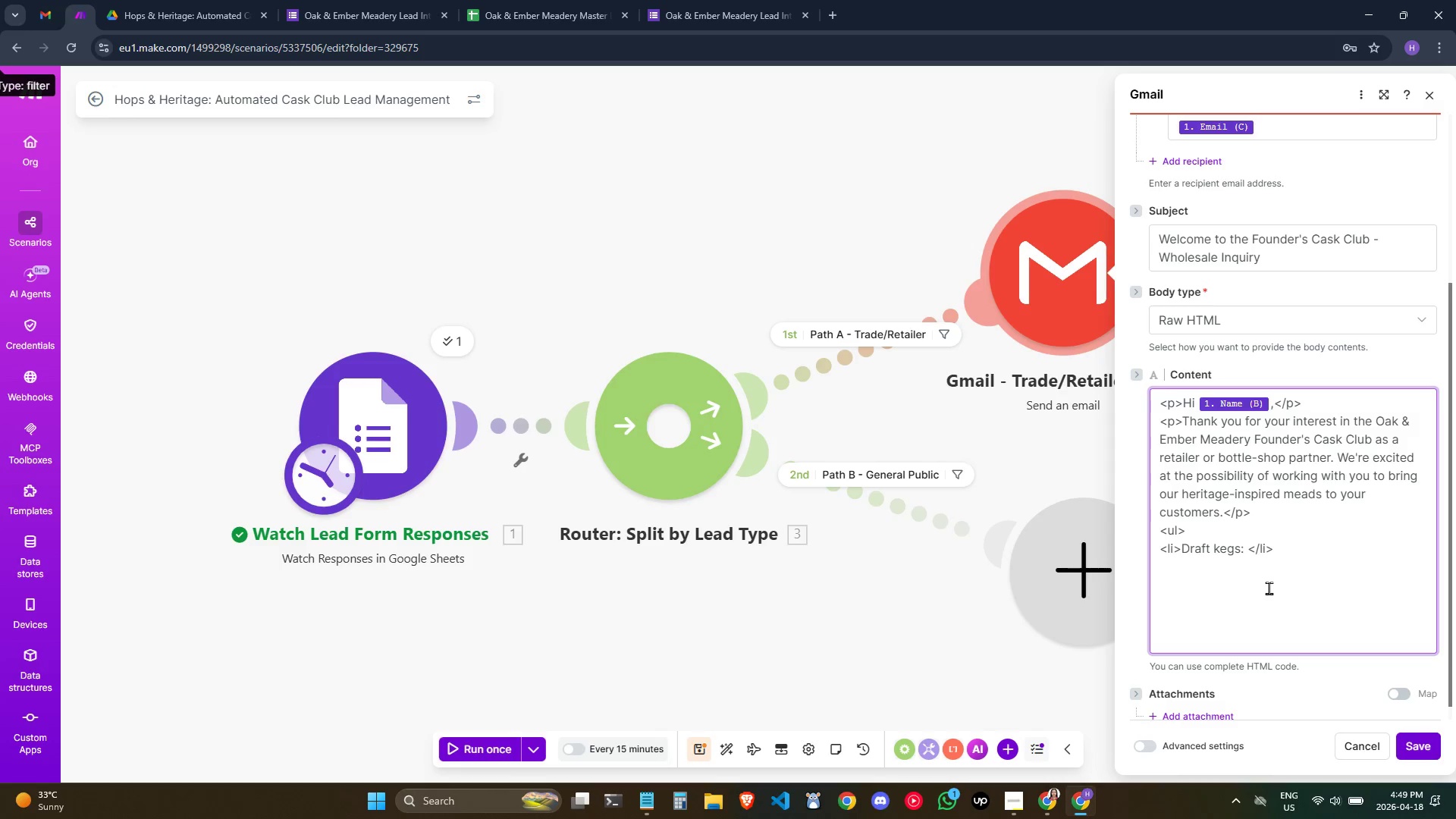 
type(<li<)
key(Backspace)
type(>750 vottles)
key(Backspace)
key(Backspace)
key(Backspace)
key(Backspace)
key(Backspace)
key(Backspace)
key(Backspace)
type(bottles (case of 12): </)
key(Backspace)
type(li>)
 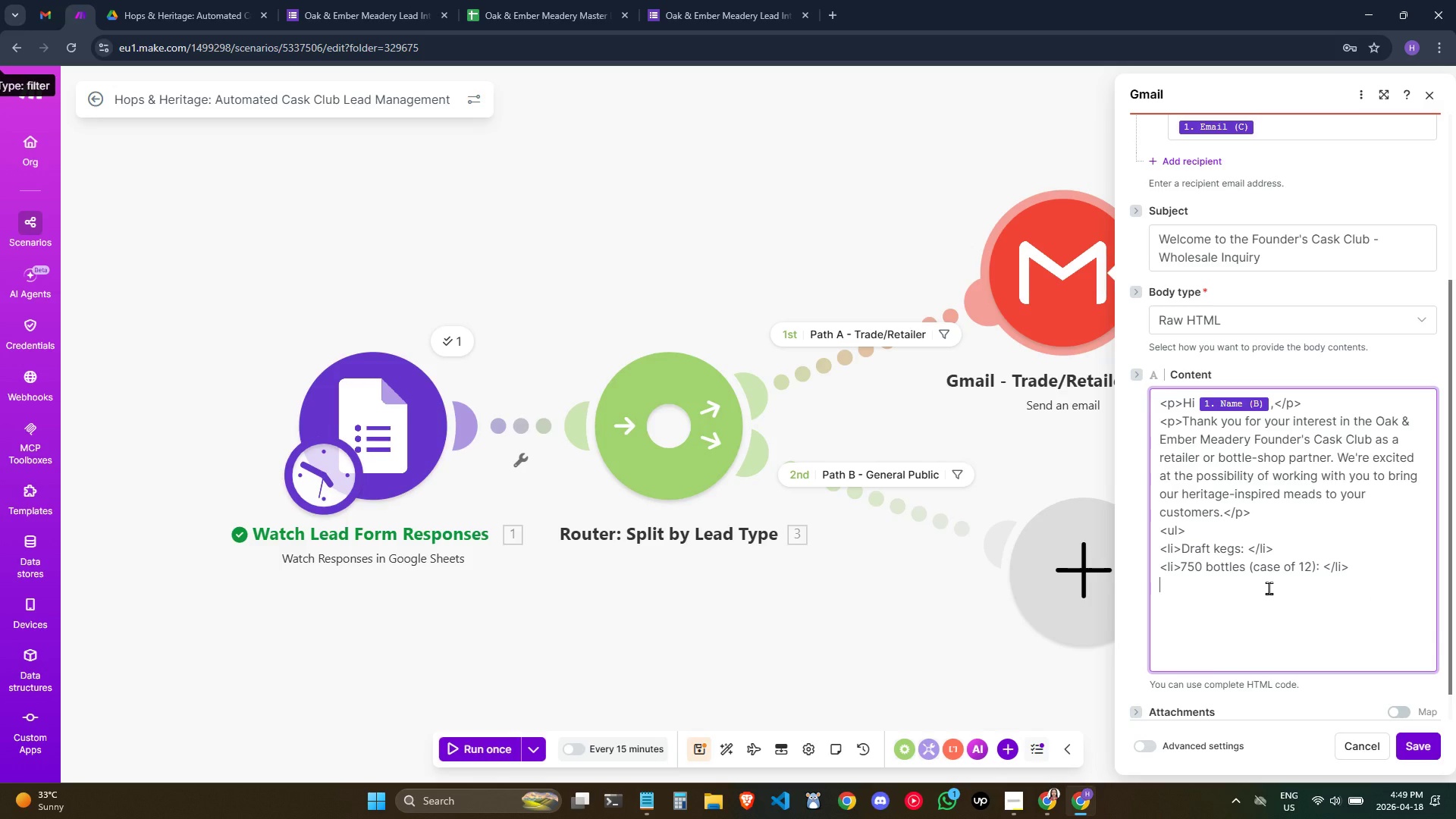 
 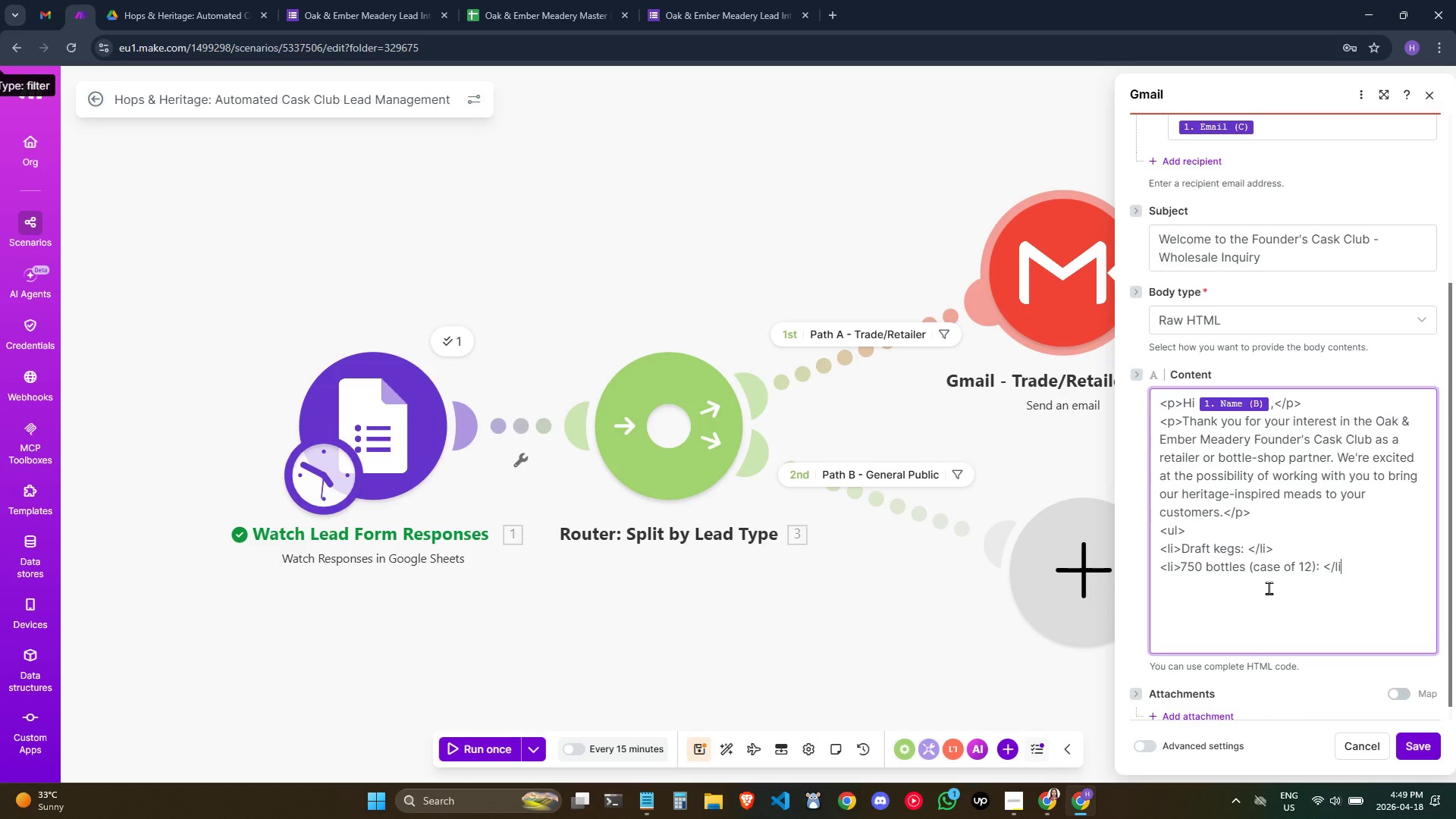 
key(Enter)
 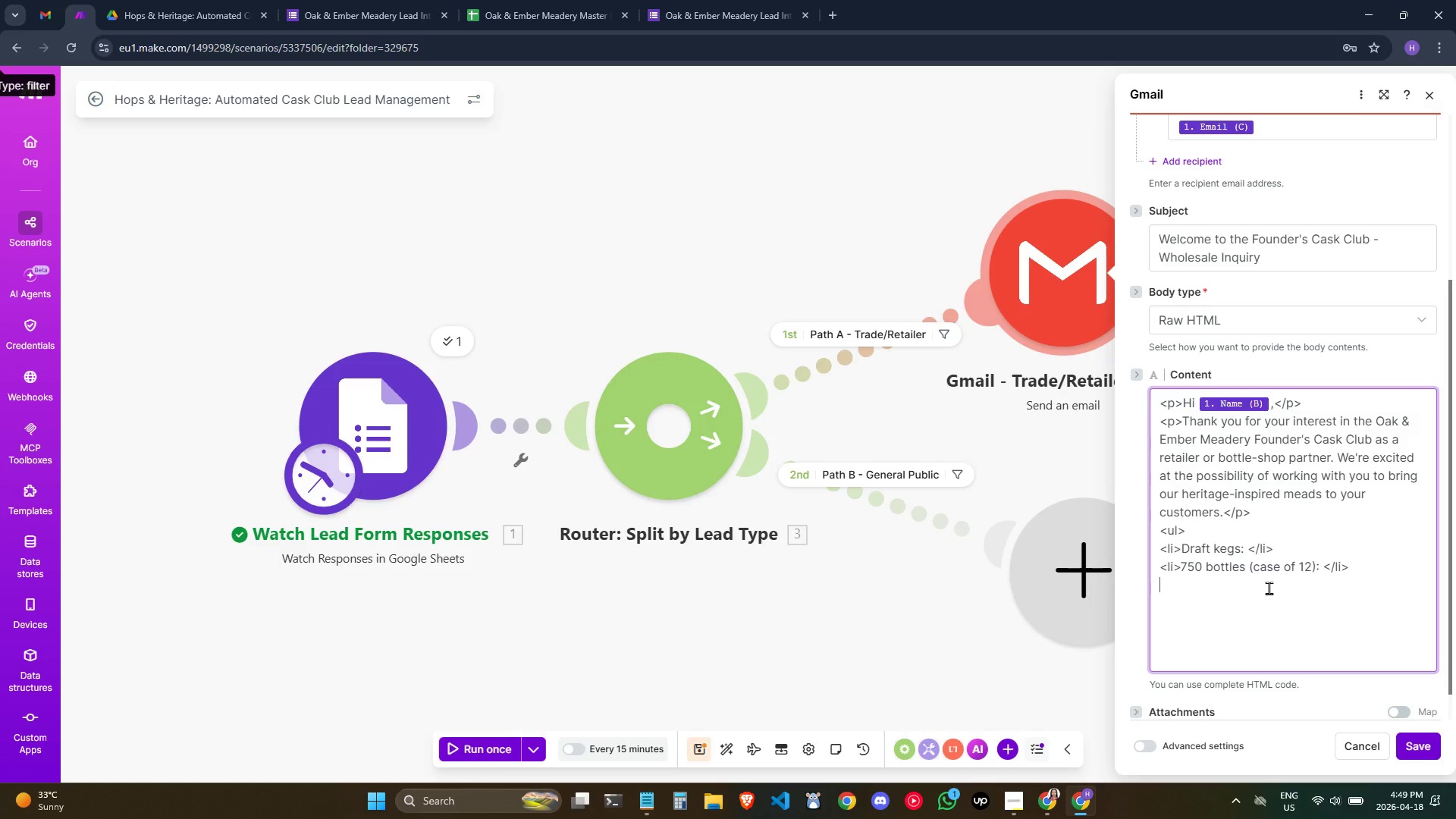 
wait(7.56)
 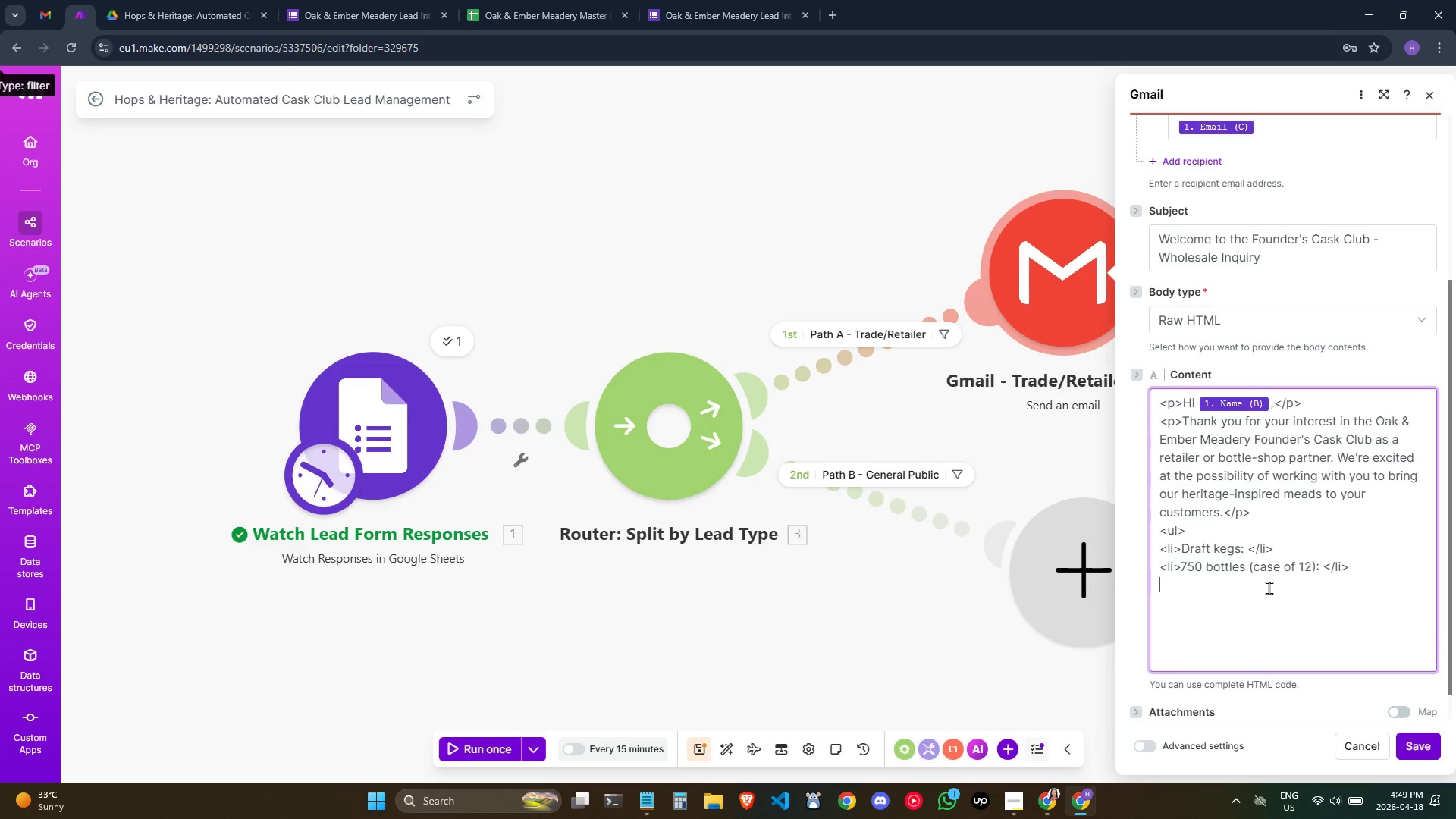 
key(Shift+Comma)
 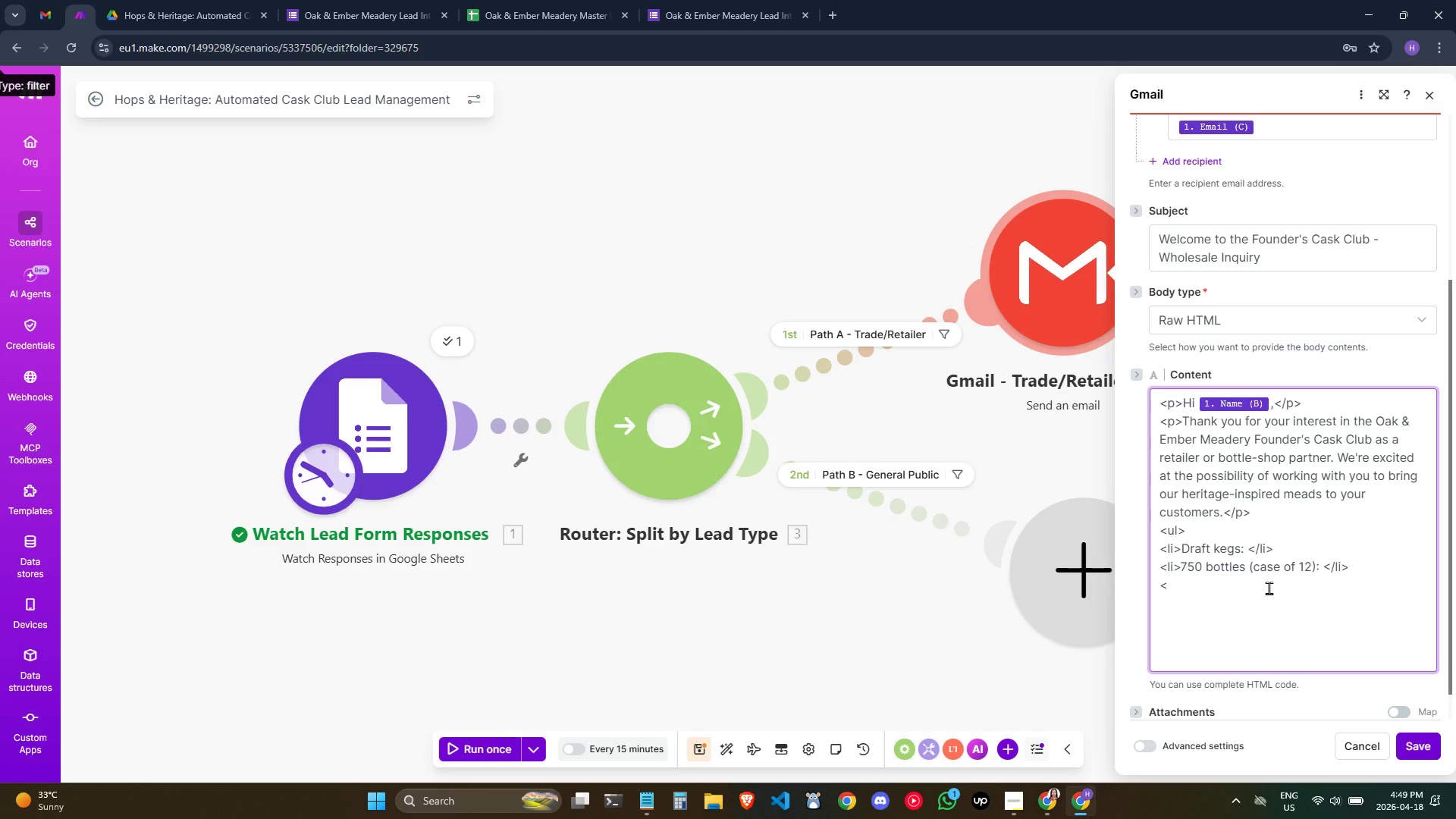 
type(li>Swing-tops .)
key(Backspace)
type(/ sep)
key(Backspace)
key(Backspace)
 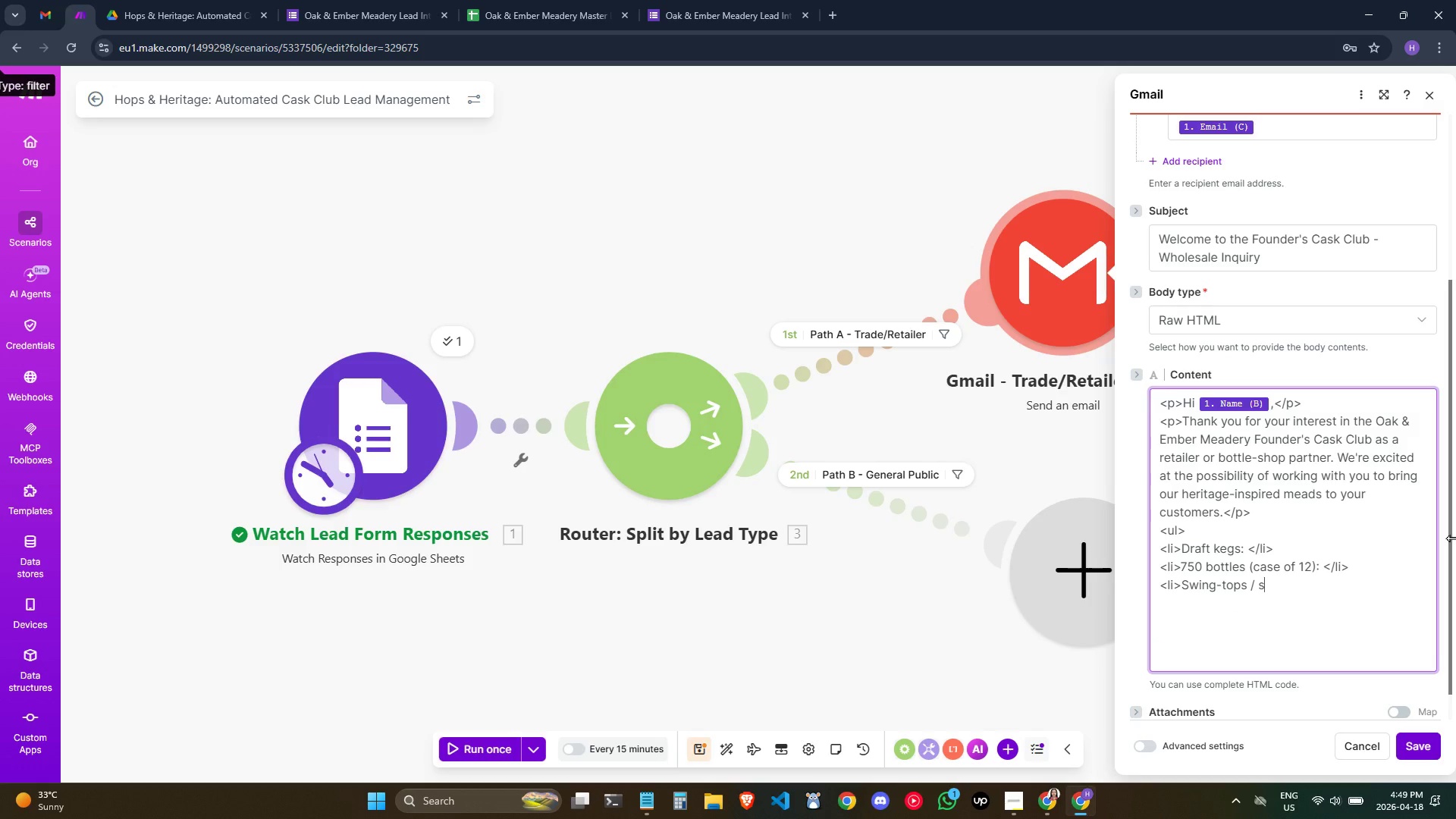 
type(pecil)
key(Backspace)
type(ality formats: </)
key(Backspace)
type(li>)
 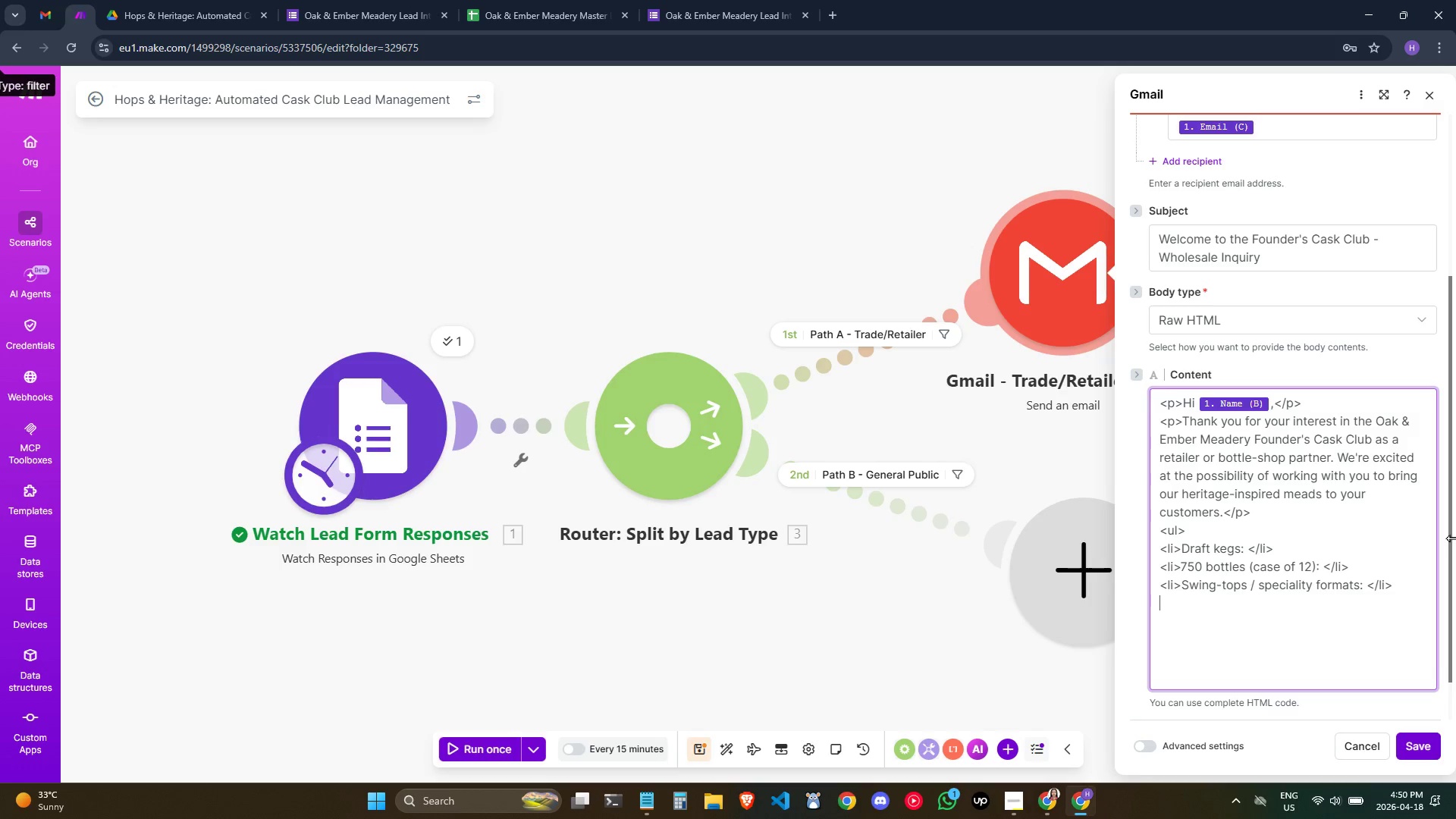 
 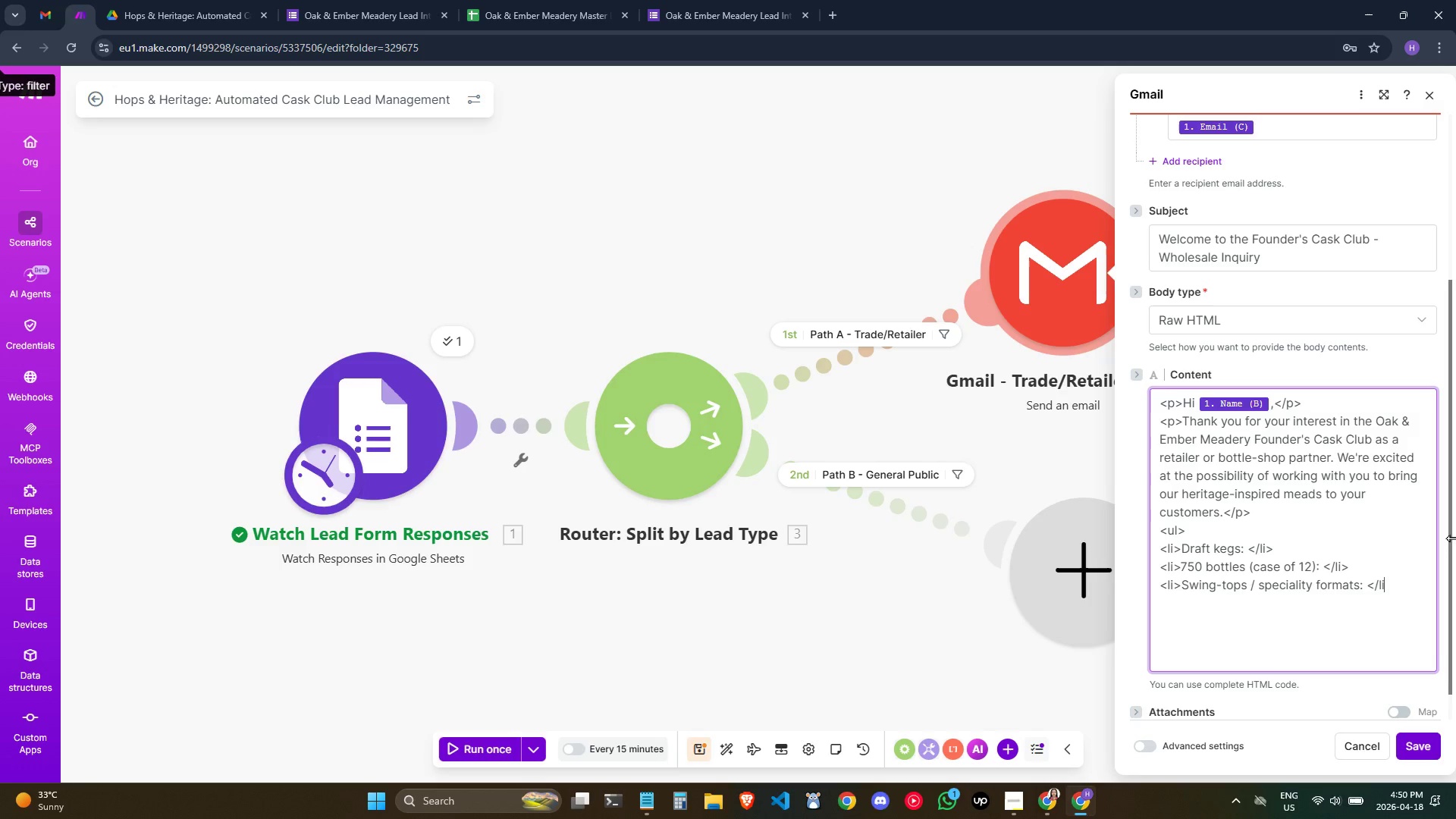 
key(Enter)
 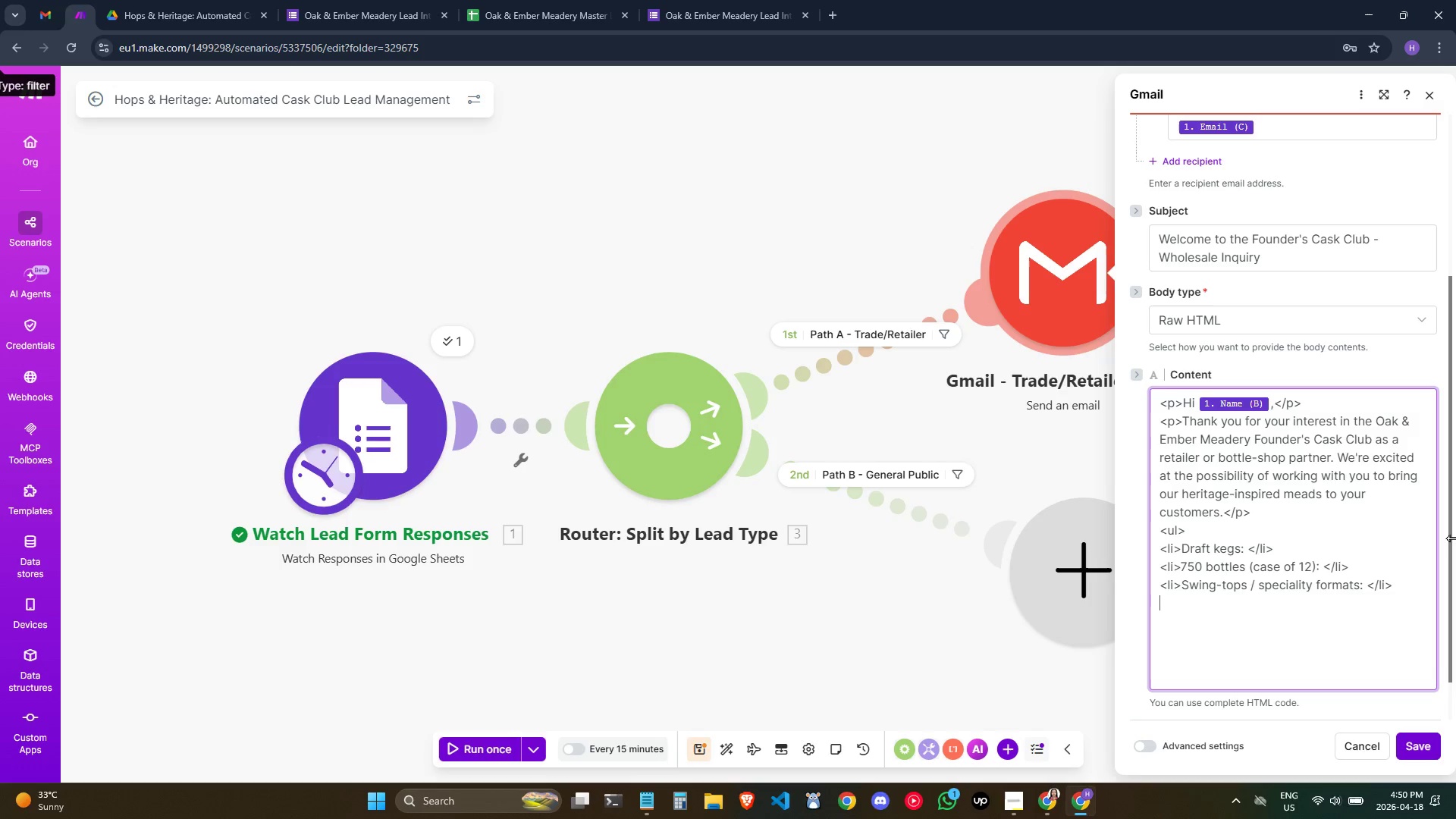 
type(</)
key(Backspace)
type(ul>)
 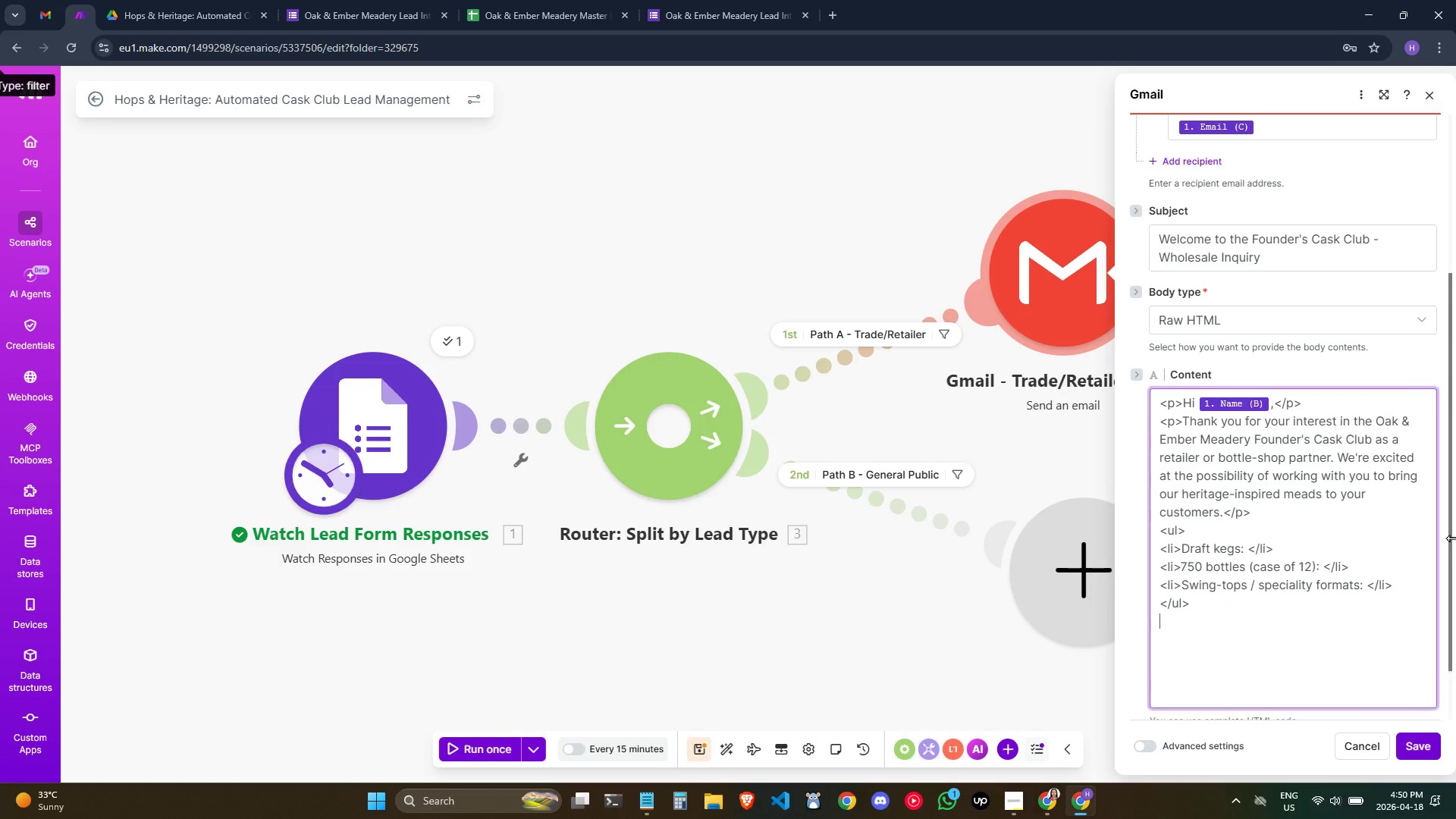 
key(Enter)
 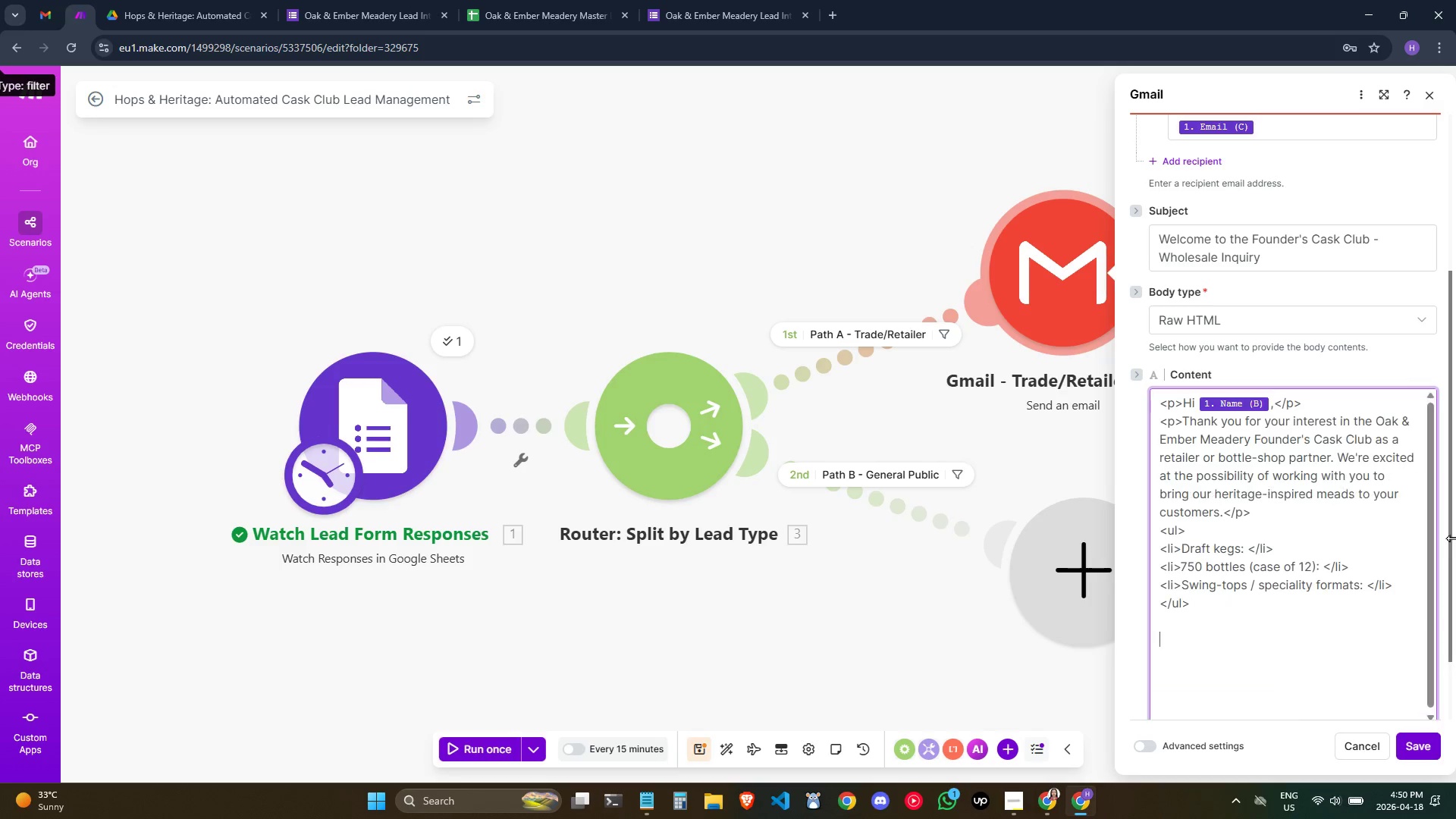 
key(Enter)
 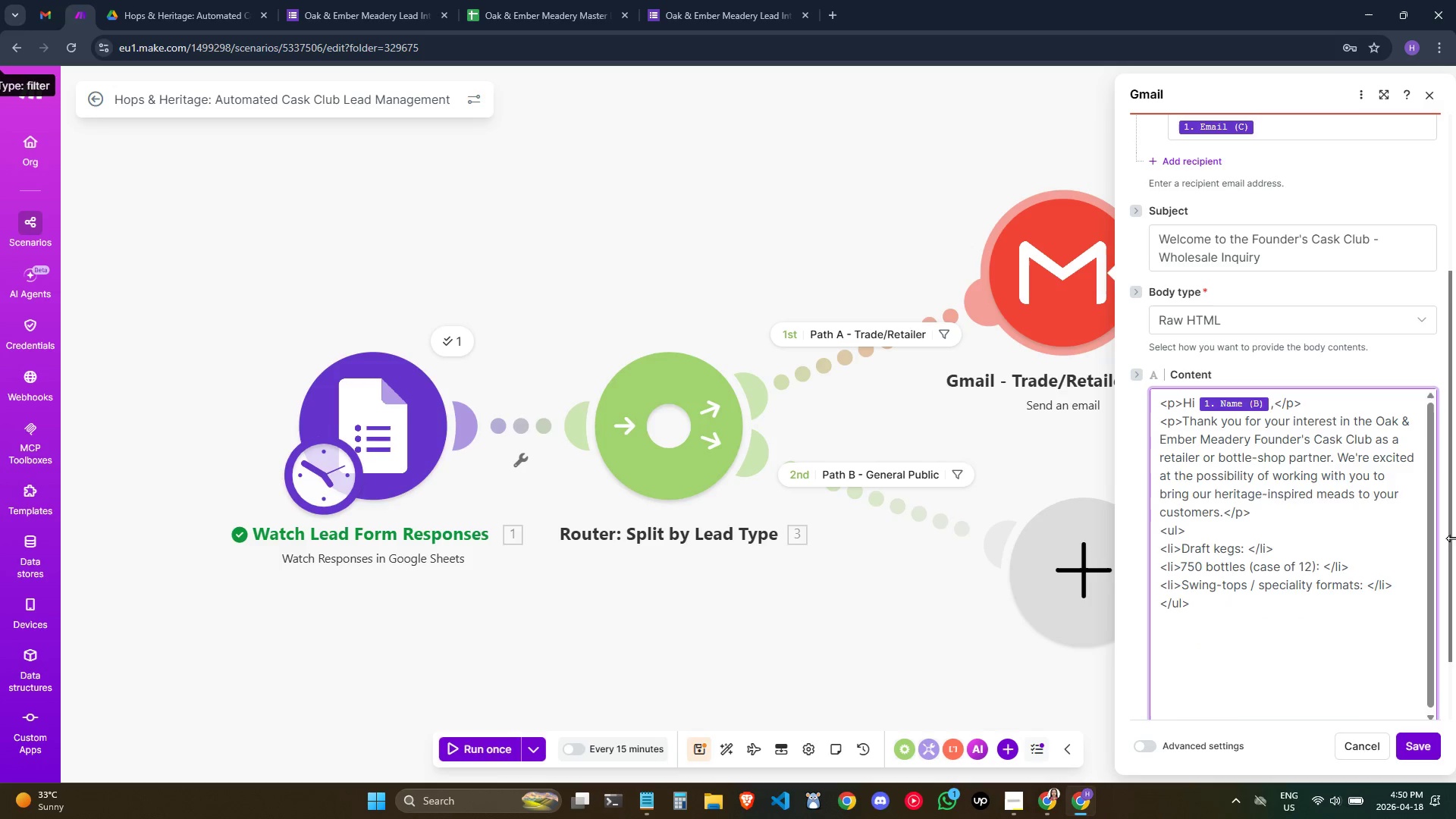 
key(Backspace)
type(<p>Would you be available for a brief call to discuss colume expectations and ei)
key(Backspace)
key(Backspace)
type(ideal distribution areas? Please let e j)
key(Backspace)
type(know )
key(Backspace)
key(Backspace)
key(Backspace)
key(Backspace)
key(Backspace)
key(Backspace)
key(Backspace)
type(me know your preffered time)
 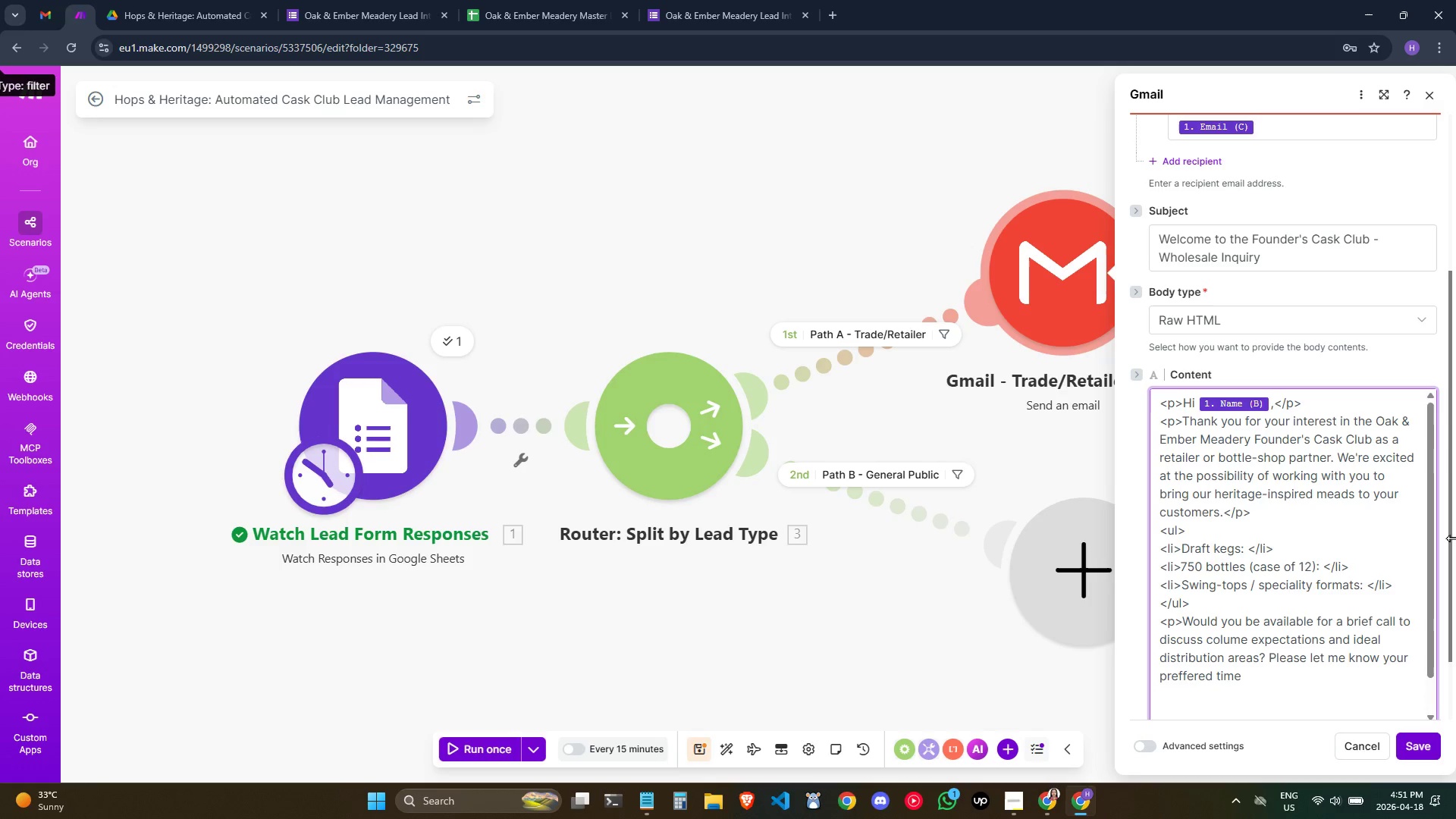 
wait(36.3)
 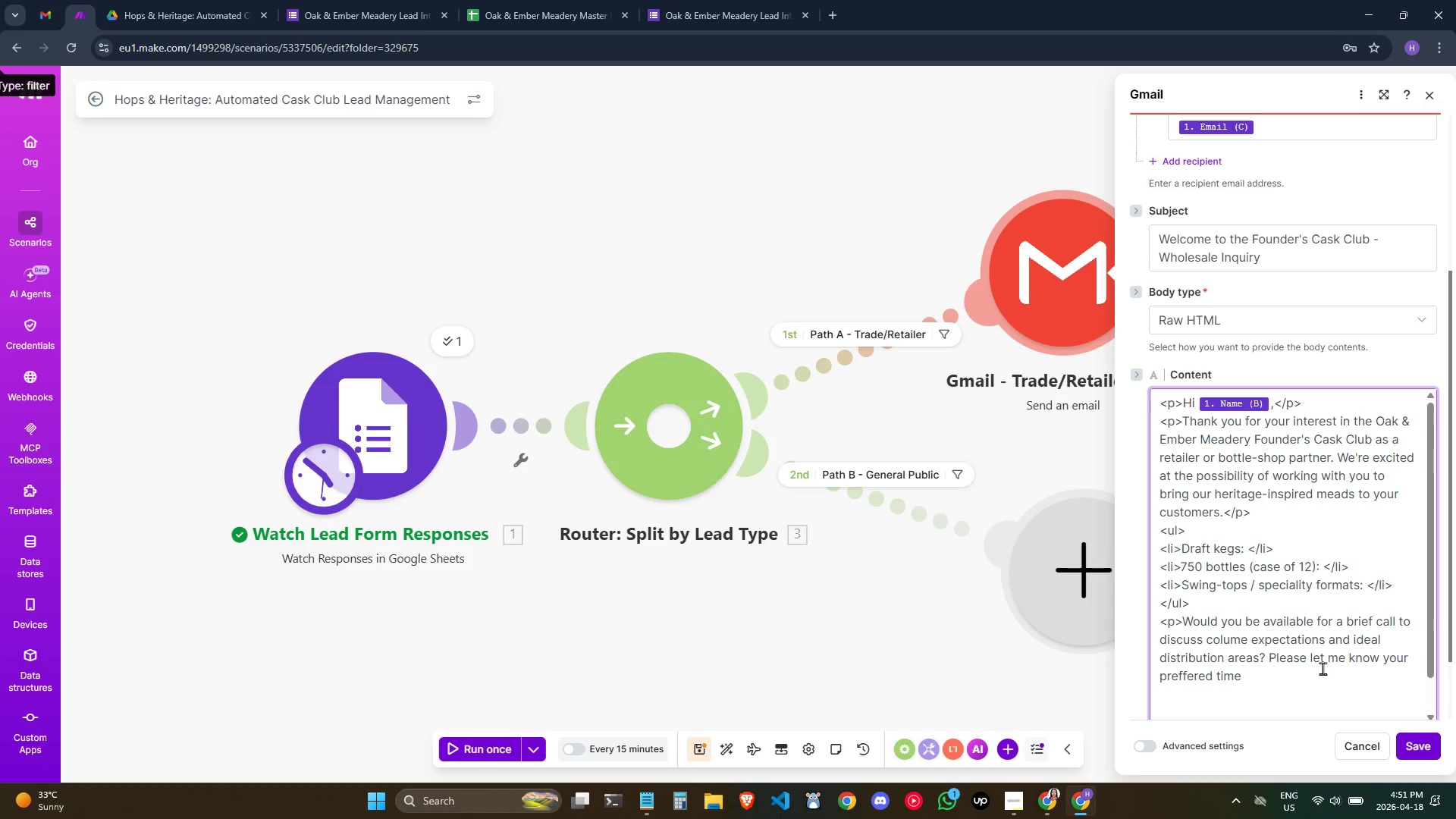 
key(Space)
 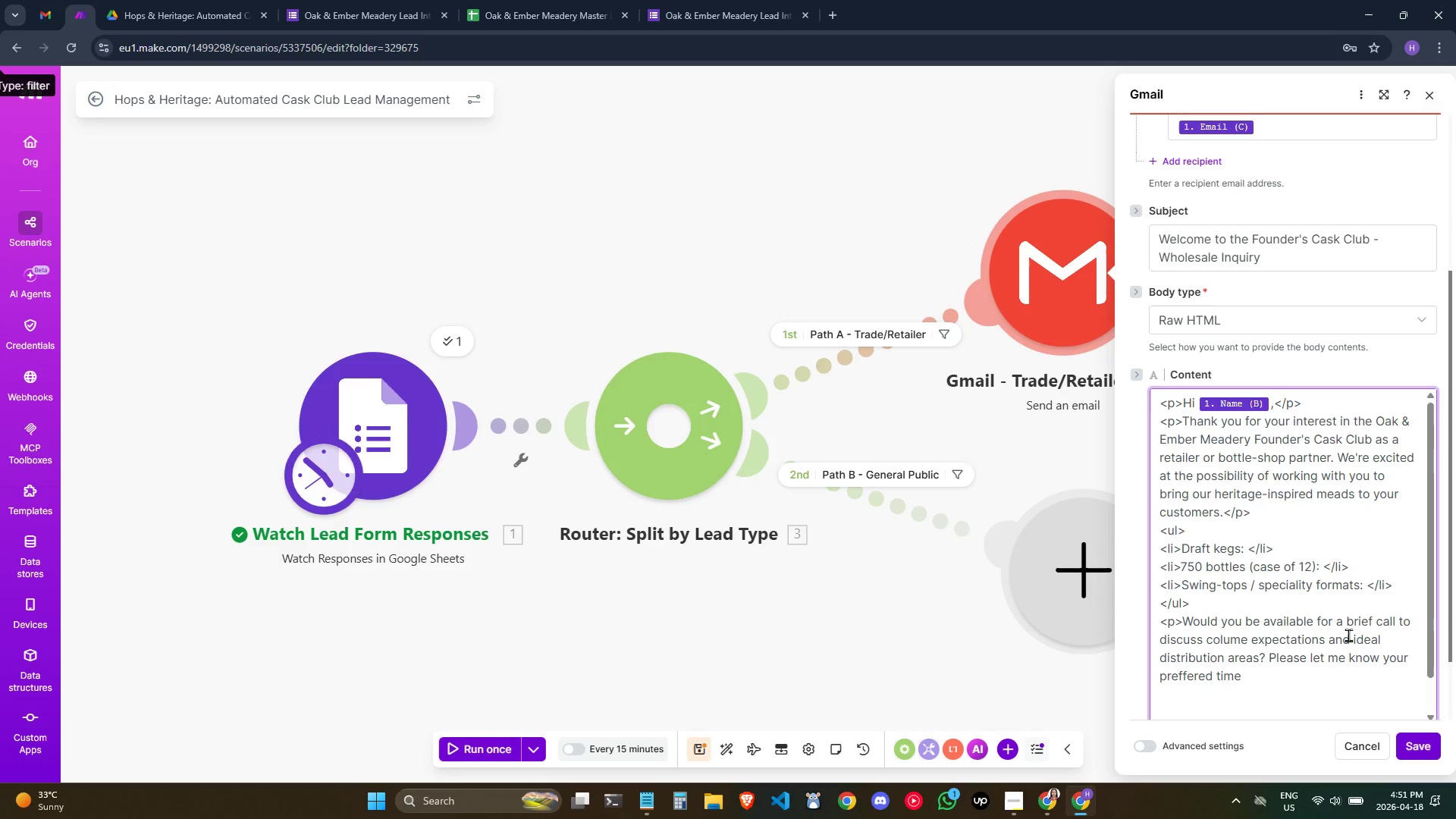 
type(and one of our team members i)
key(Backspace)
type(will reacho )
key(Backspace)
key(Backspace)
type( out.</p>)
key(Backspace)
key(Backspace)
key(Backspace)
type(p?)
key(Backspace)
type(>)
 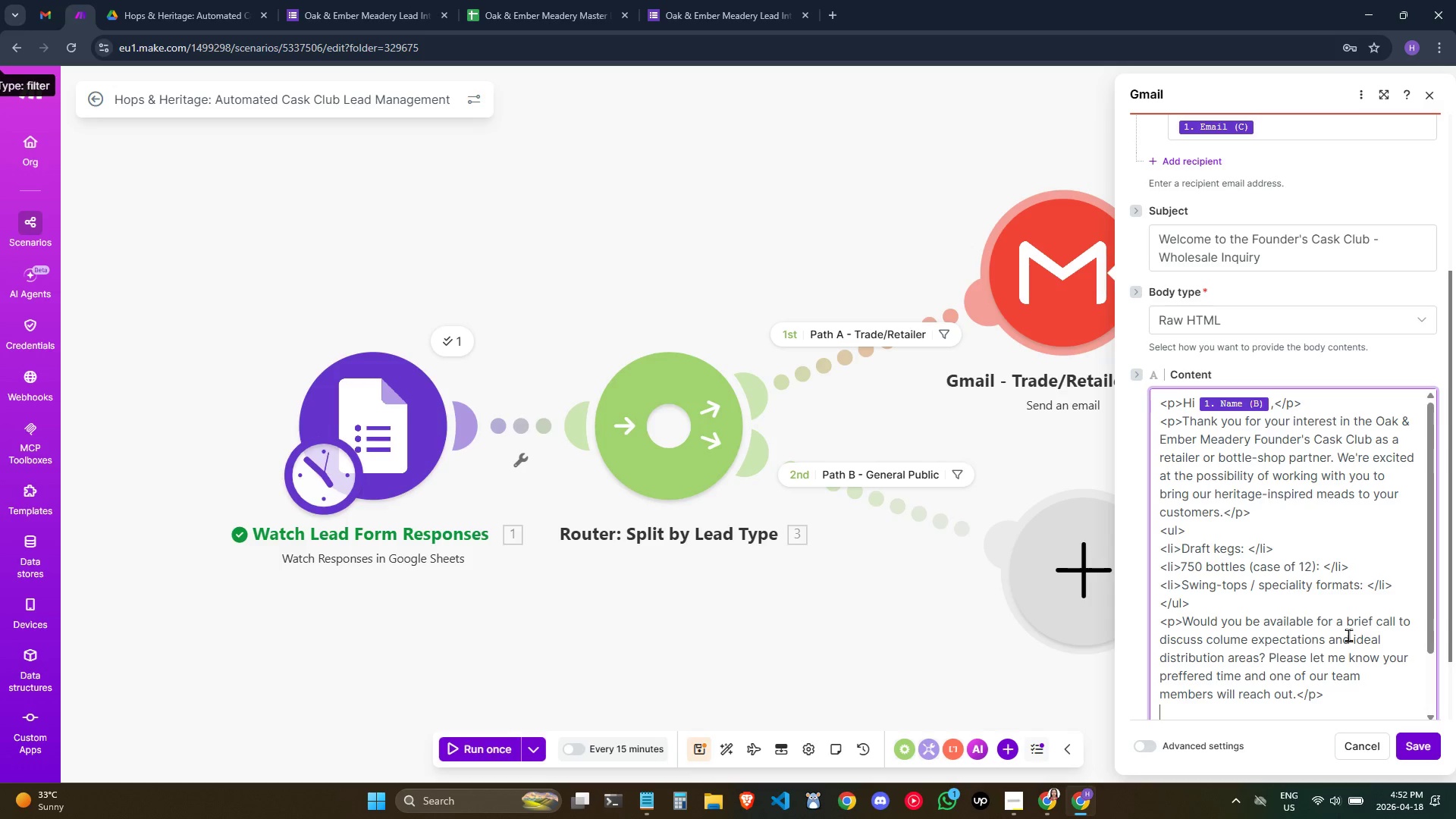 
 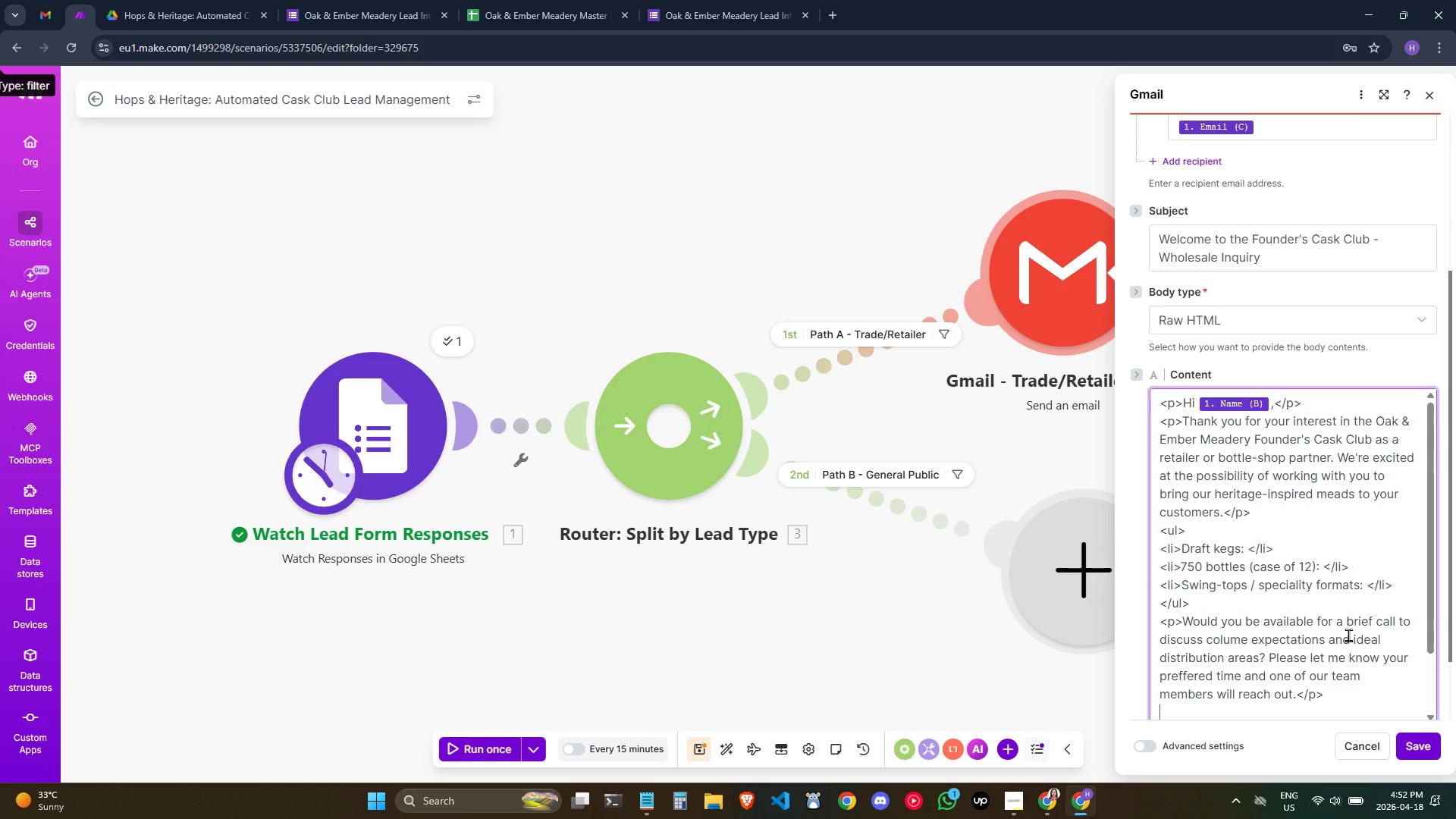 
key(Enter)
 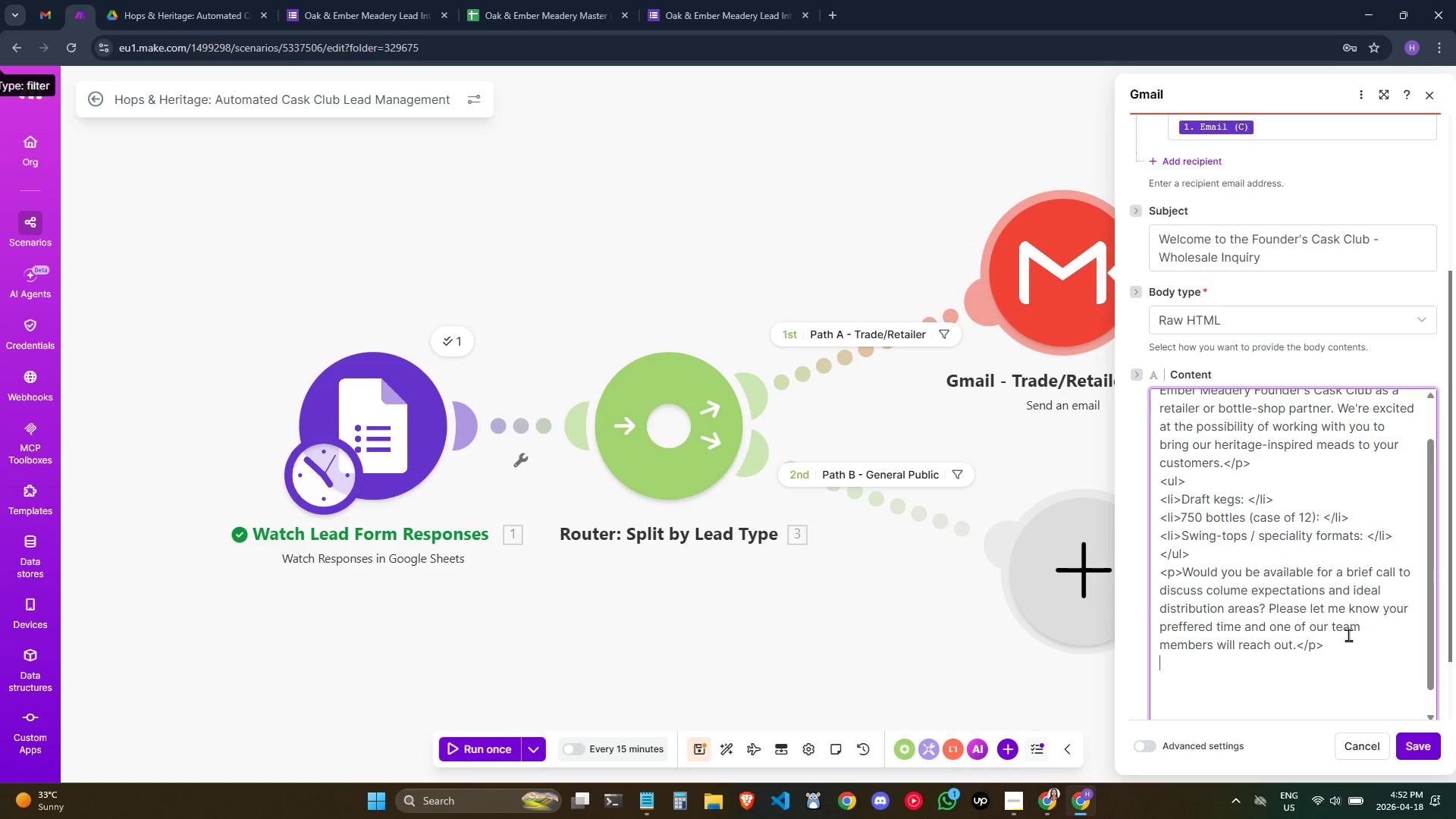 
type(<p>Best reag)
key(Backspace)
key(Backspace)
type(gards, )
key(Backspace)
type(<br>The Oak & Ember Meadery Team</)
key(Backspace)
type(p>)
 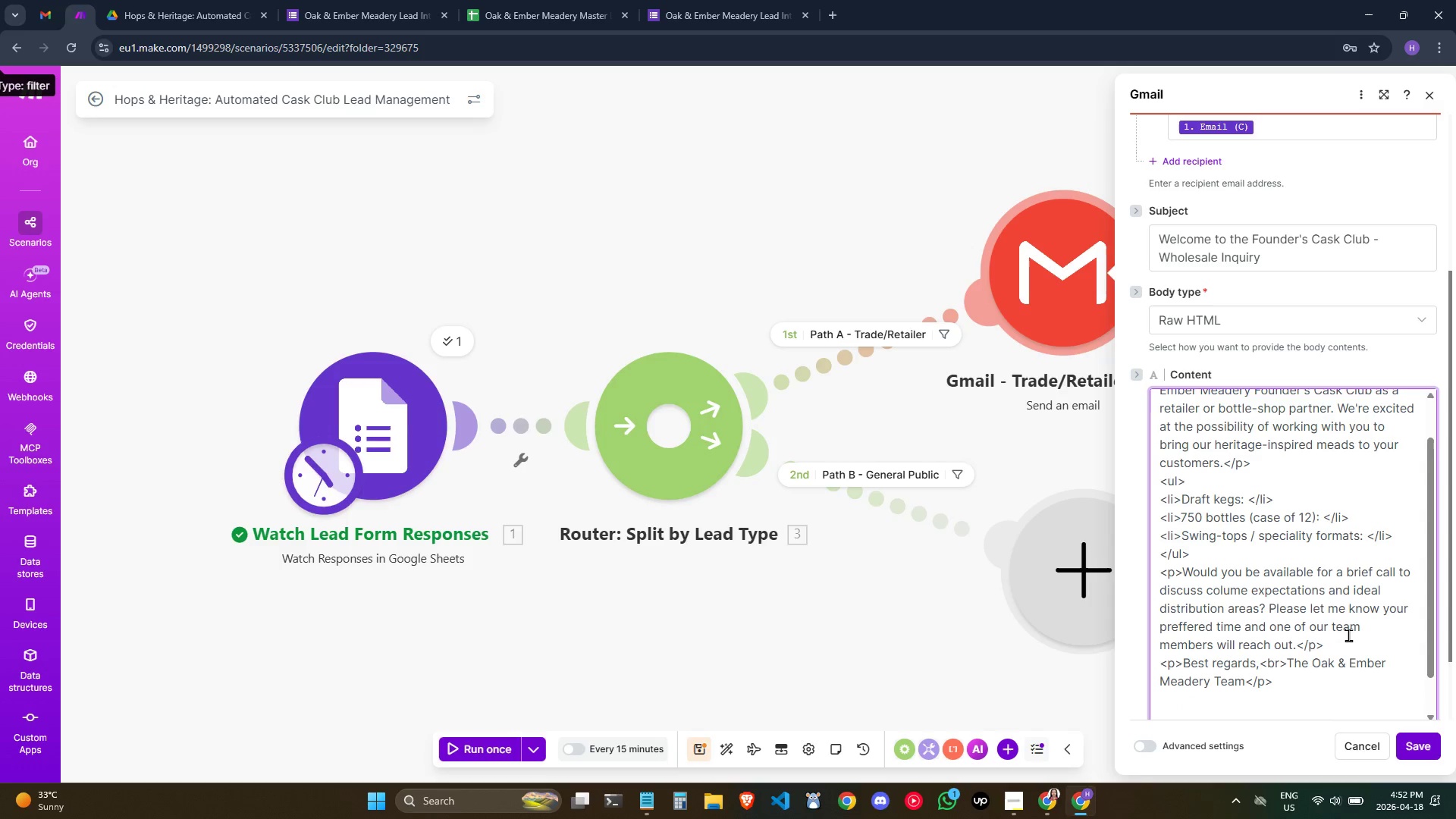 
wait(7.23)
 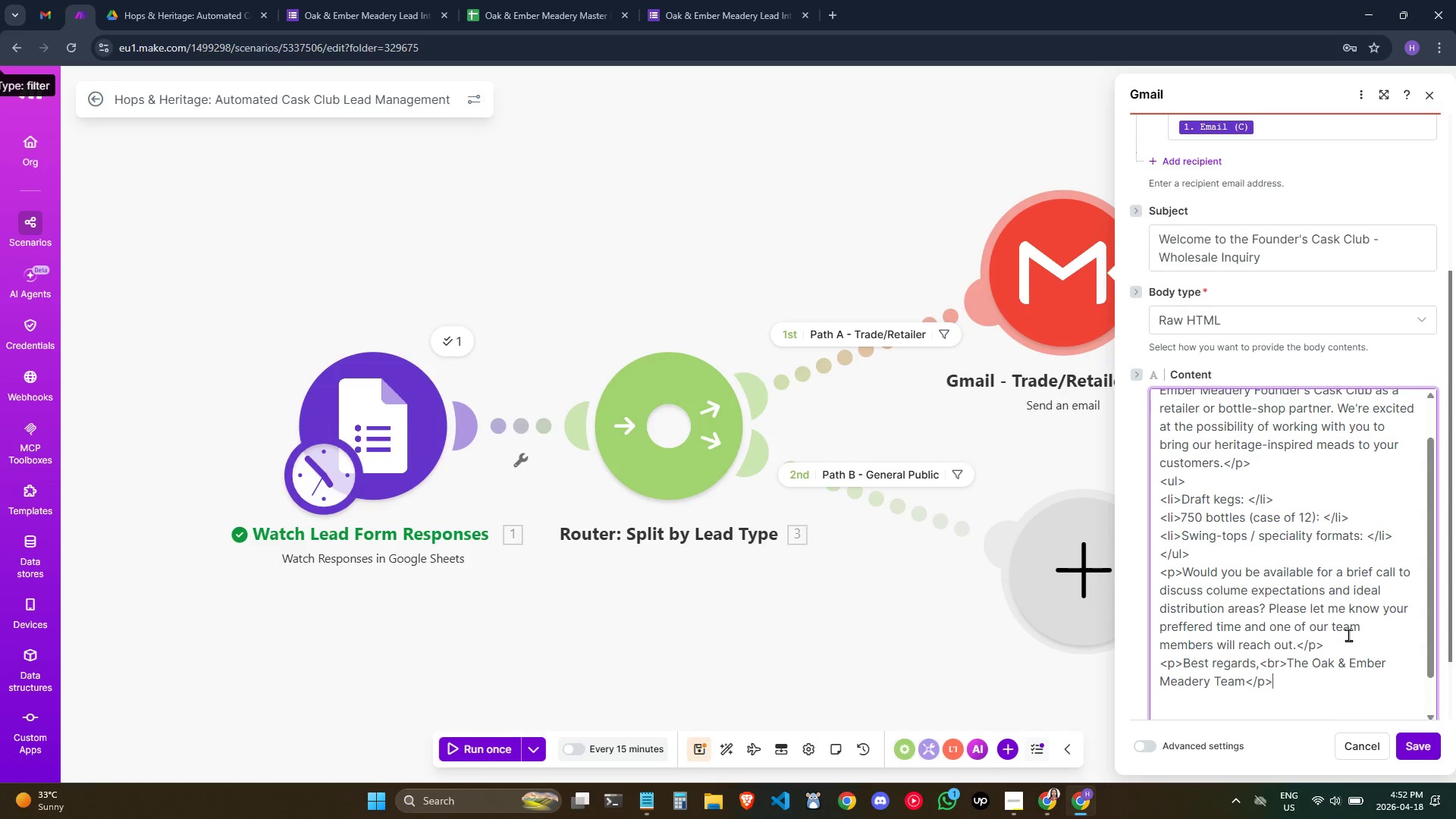 
left_click([1241, 500])
 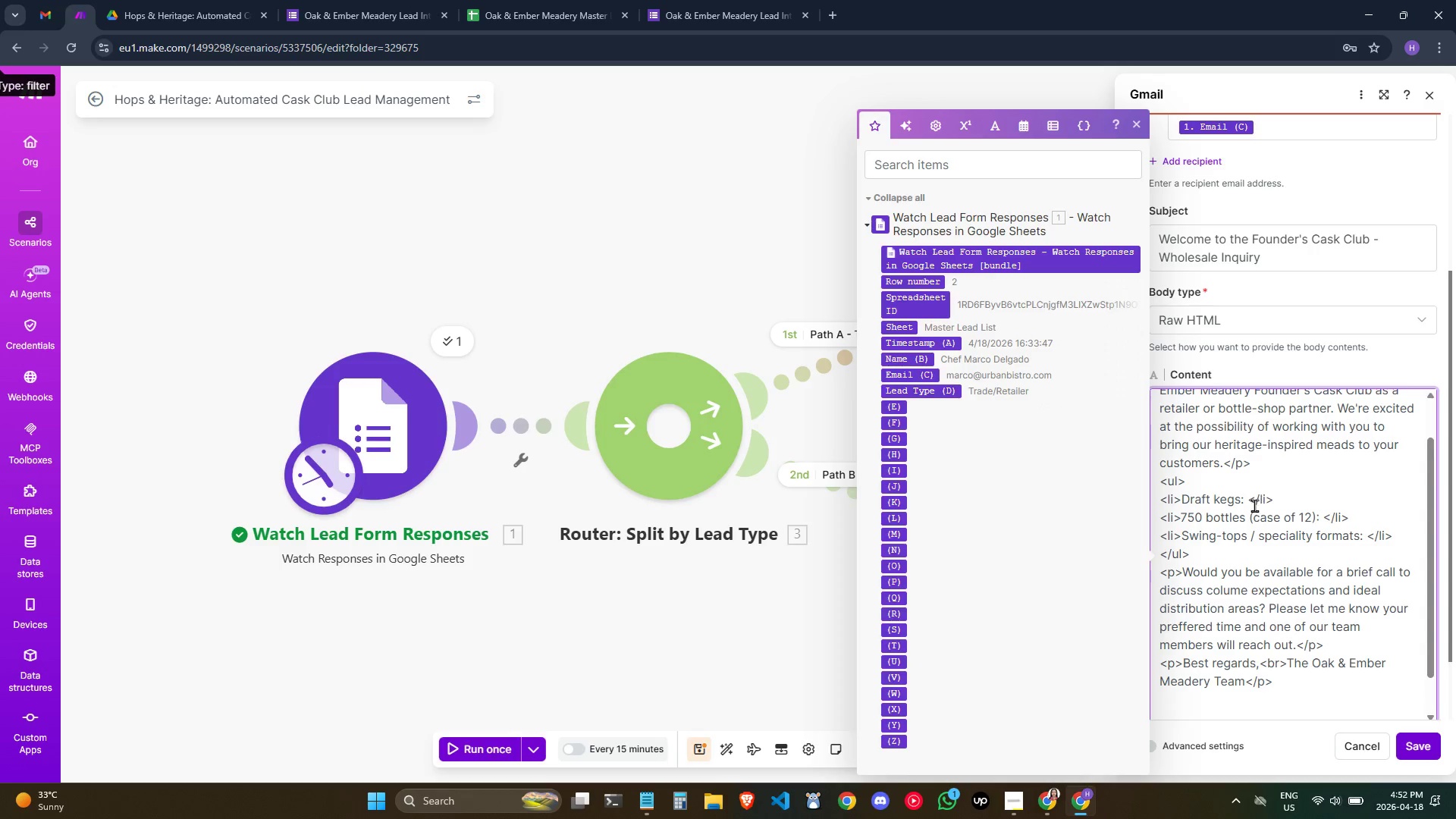 
left_click([1247, 500])
 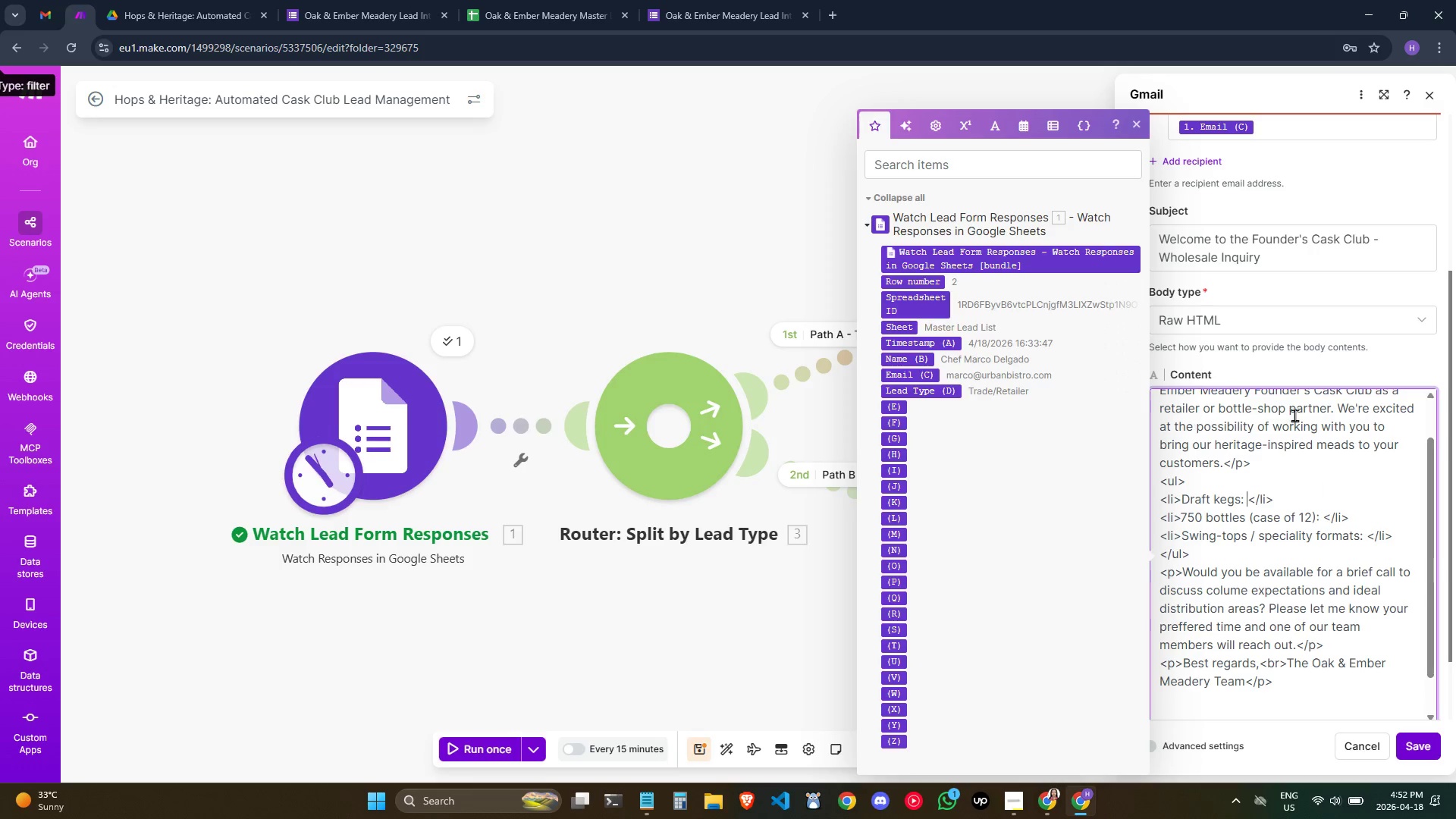 
wait(19.14)
 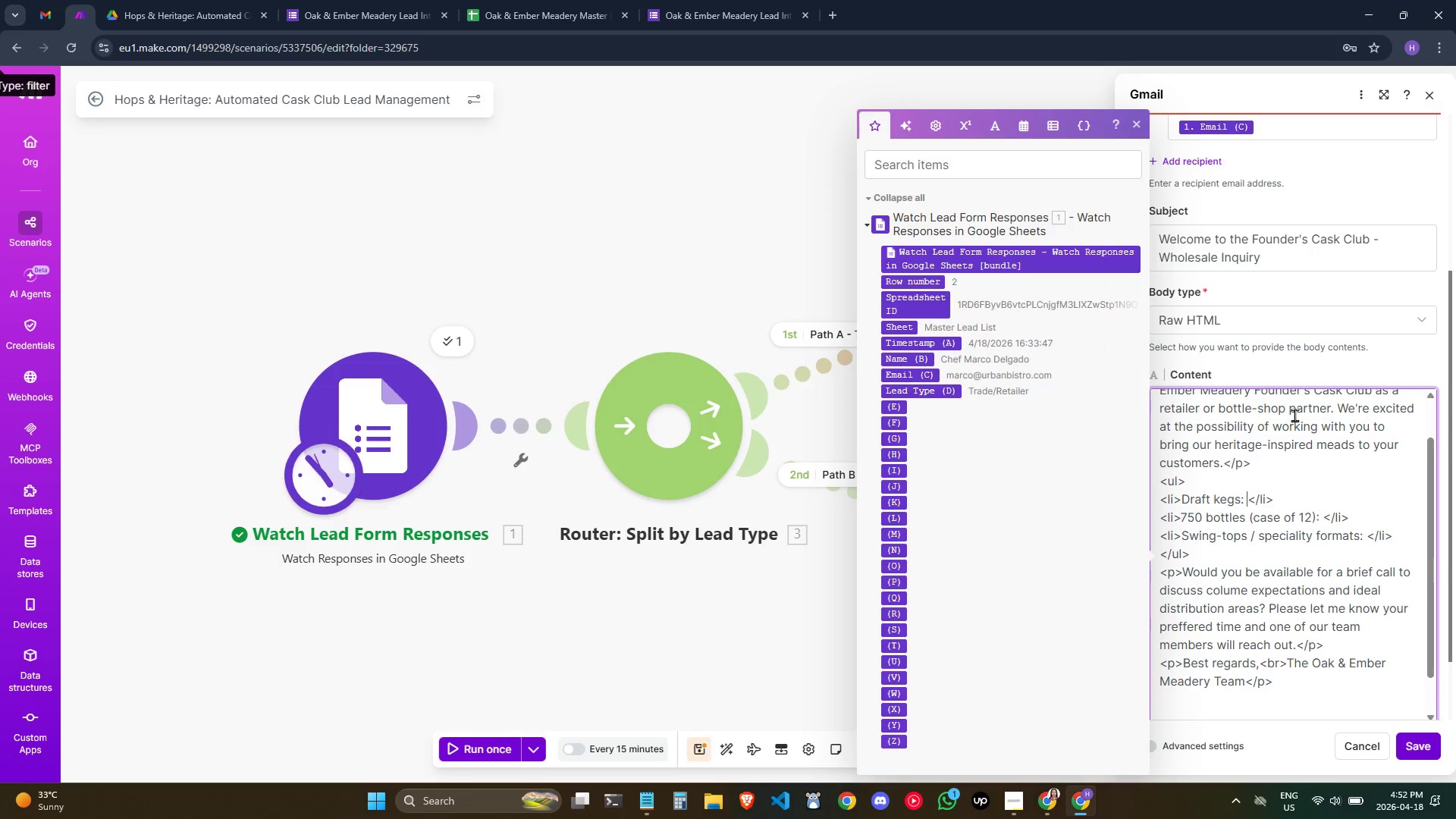 
left_click([1322, 520])
 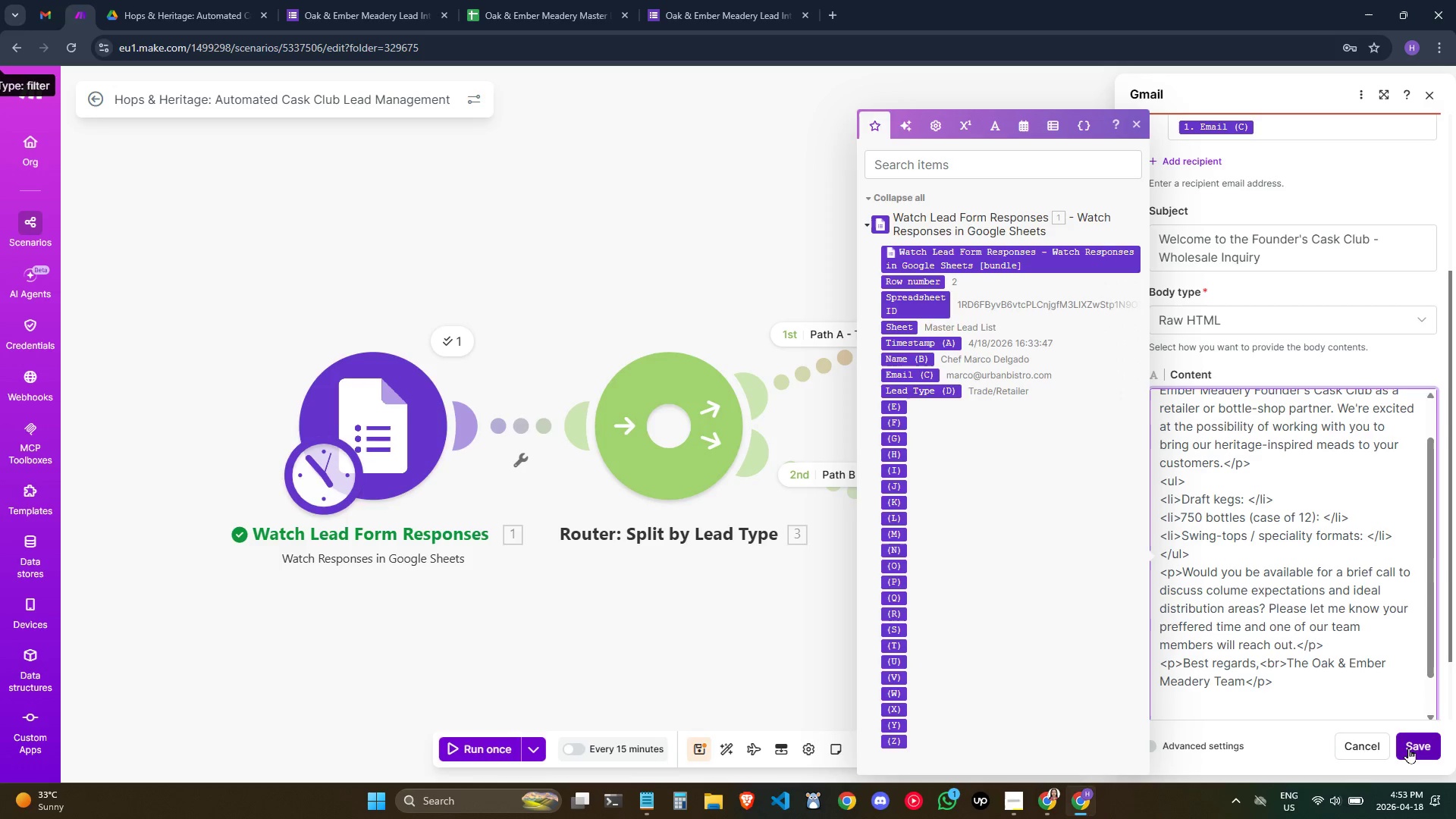 
left_click([1407, 748])
 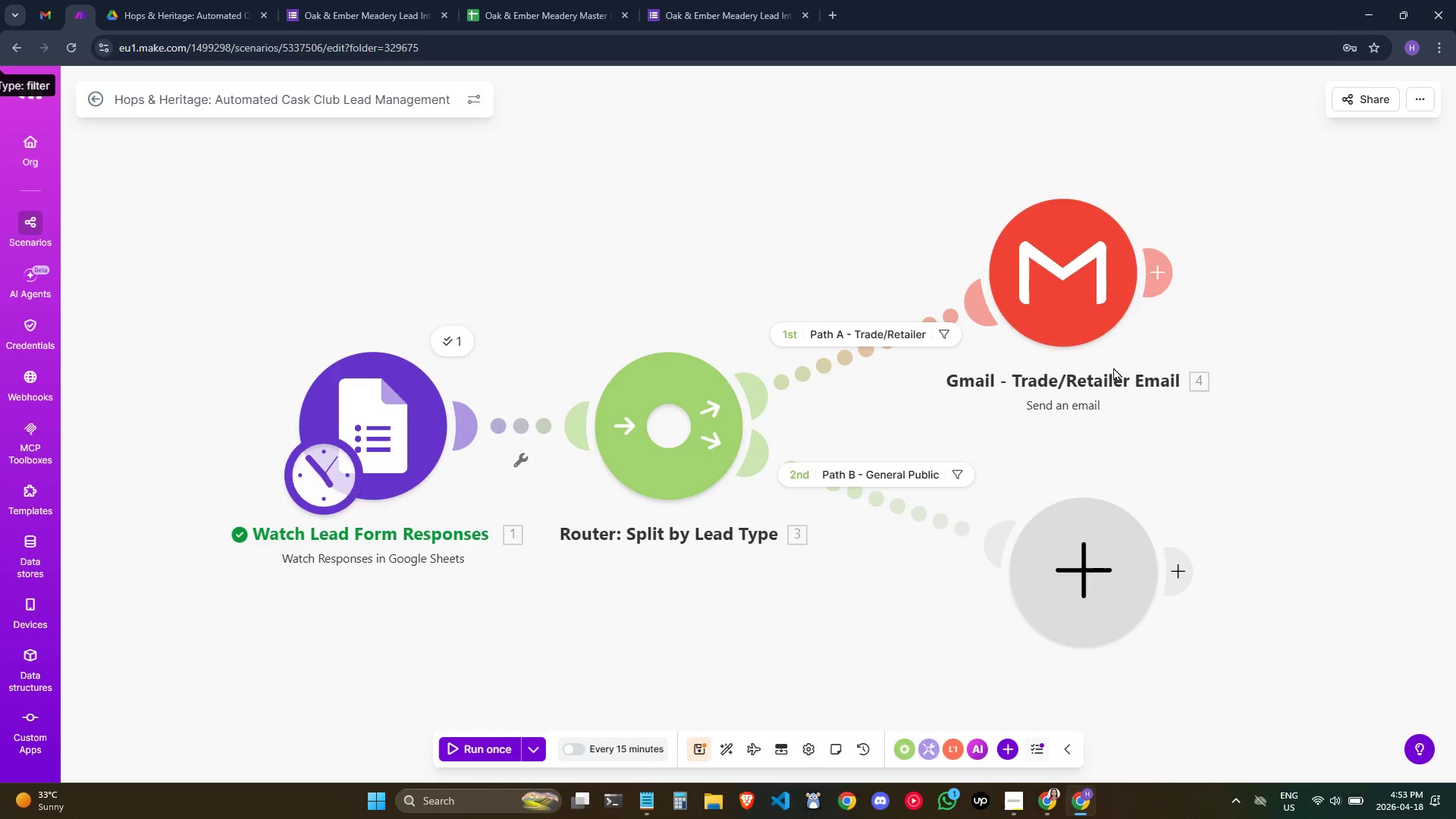 
left_click_drag(start_coordinate=[1062, 288], to_coordinate=[1084, 291])
 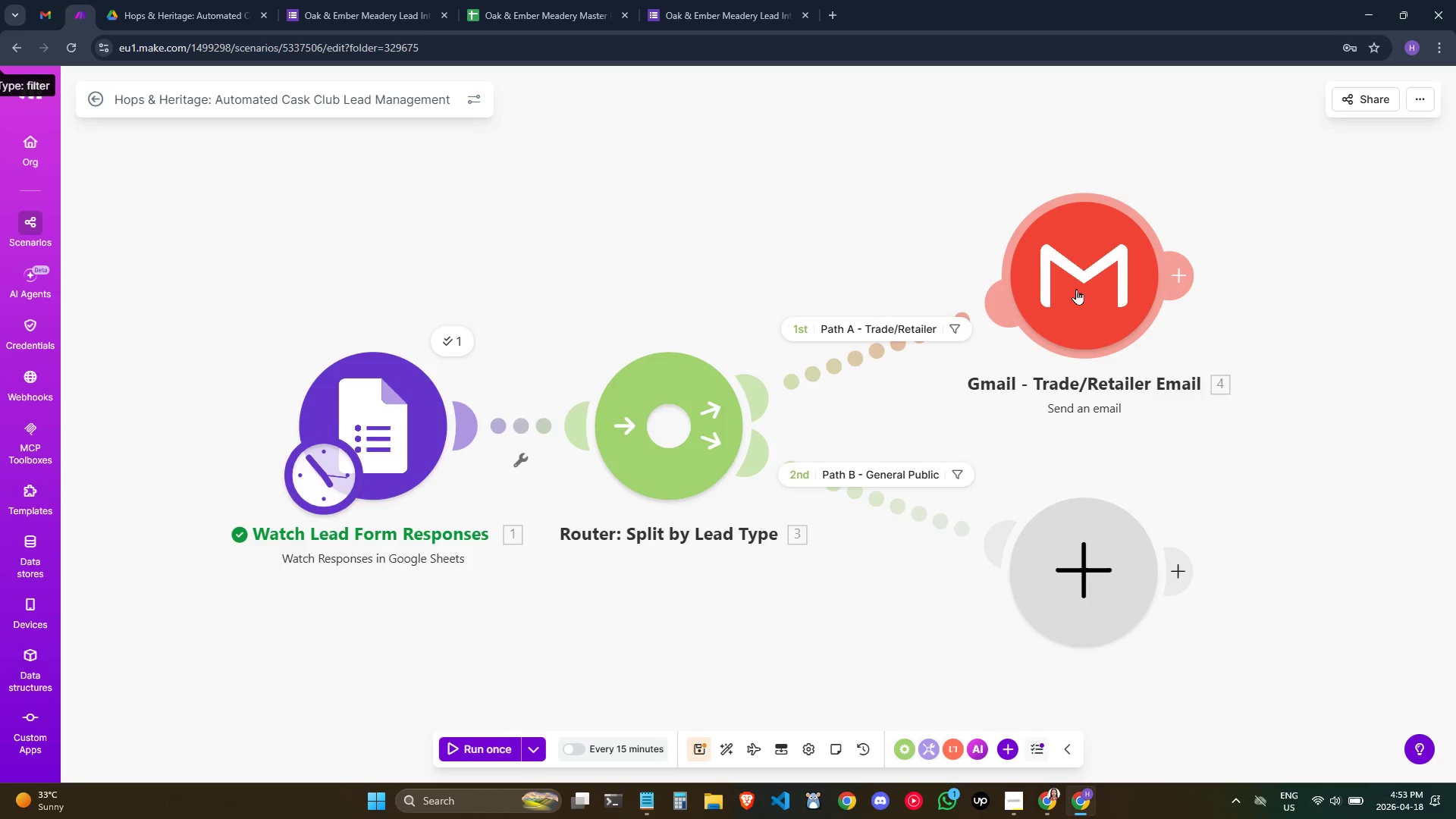 
wait(14.36)
 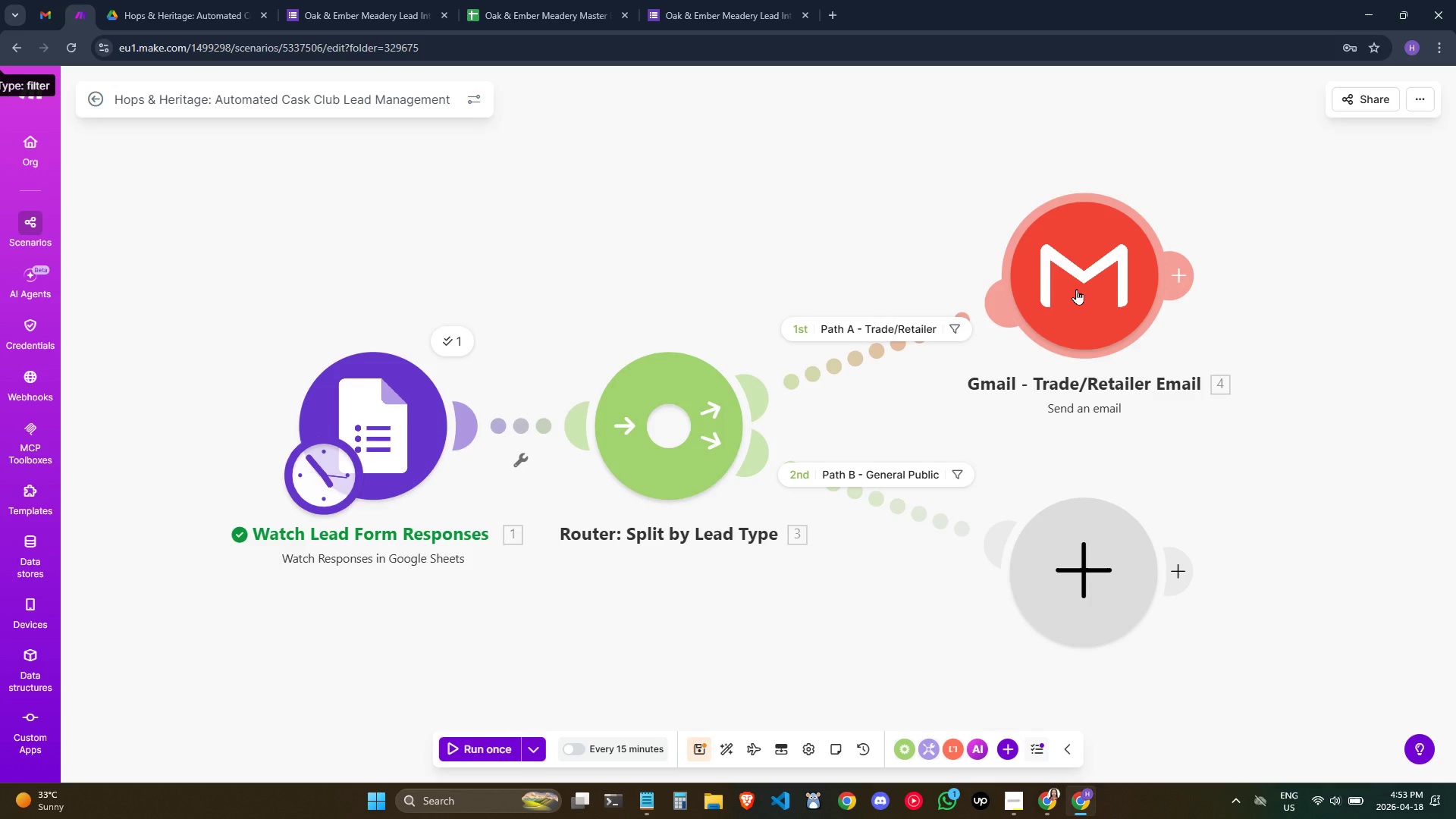 
left_click([697, 748])
 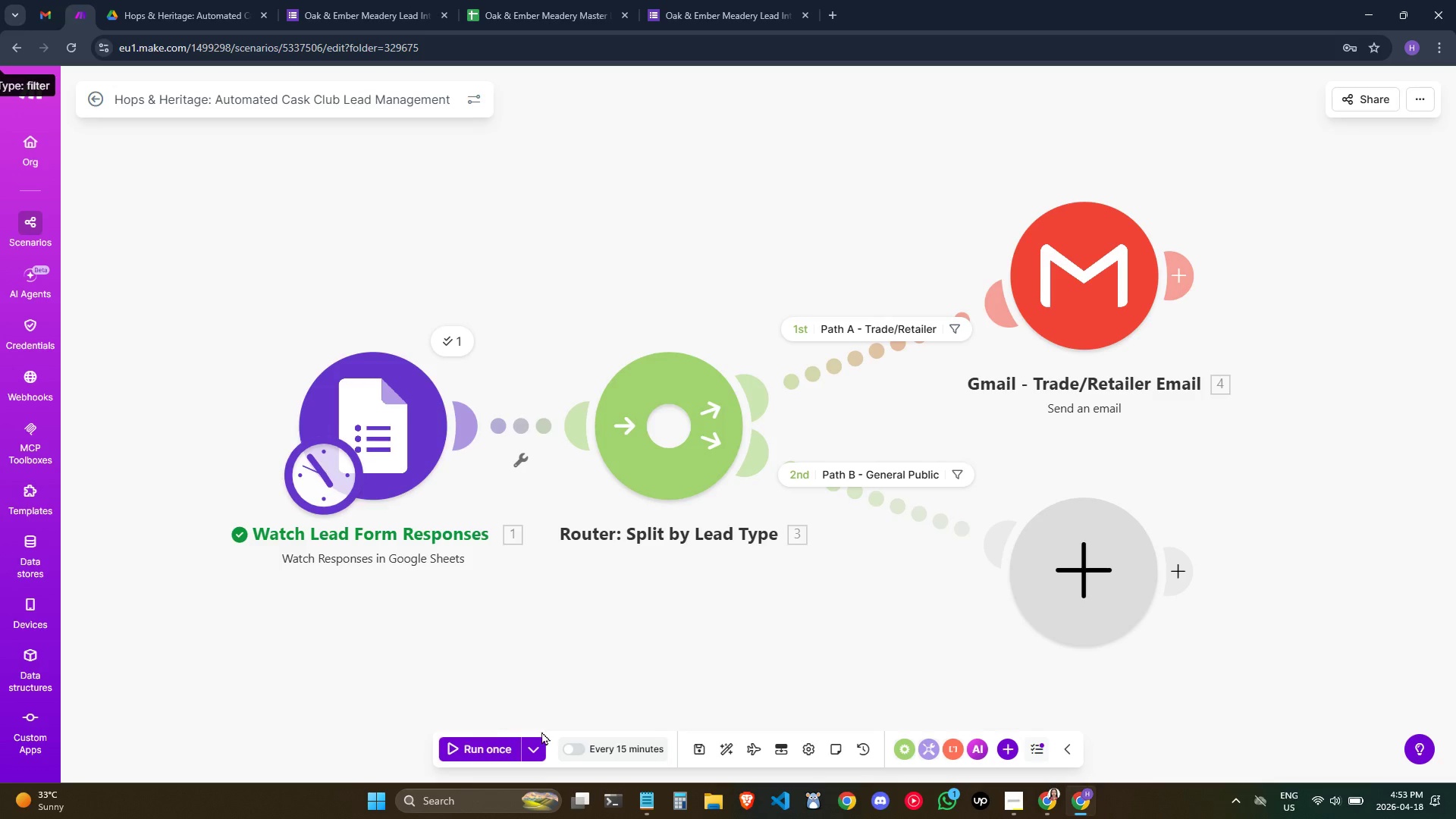 
wait(33.5)
 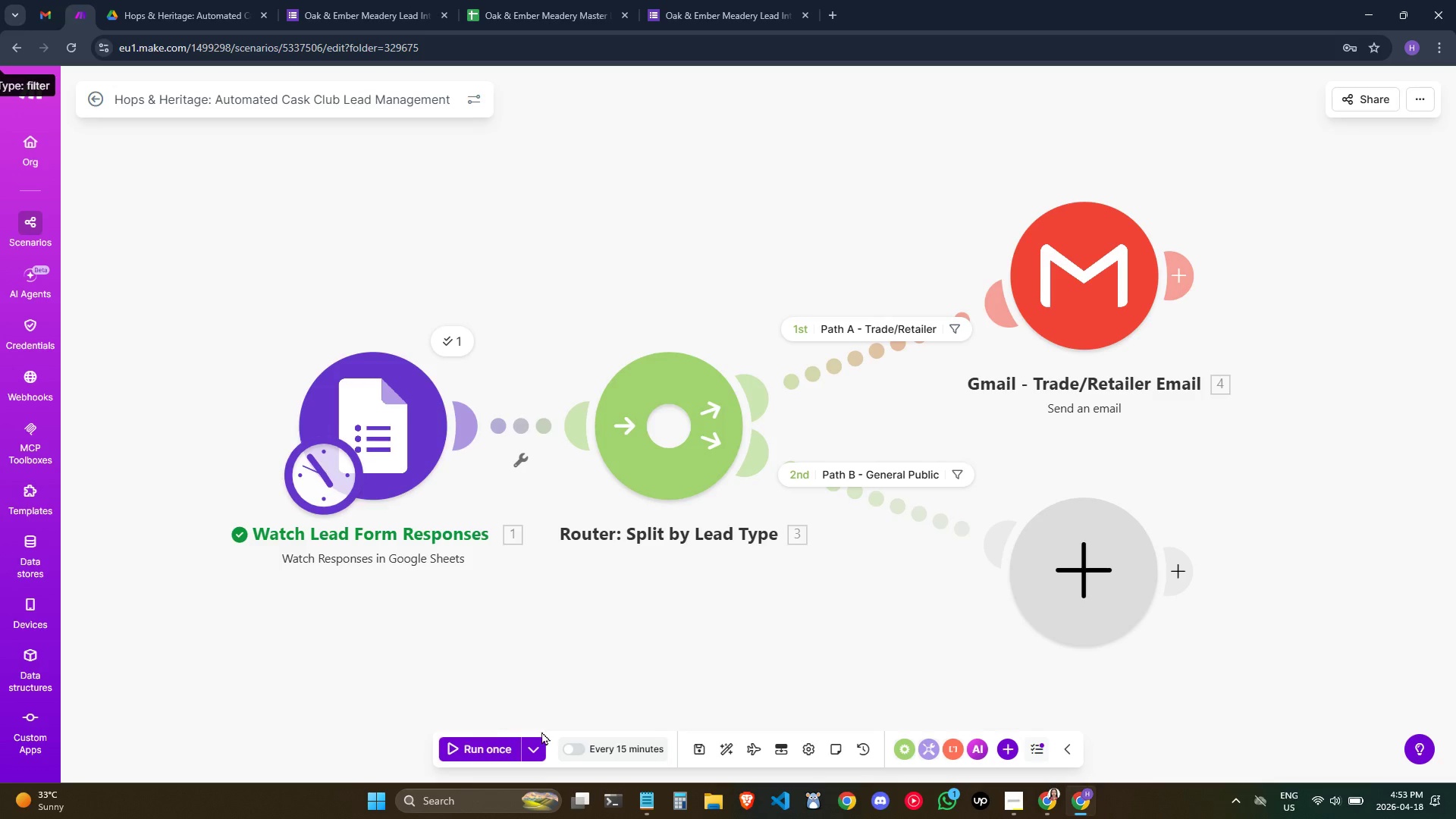 
left_click([1136, 563])
 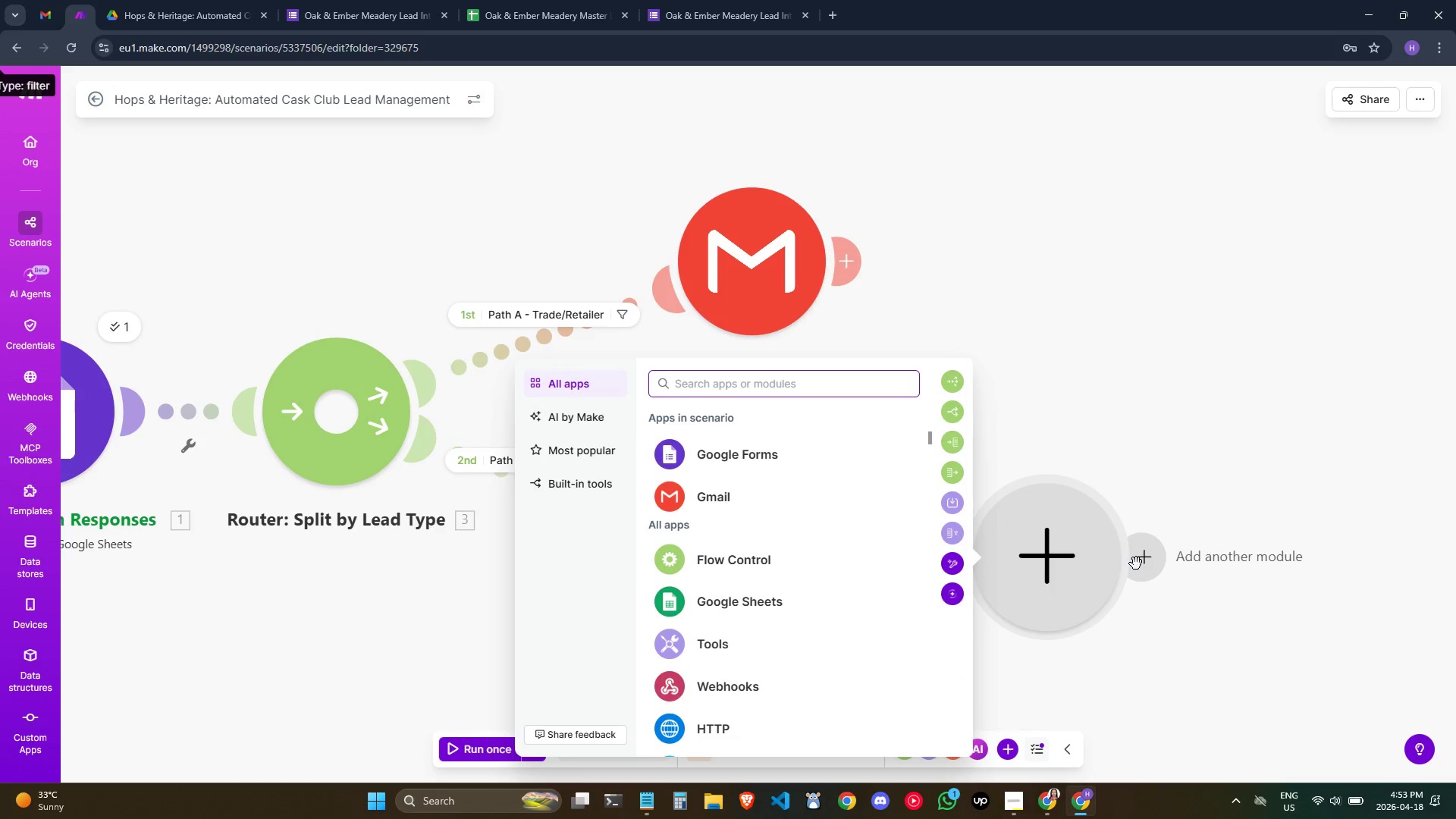 
left_click([1163, 267])
 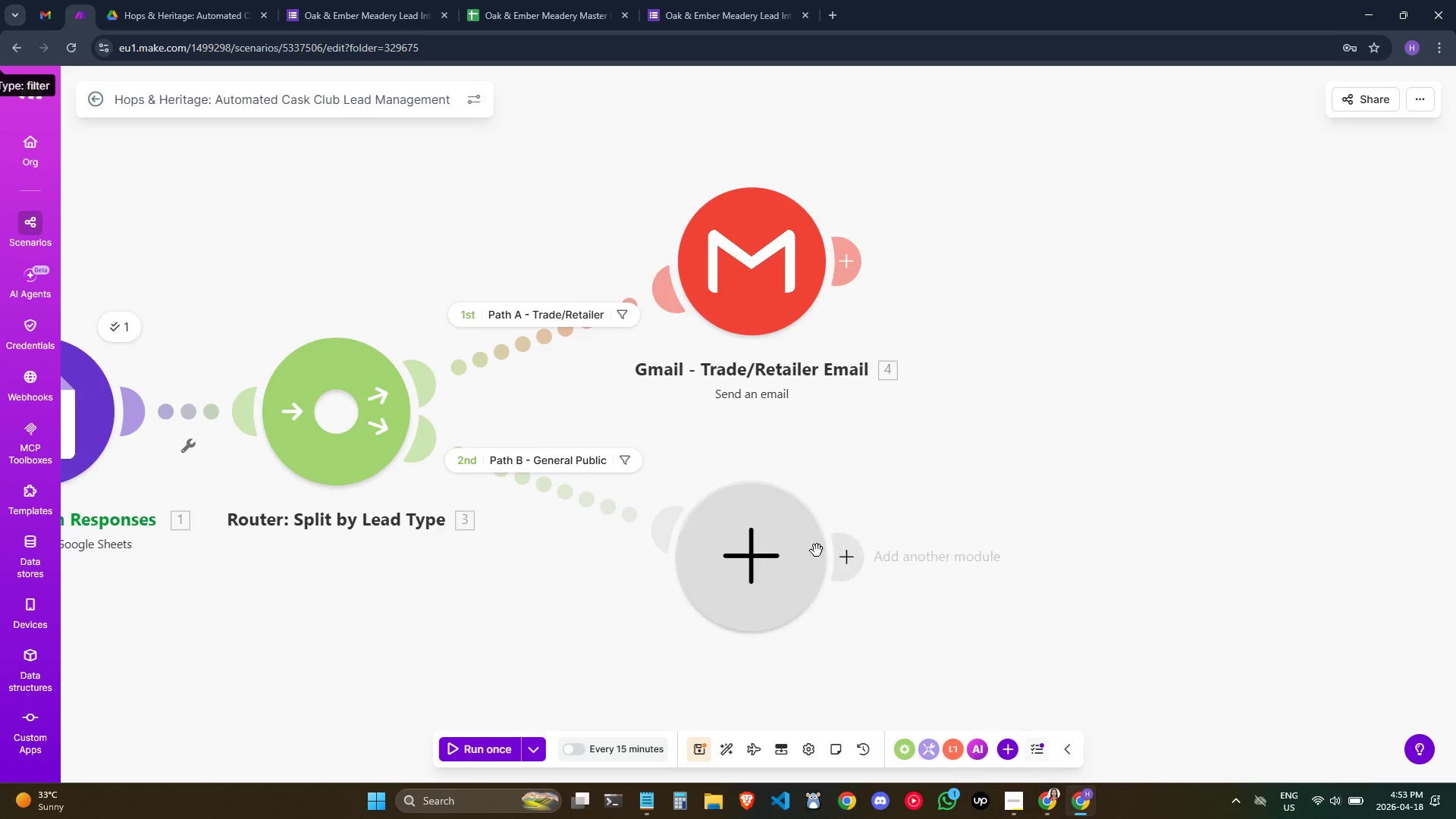 
left_click([774, 536])
 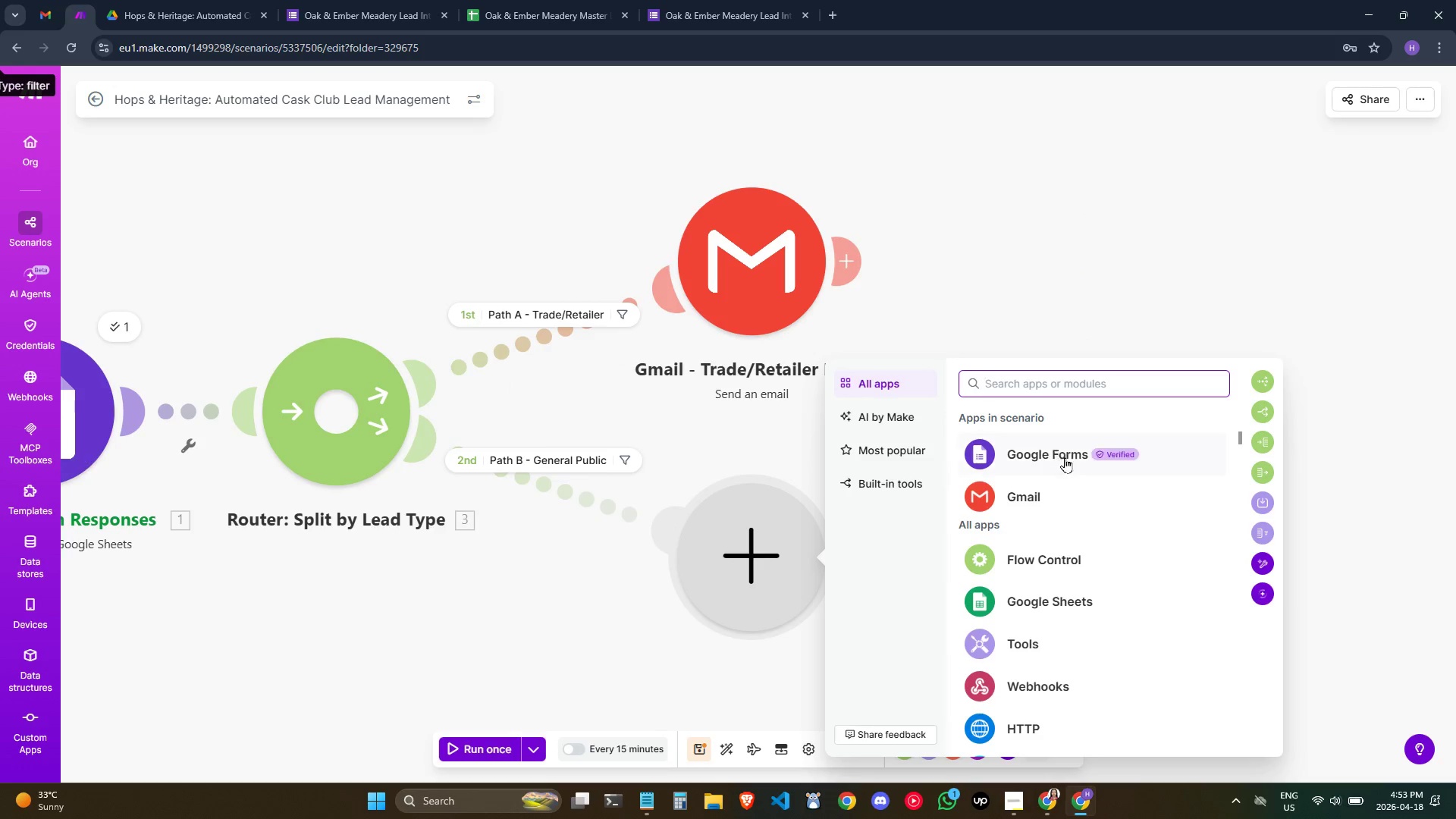 
left_click([1077, 491])
 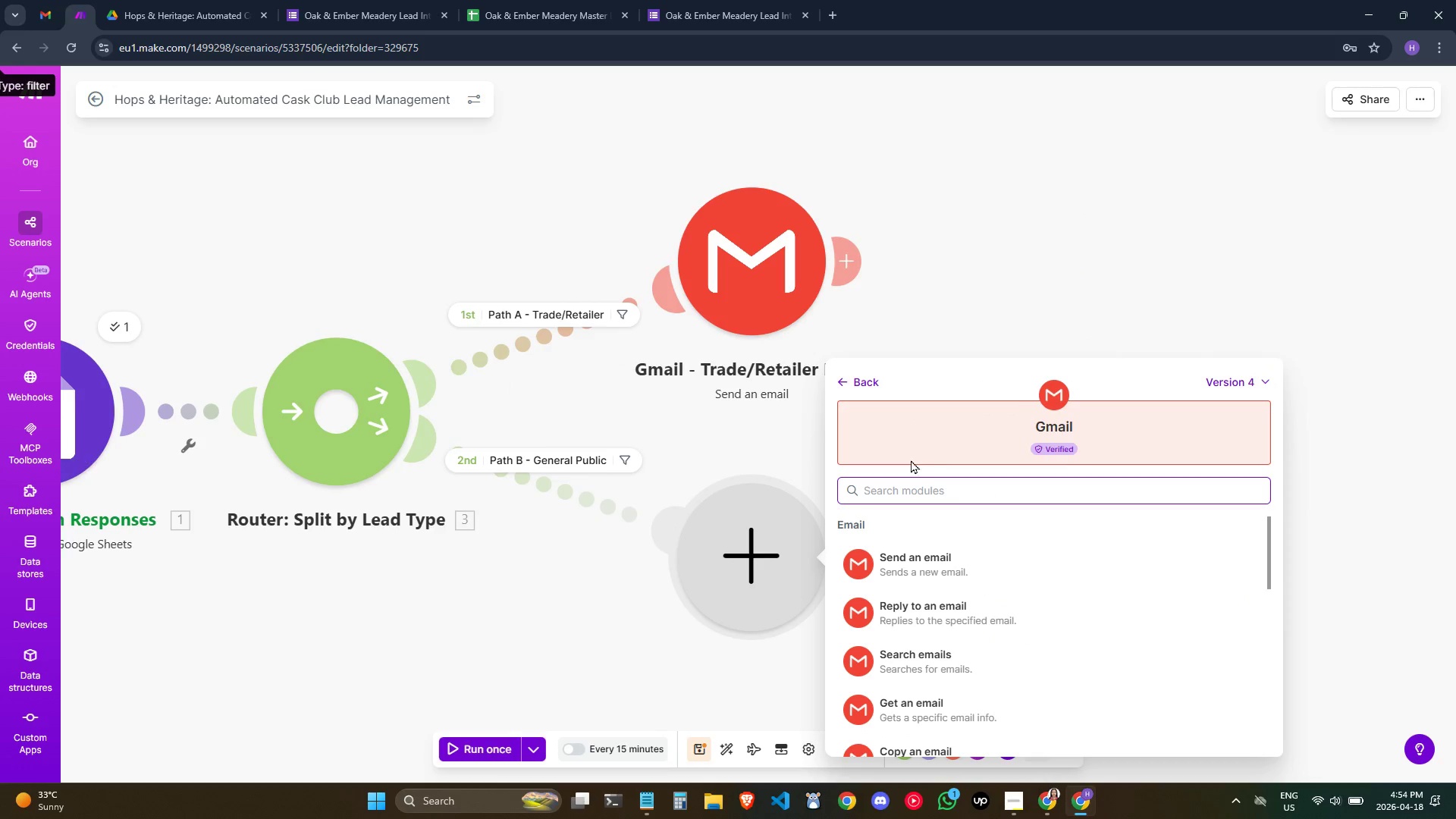 
left_click([922, 560])
 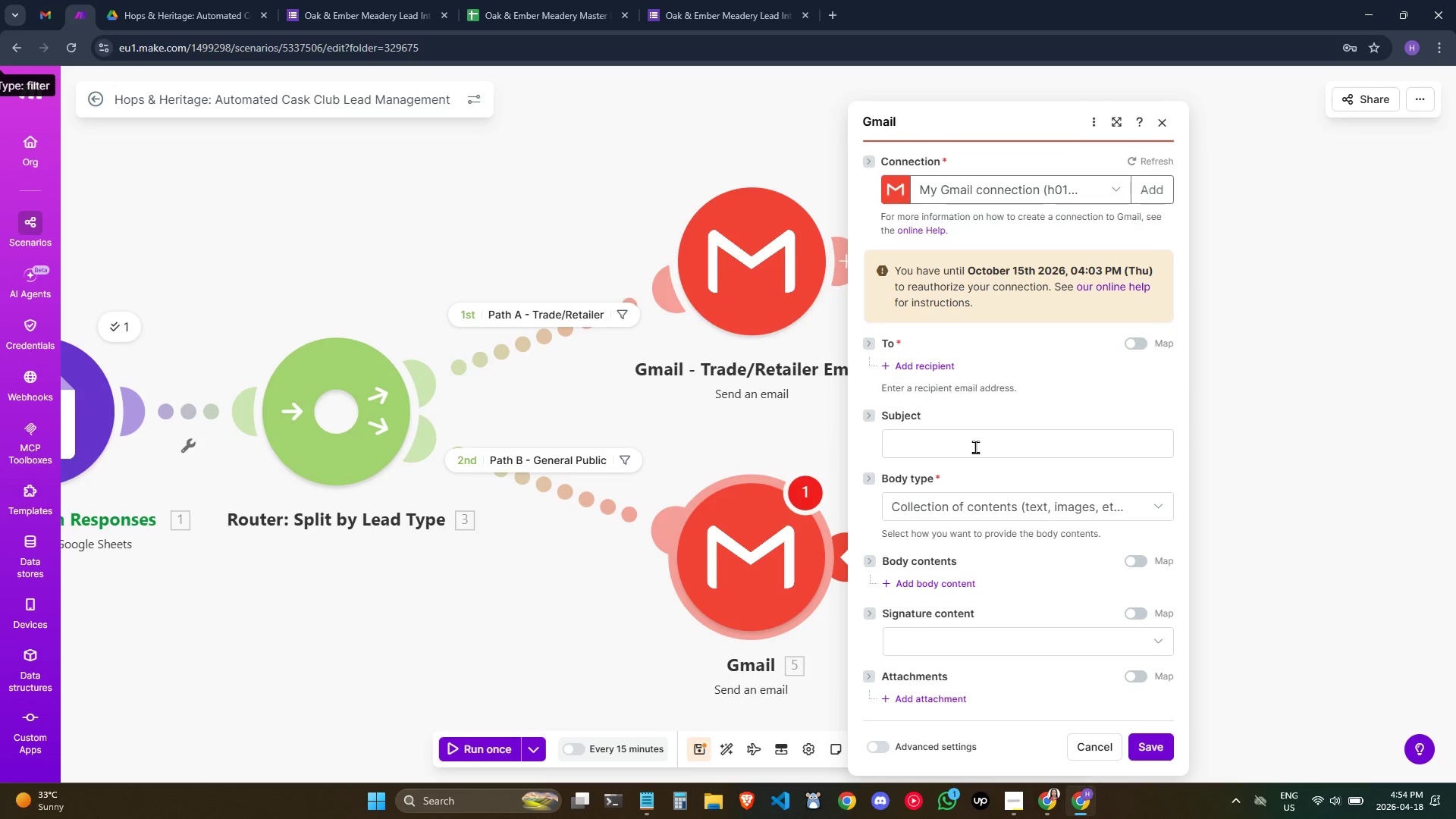 
wait(6.62)
 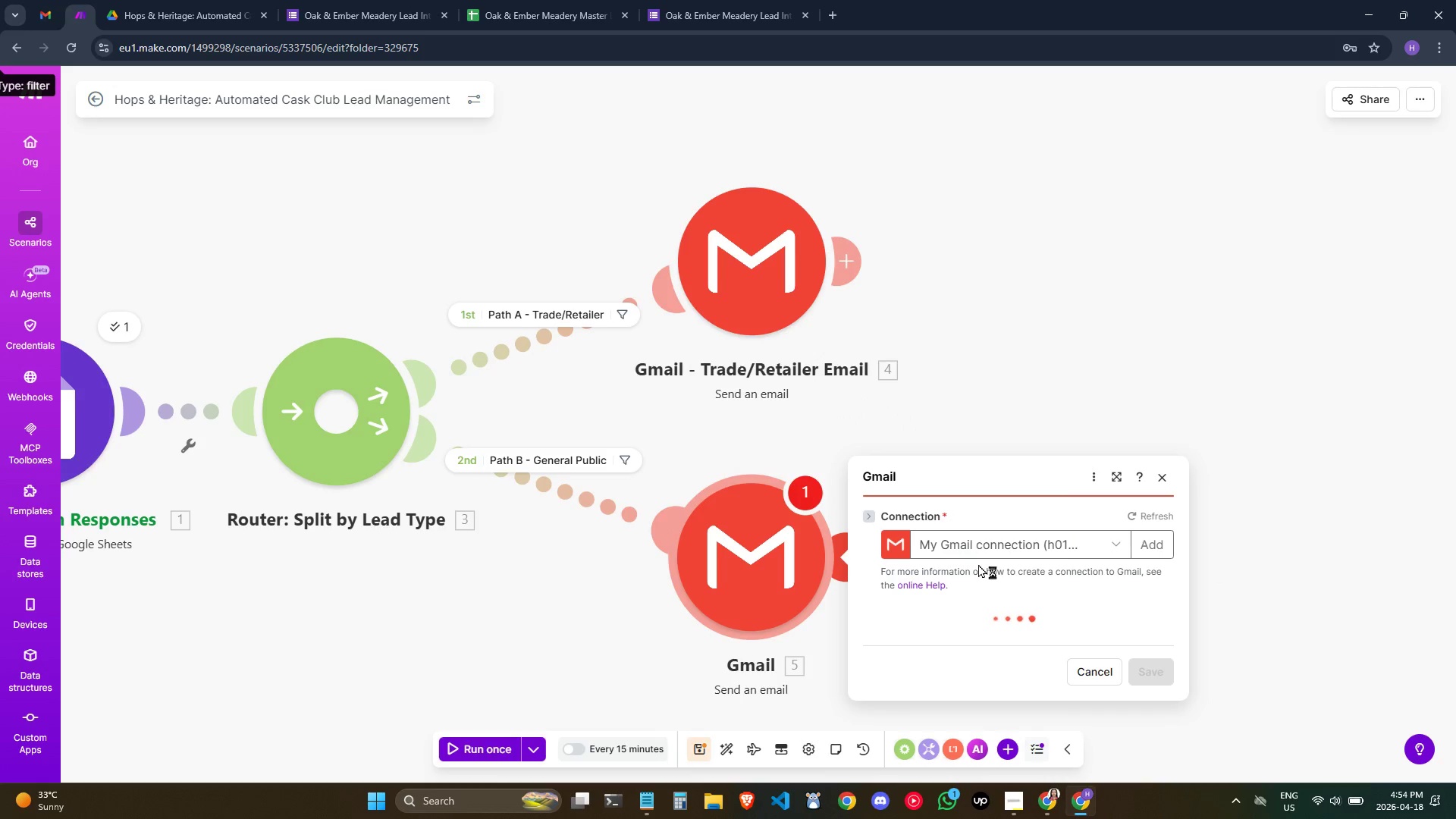 
left_click([916, 362])
 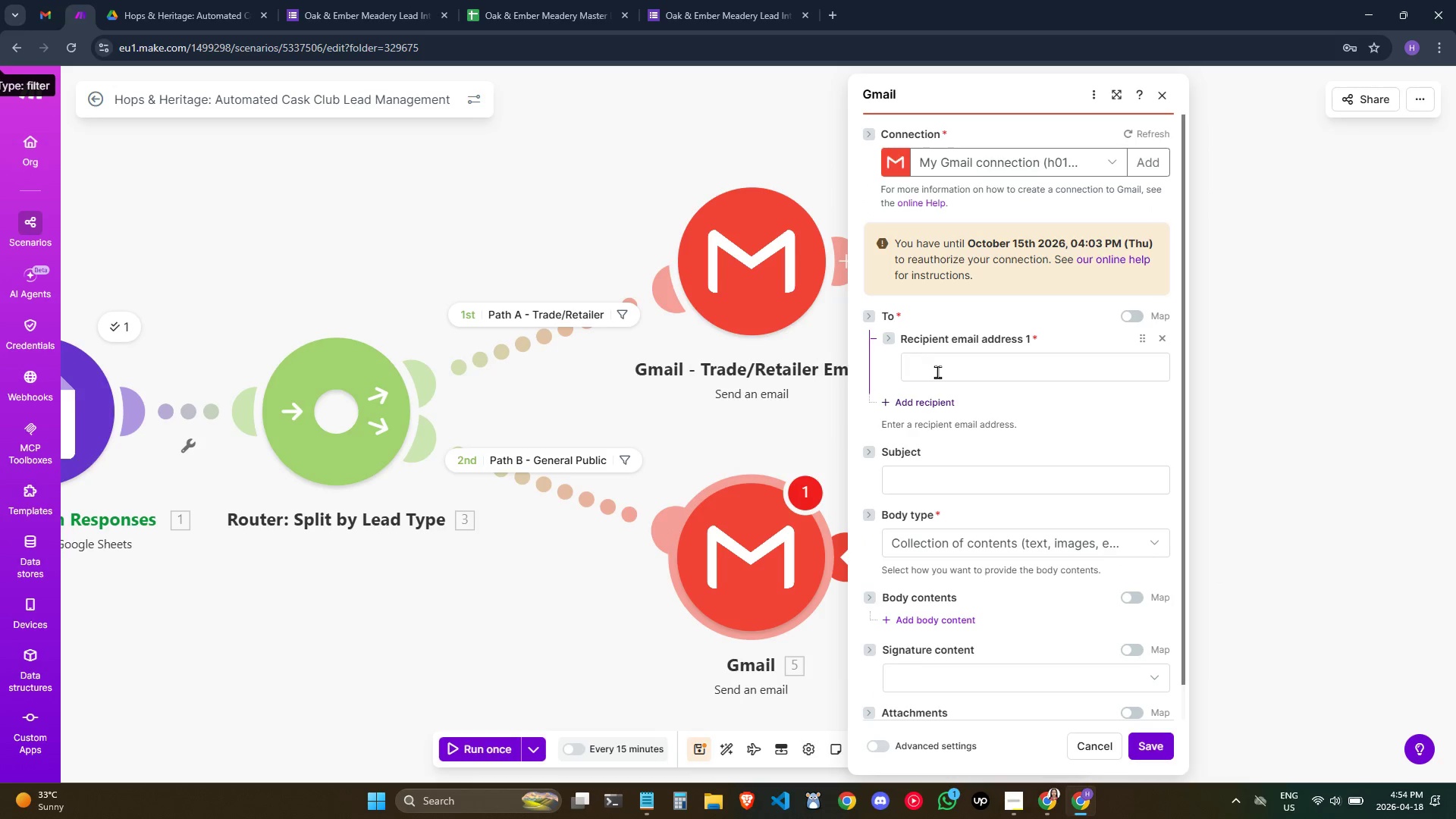 
left_click([940, 366])
 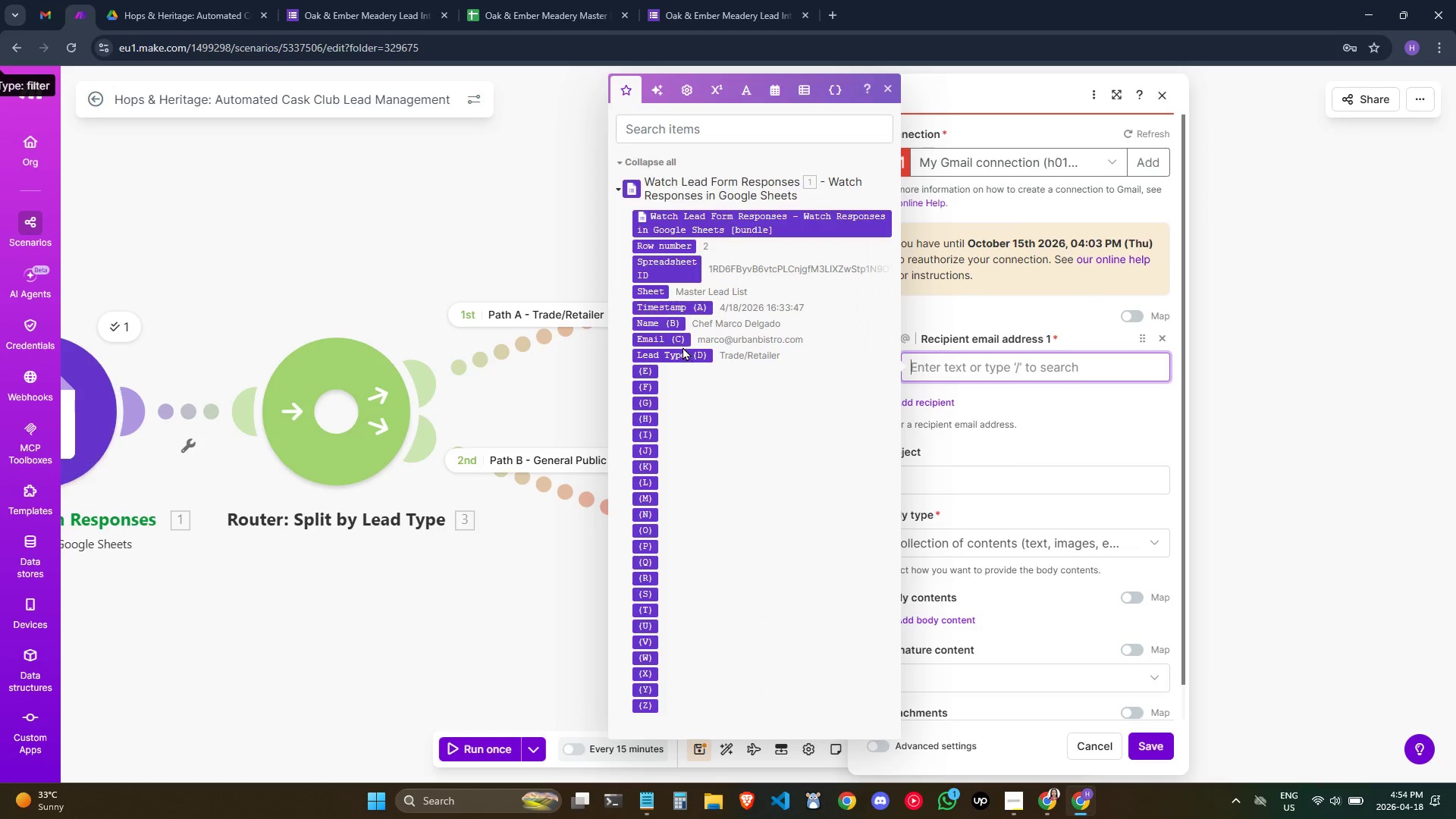 
left_click([667, 337])
 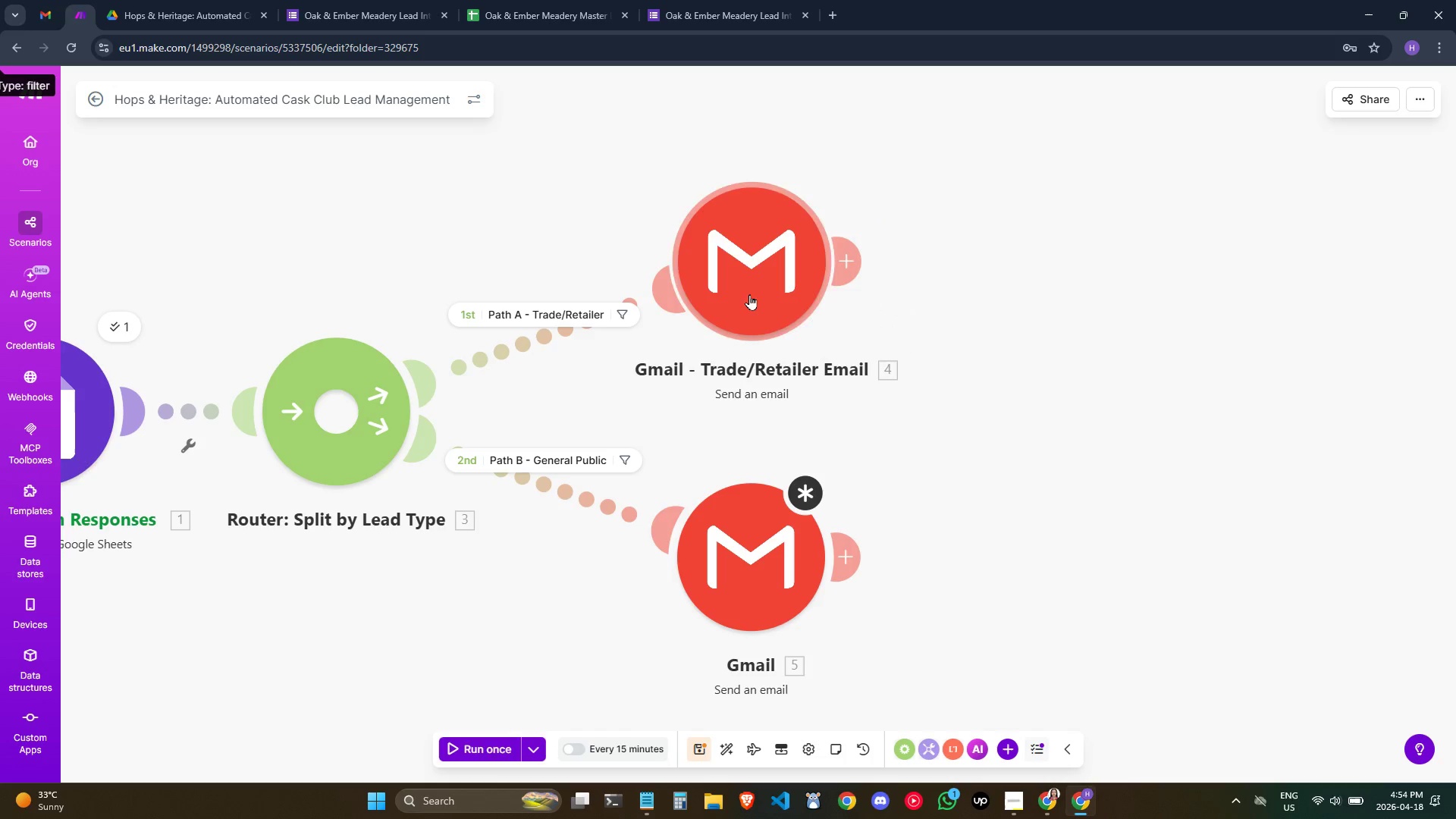 
double_click([749, 293])
 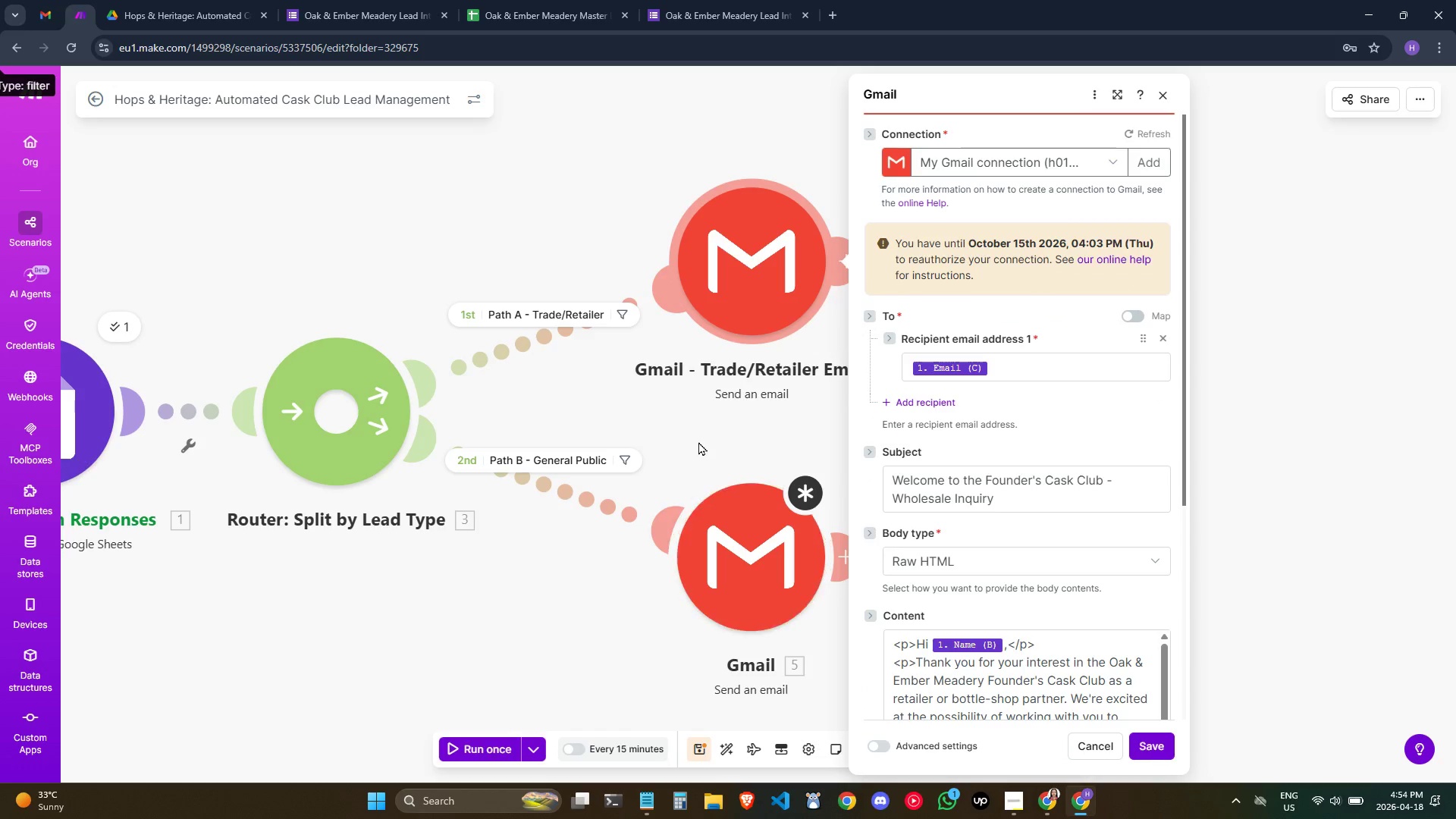 
left_click([747, 441])
 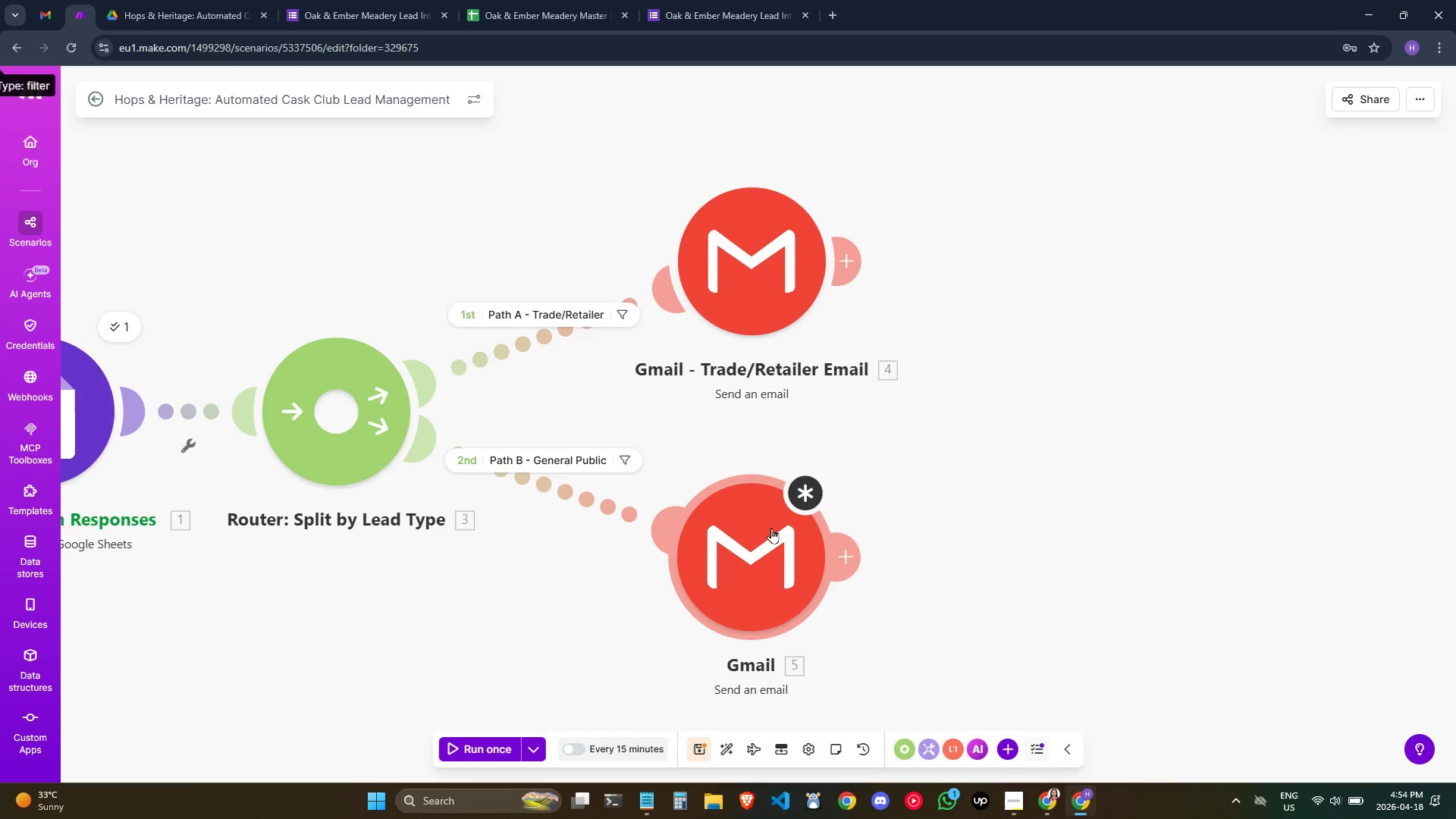 
left_click([771, 529])
 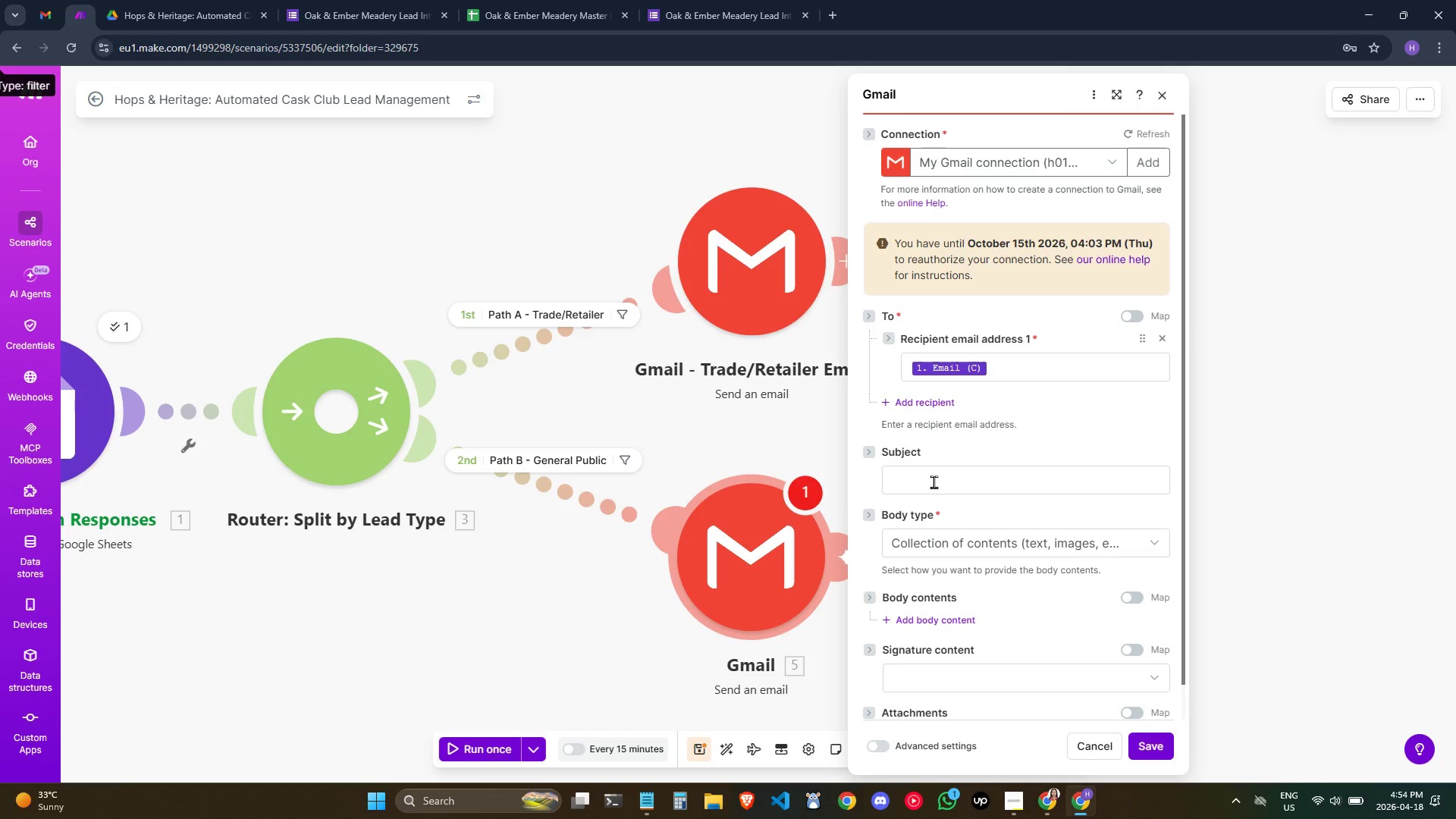 
left_click([934, 482])
 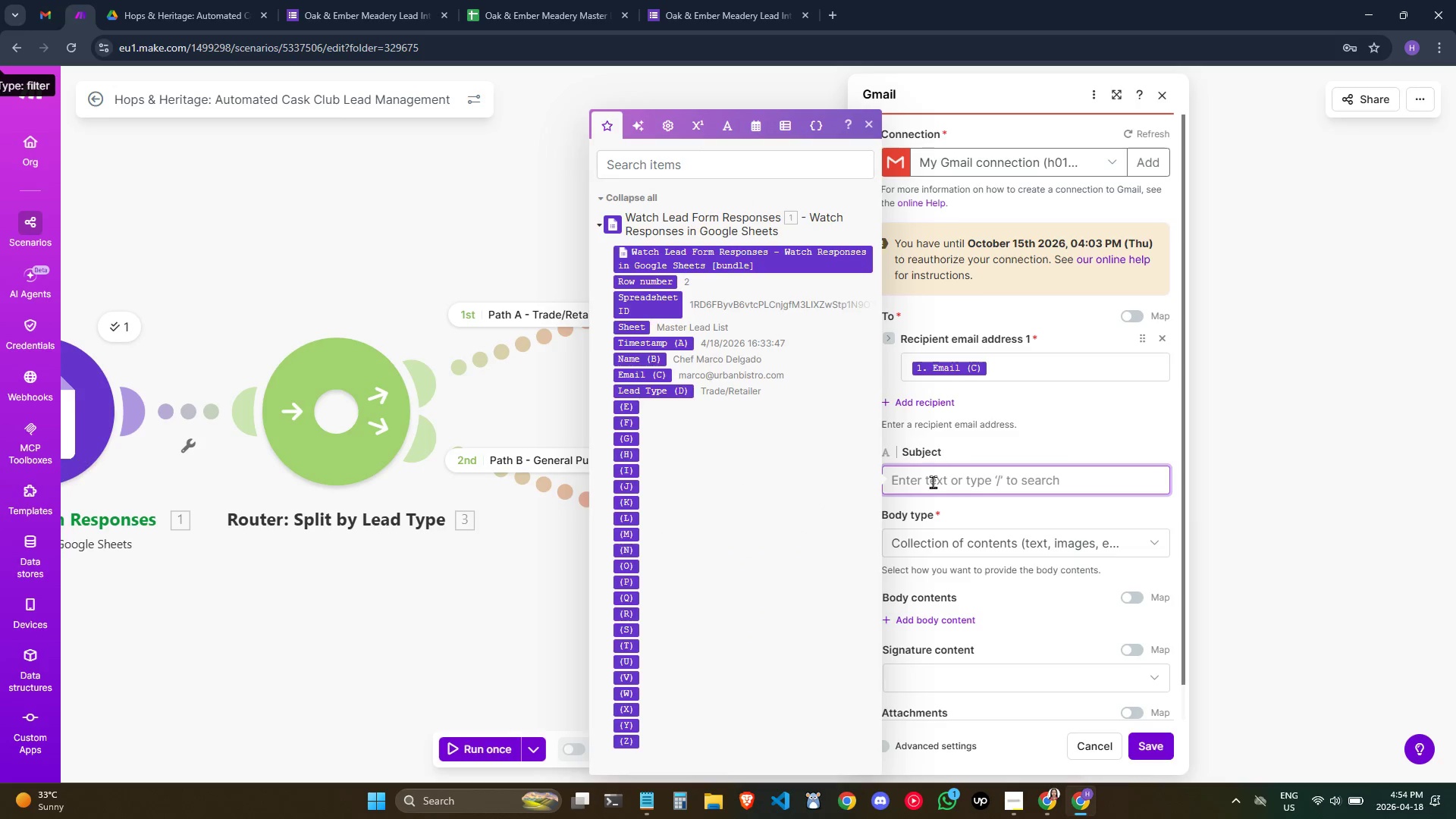 
wait(5.53)
 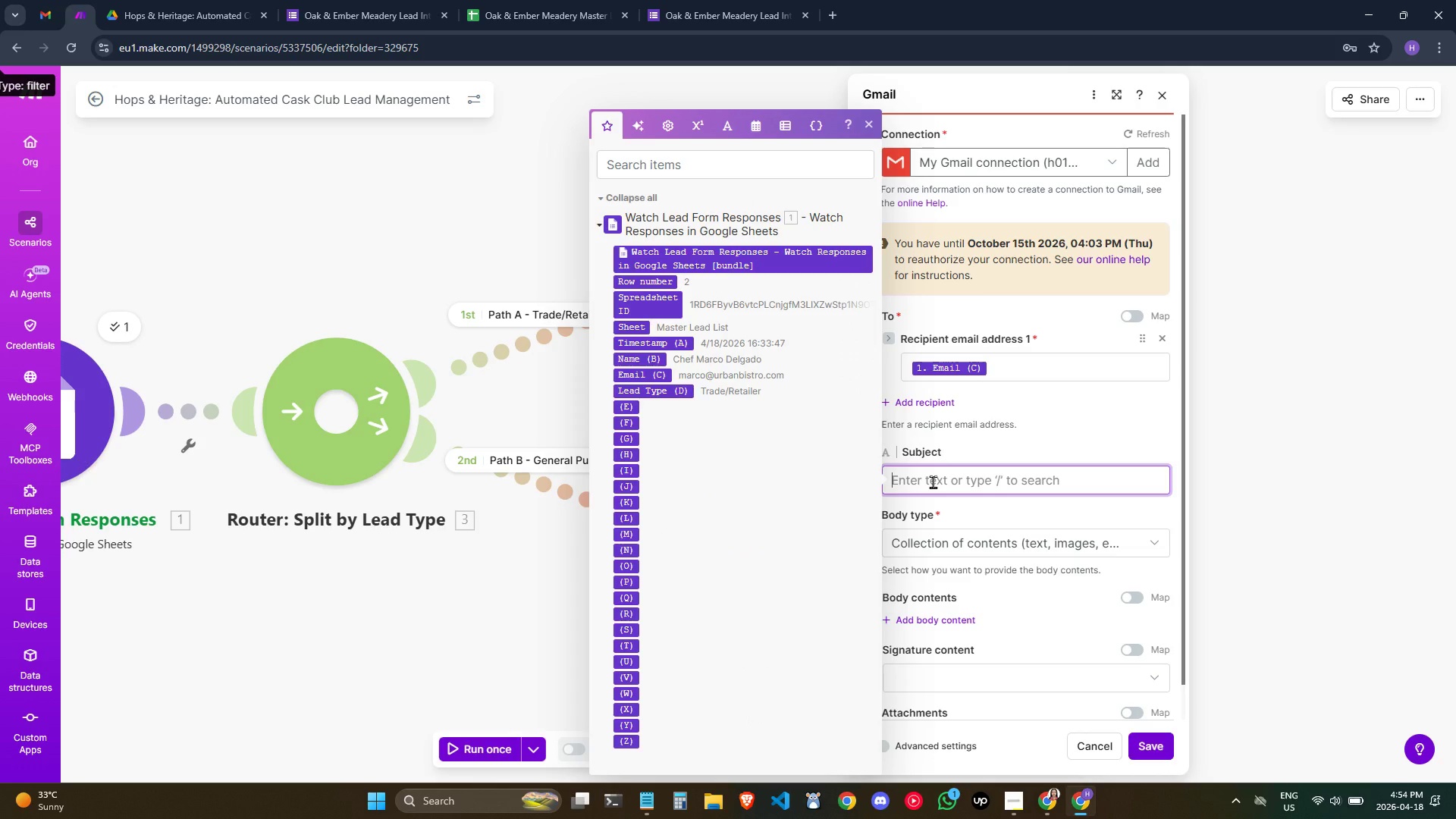 
hold_key(key=ShiftLeft, duration=0.55)
 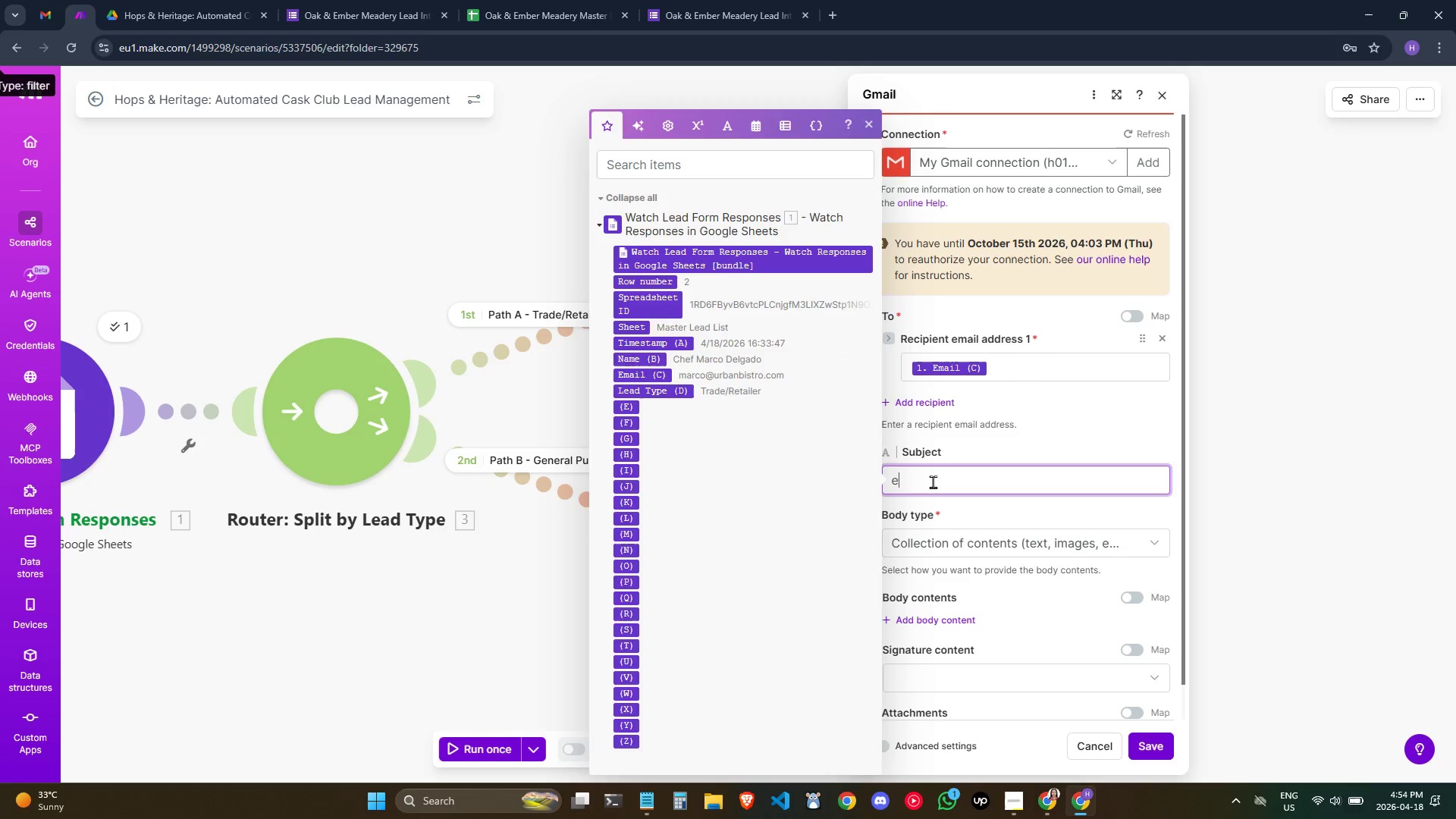 
type(e)
key(Backspace)
type(Welcome to the Founders' Cask Club)
 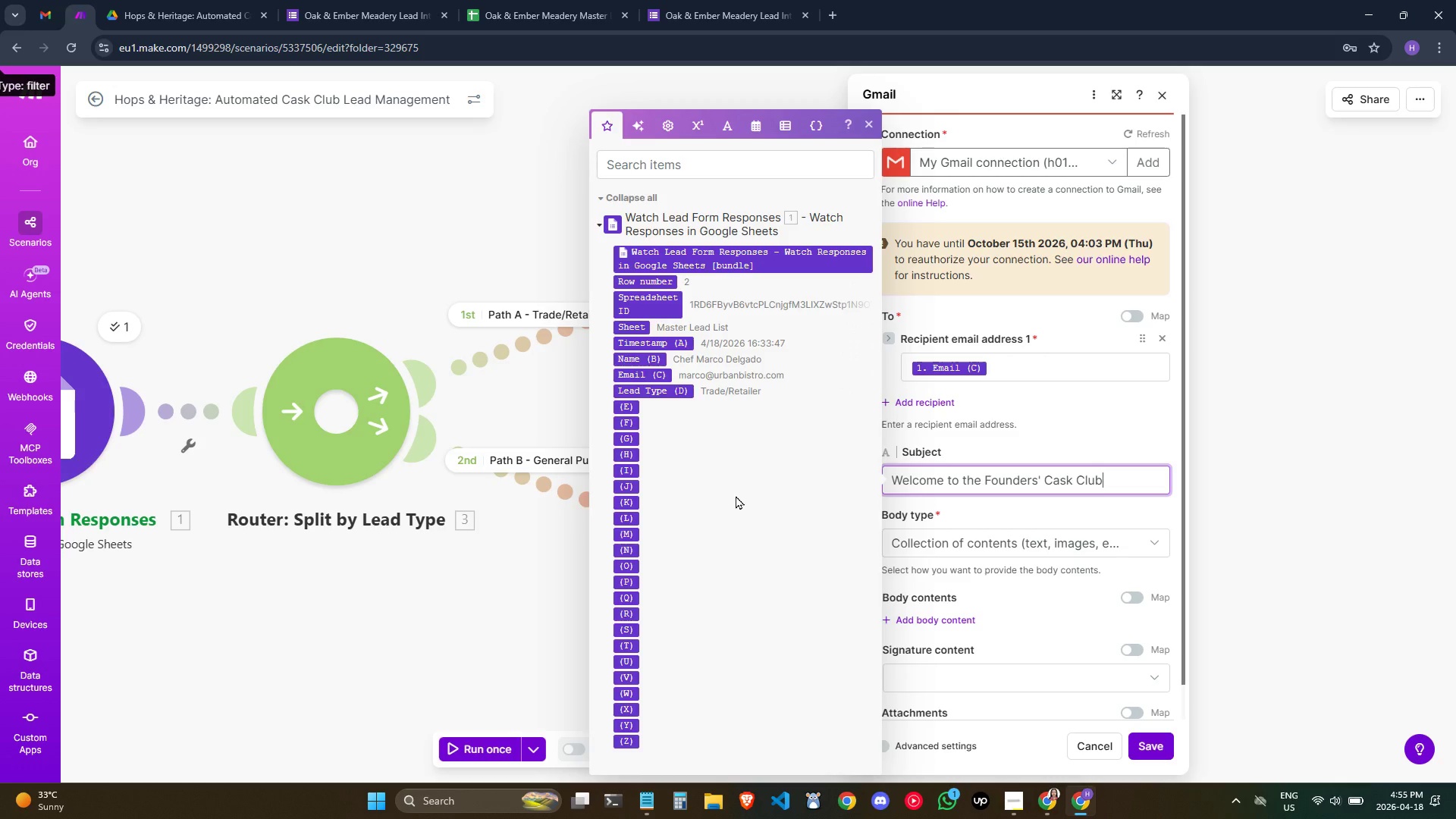 
wait(33.73)
 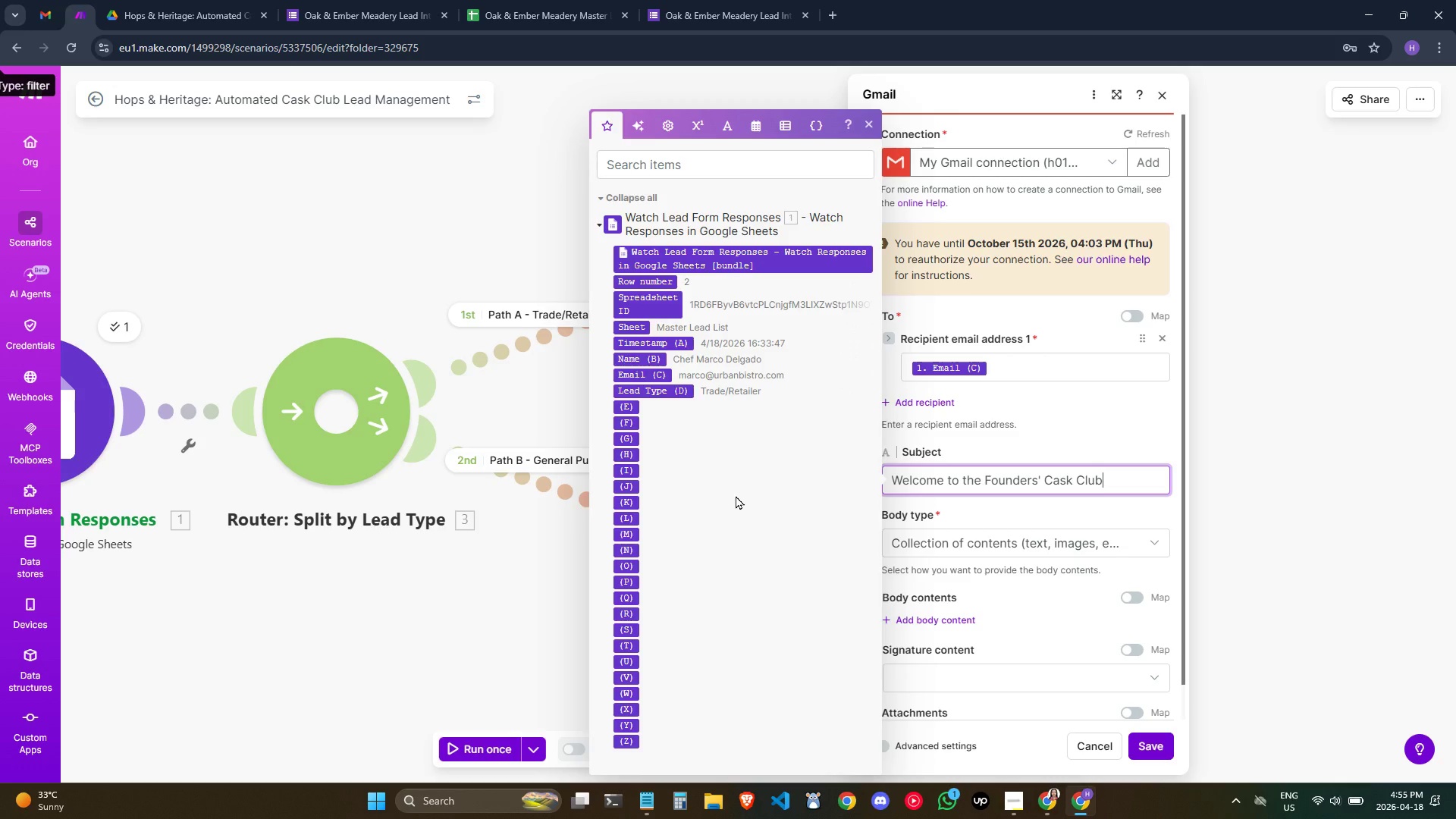 
left_click([1102, 480])
 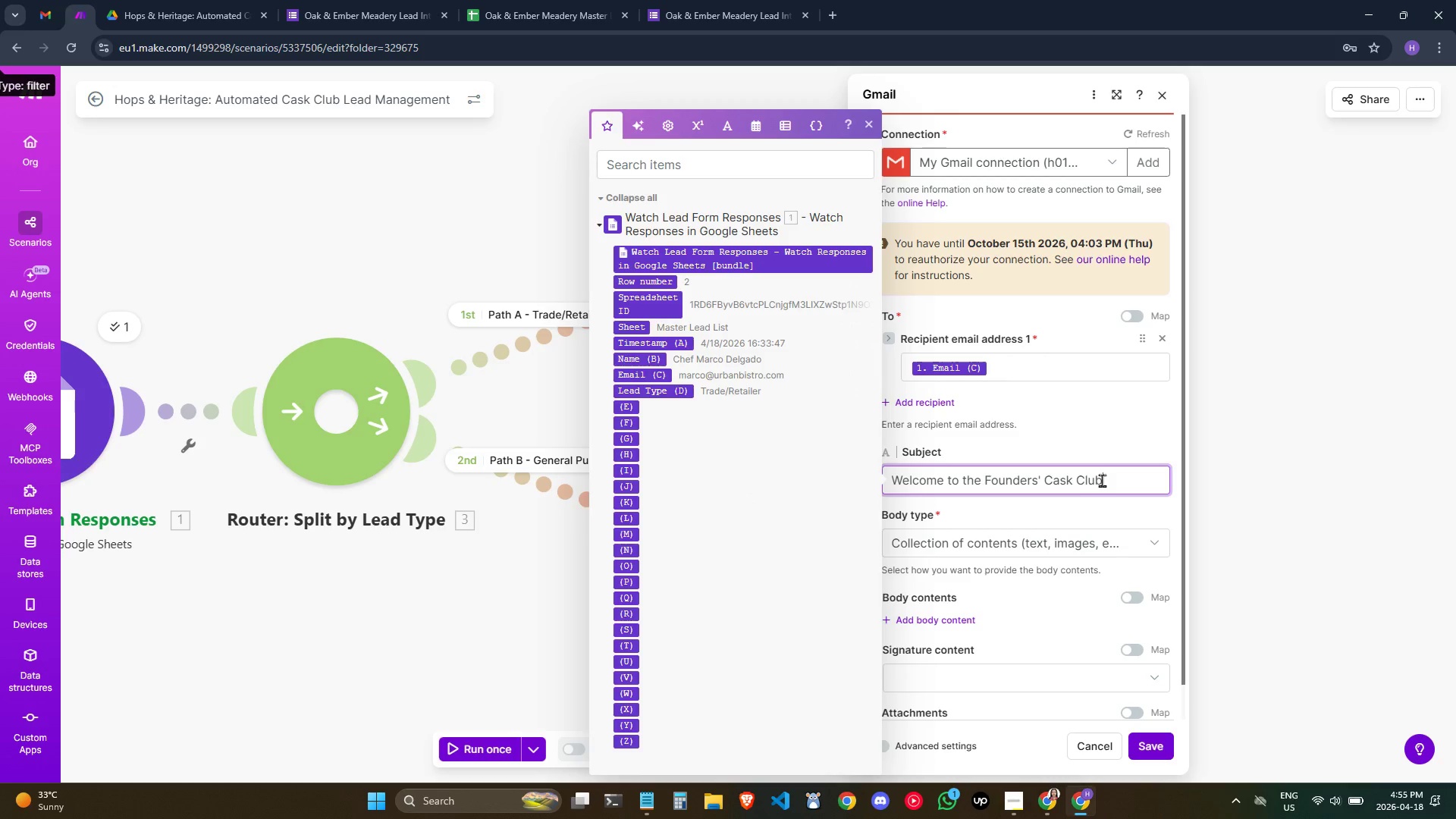 
type( - Ci)
key(Backspace)
type(ommunity Ud)
key(Backspace)
type(pdates)
 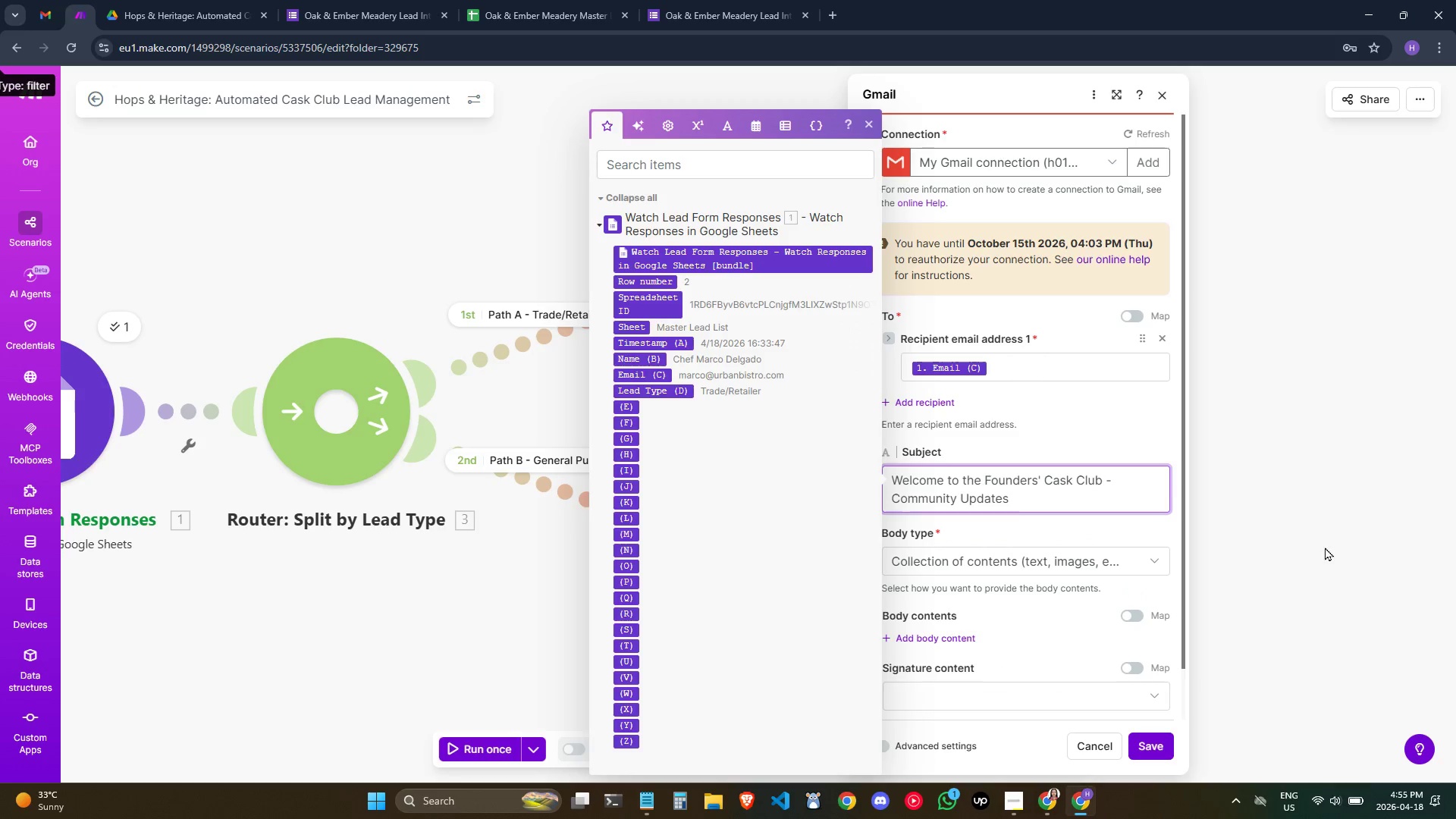 
wait(16.38)
 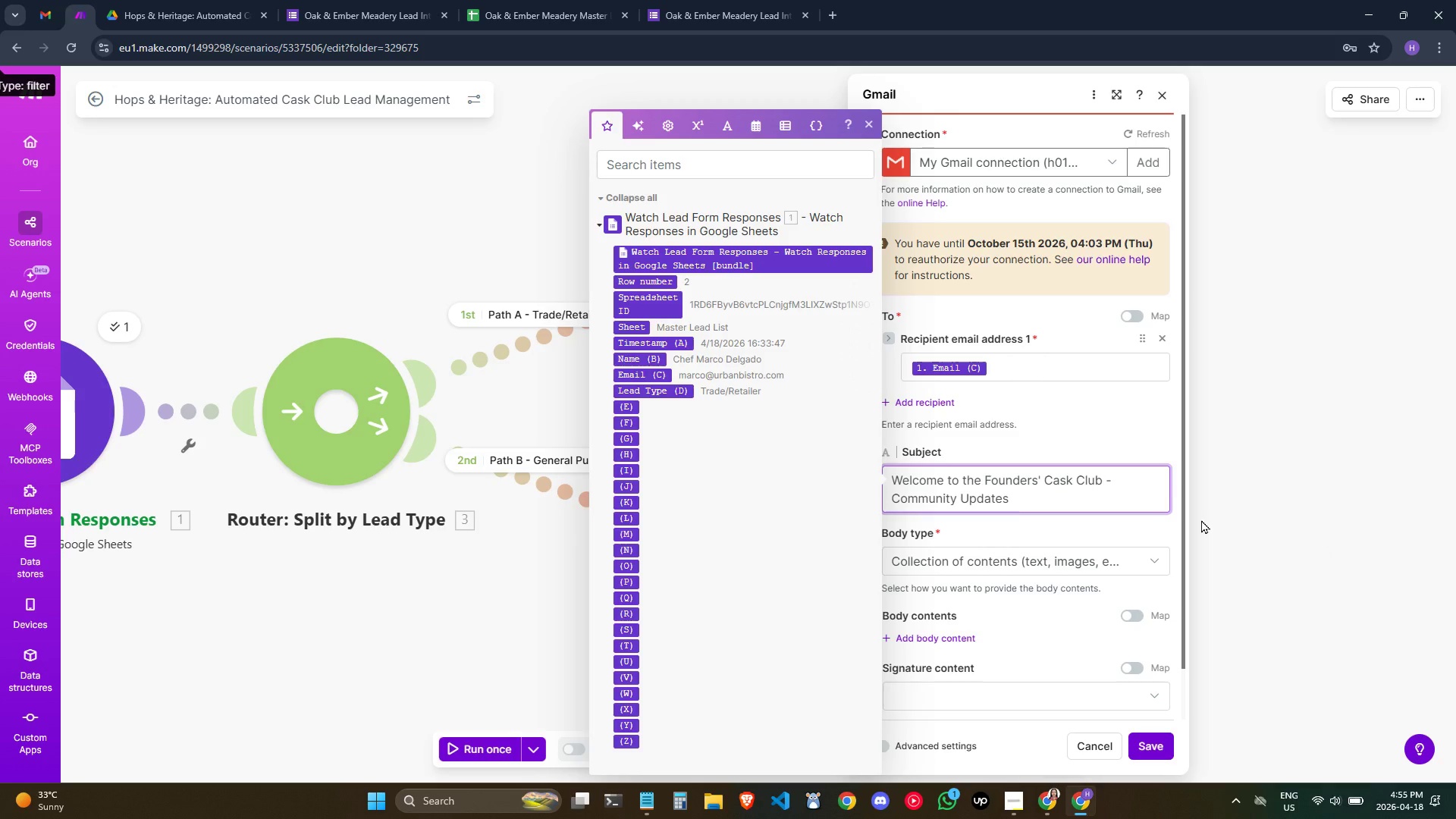 
left_click([1026, 640])
 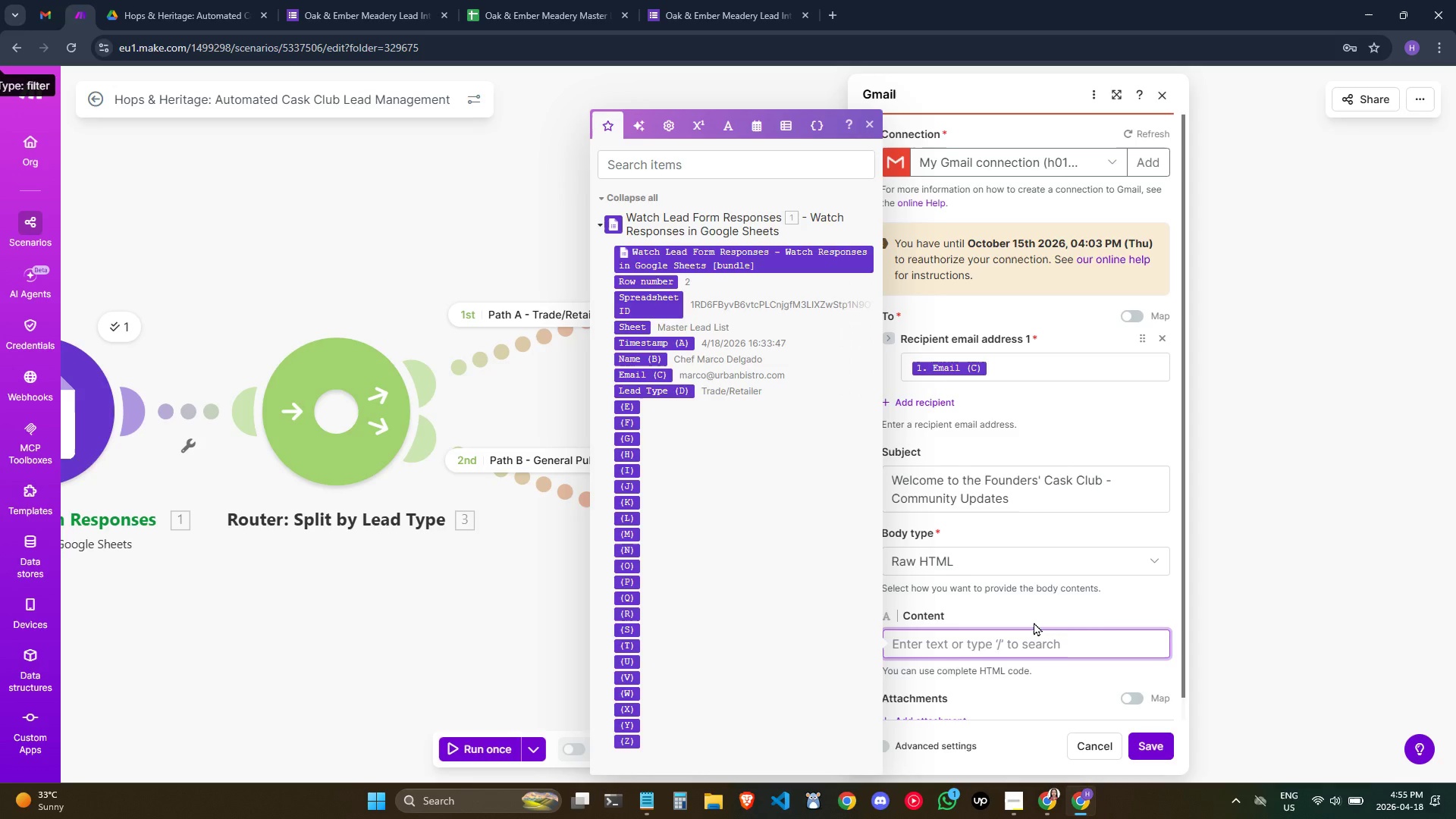 
scroll: coordinate [1034, 622], scroll_direction: down, amount: 1.0
 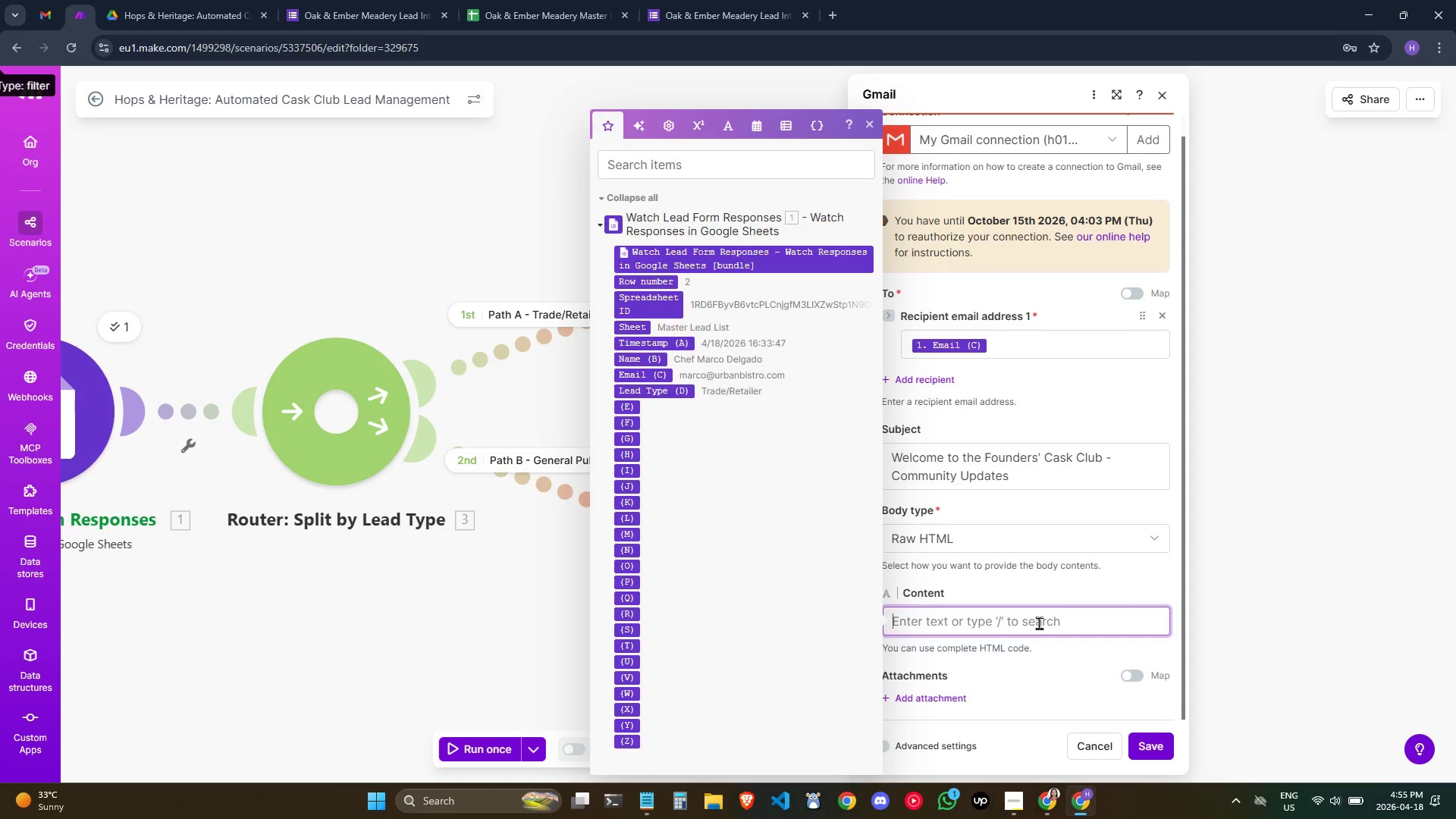 
type(<hr)
key(Backspace)
key(Backspace)
 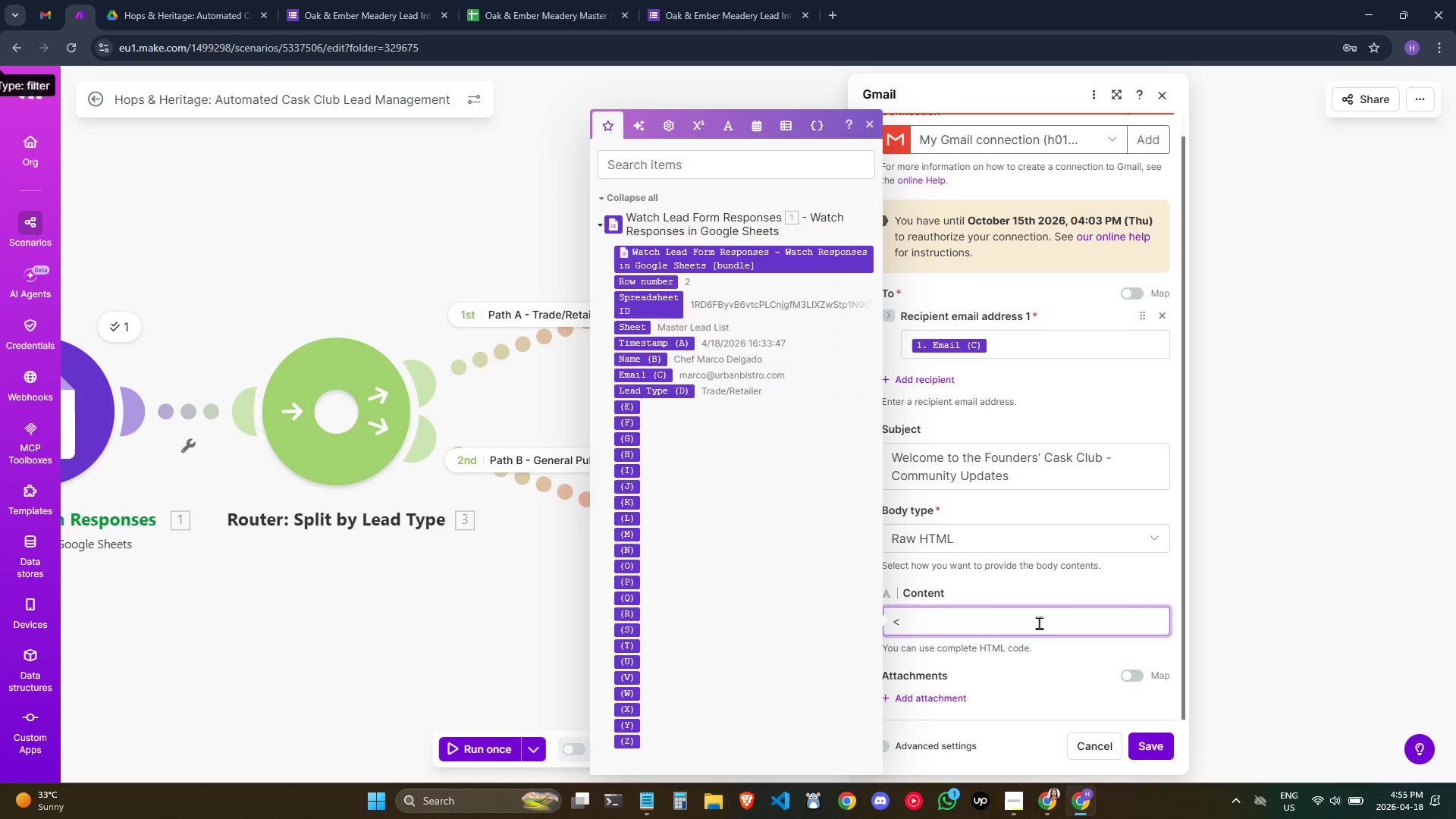 
type(p>Hi )
 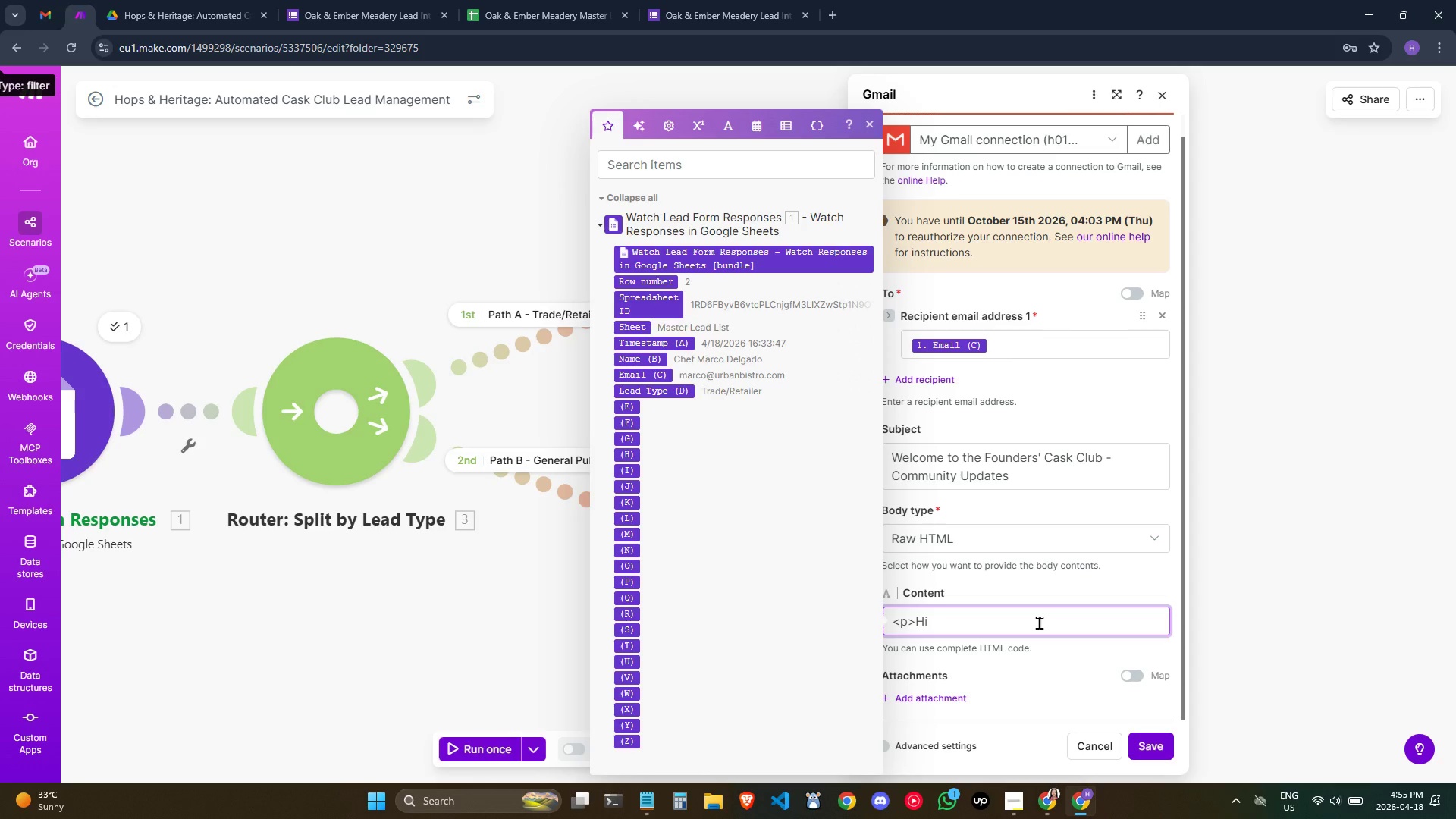 
wait(6.67)
 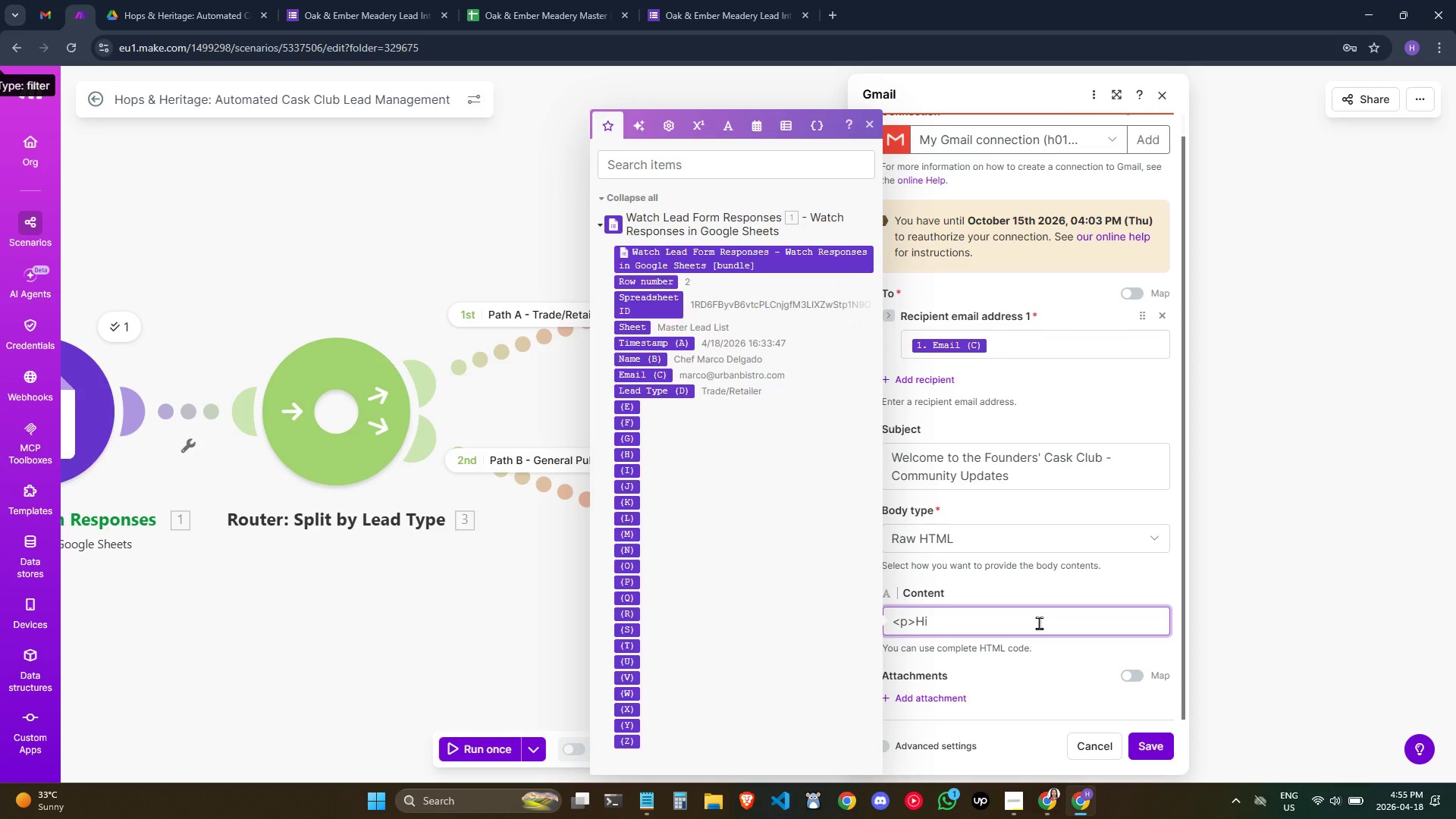 
key(Shift+ShiftLeft)
 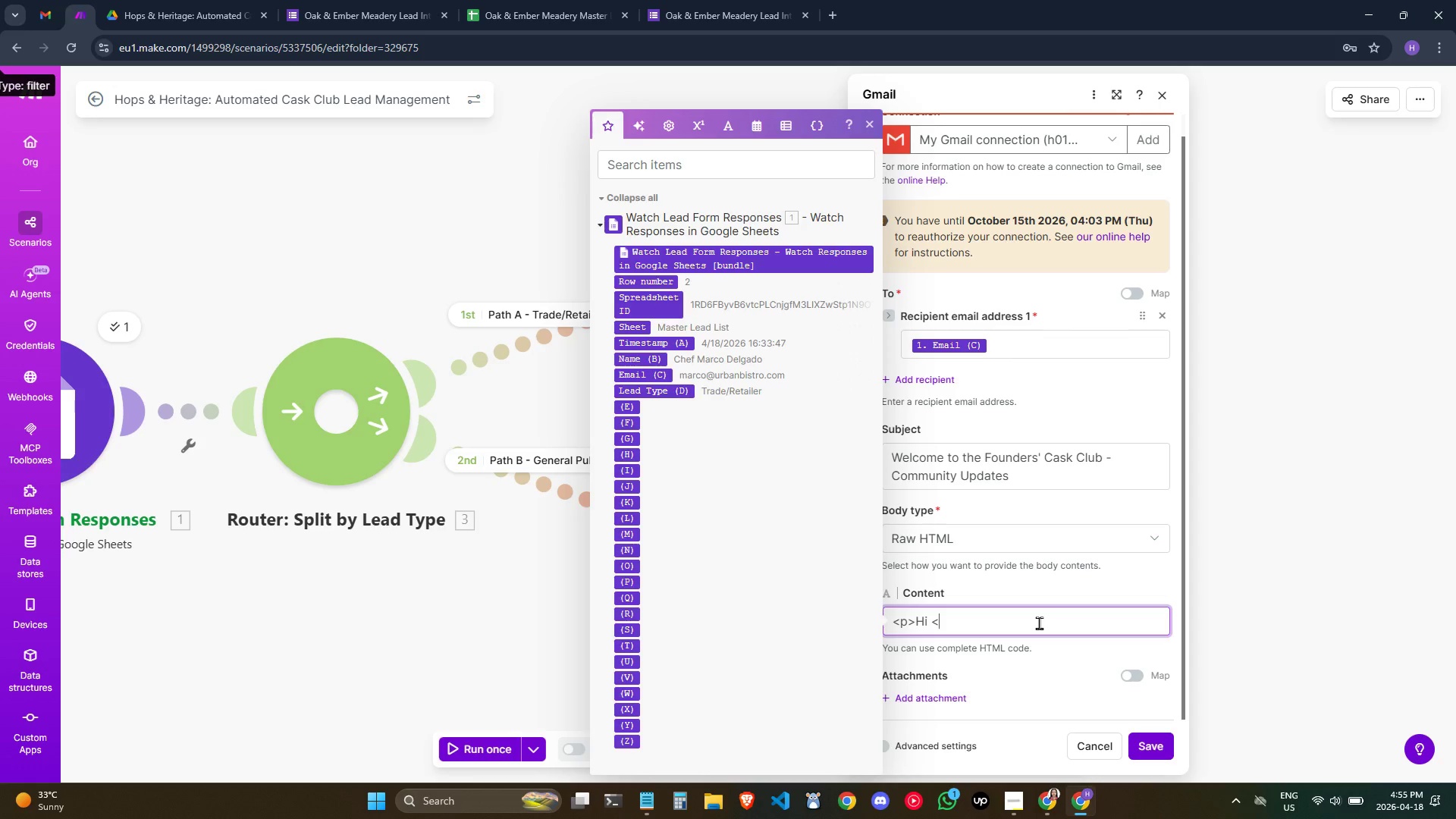 
key(Shift+Comma)
 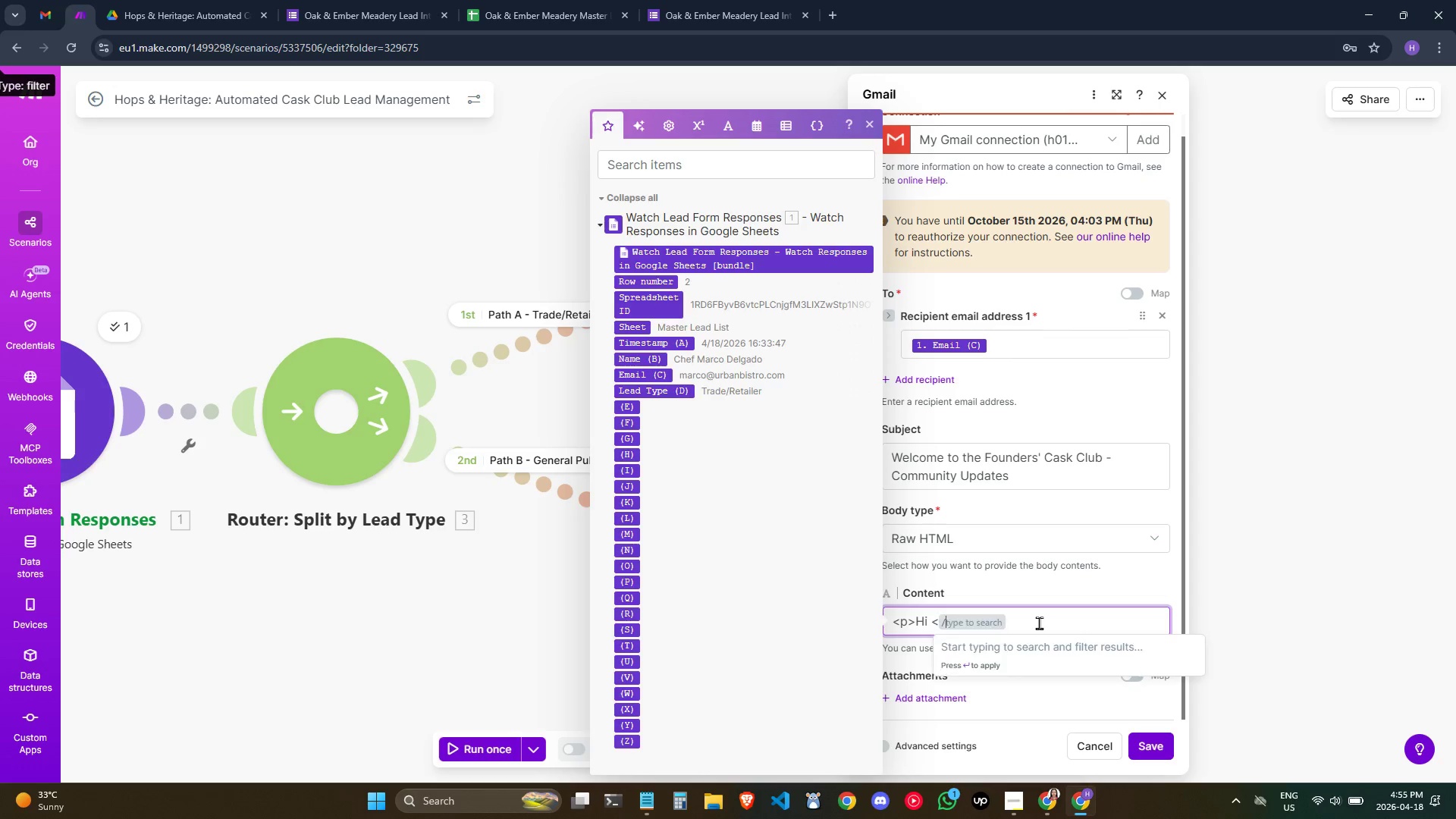 
key(Slash)
 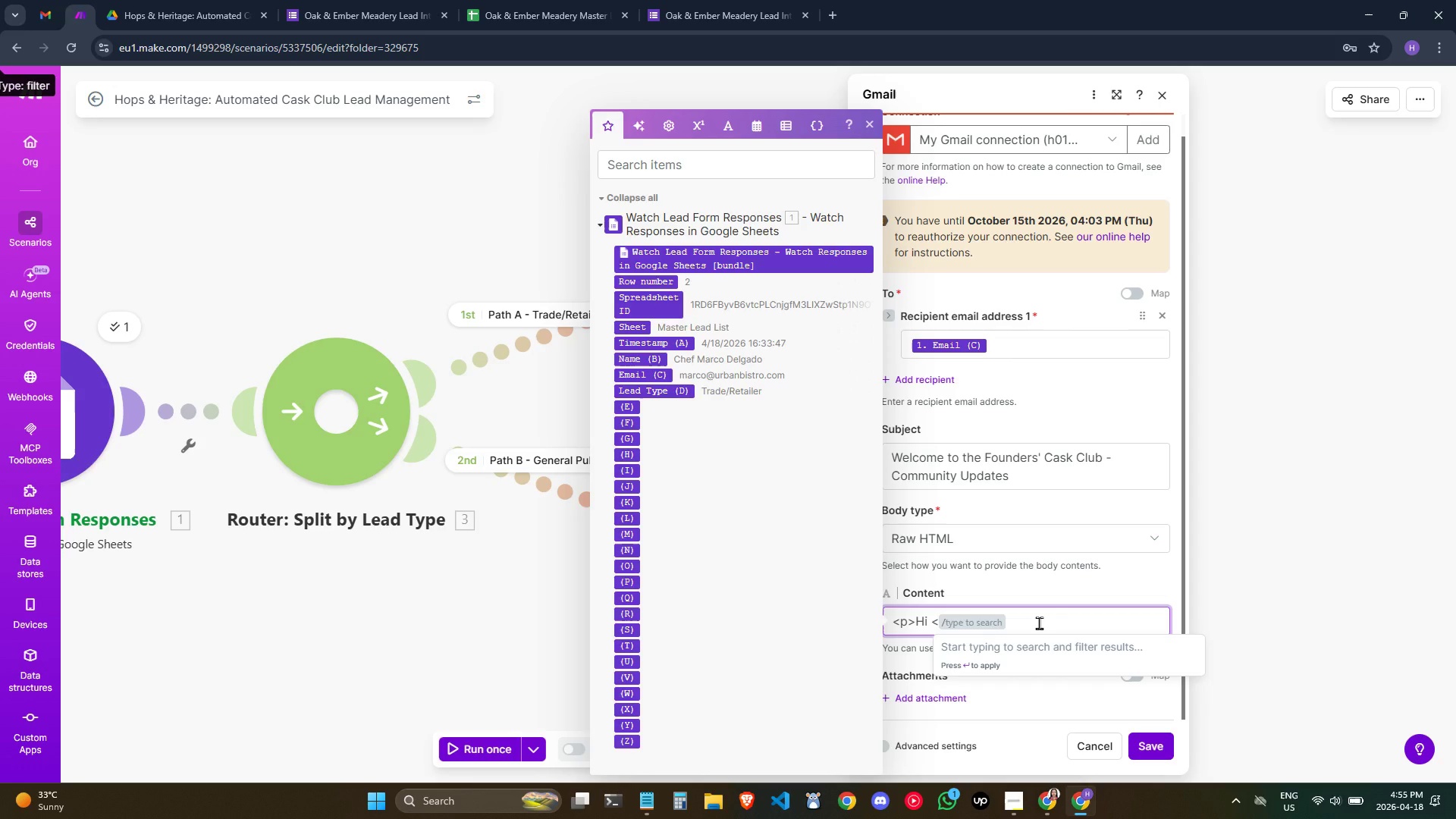 
key(Slash)
 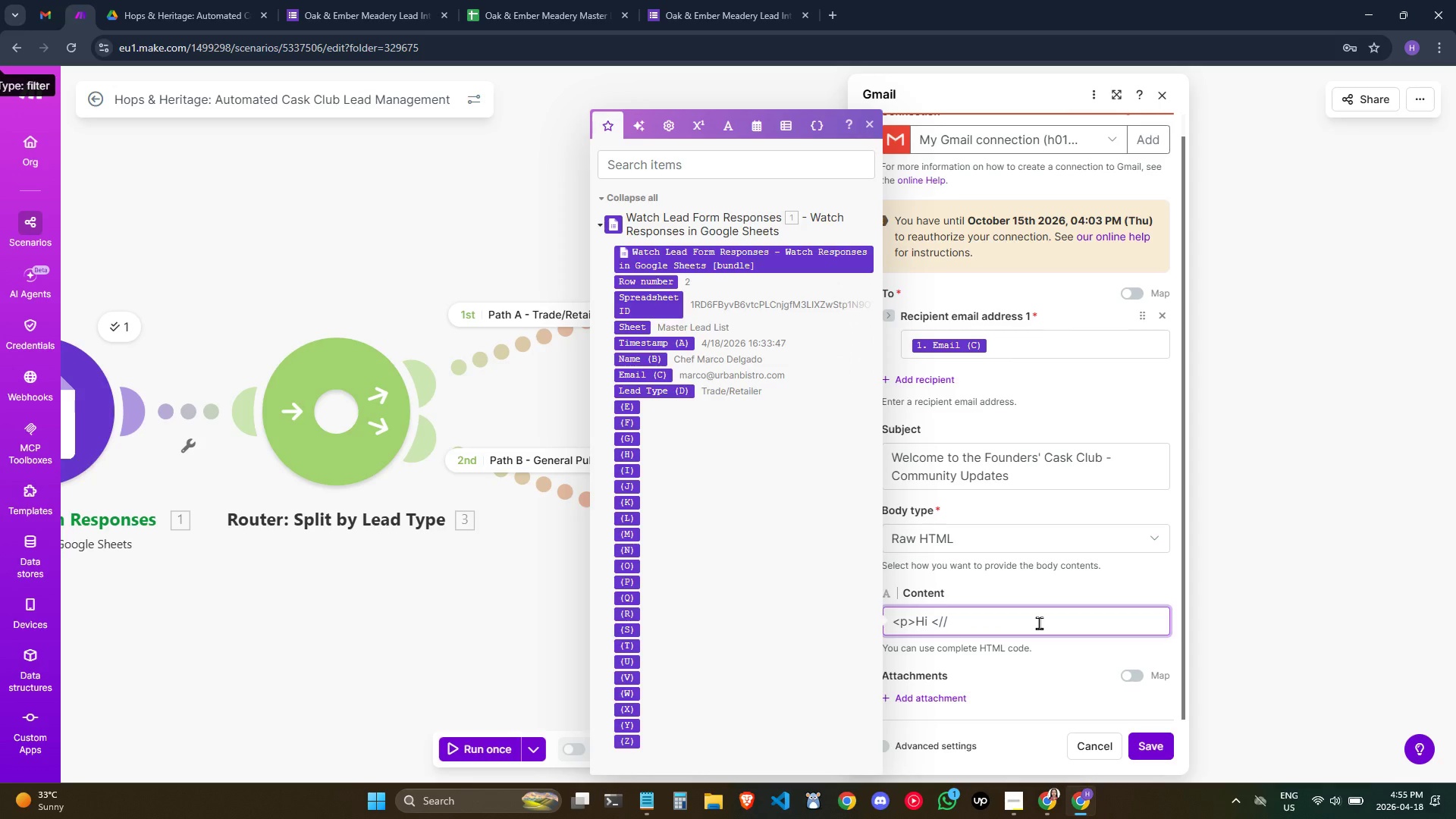 
key(Backspace)
 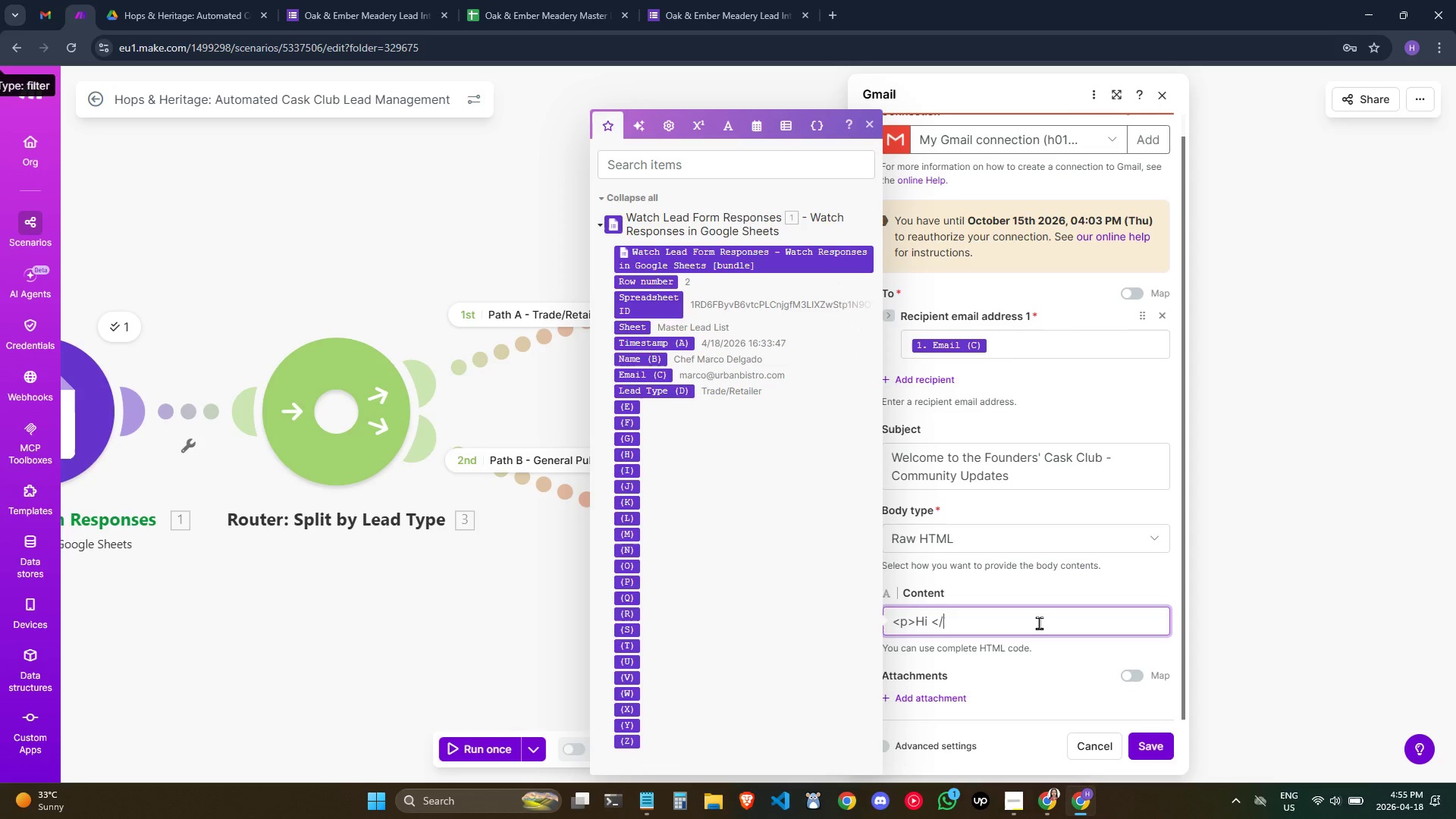 
key(P)
 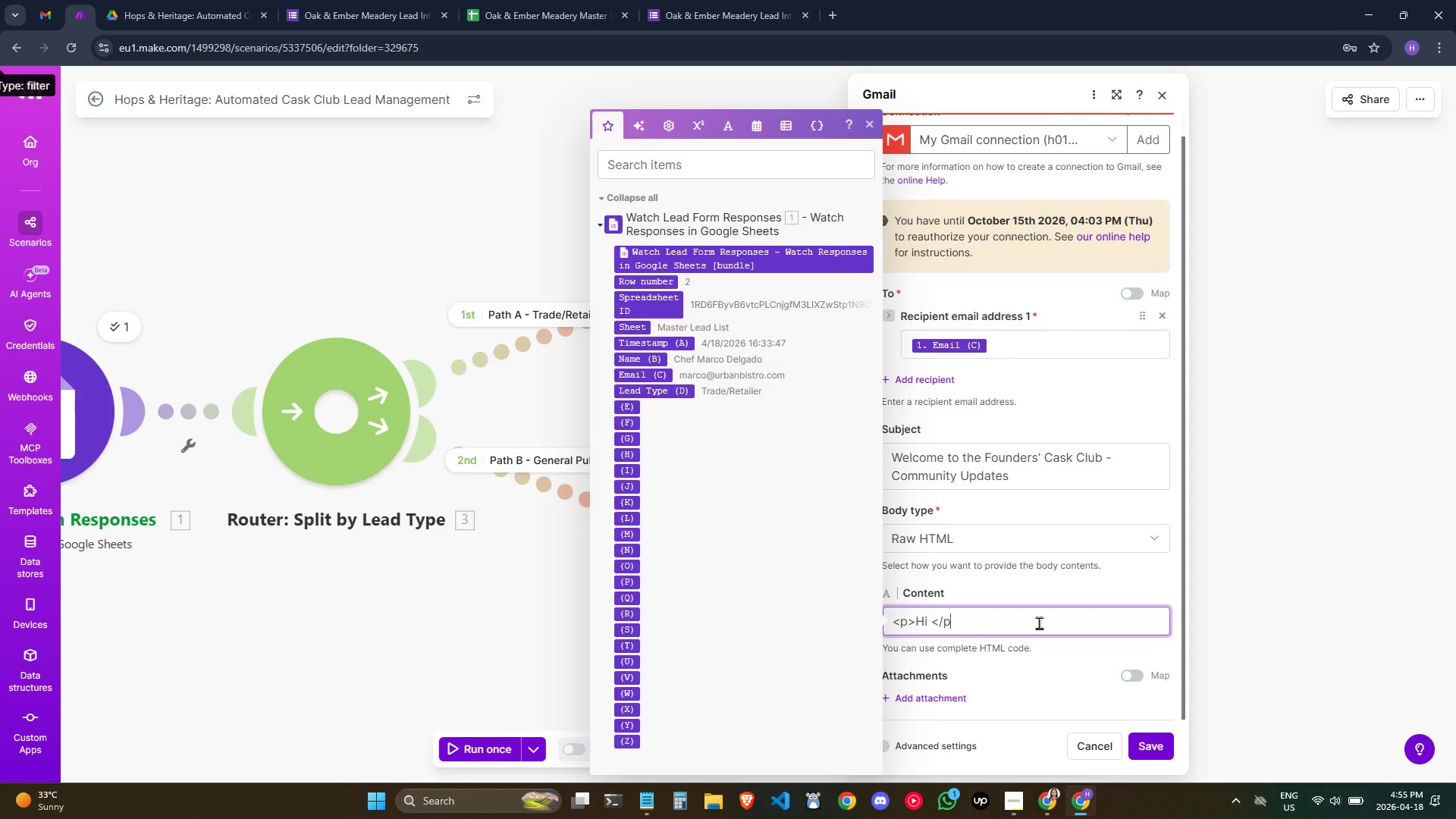 
key(Shift+Period)
 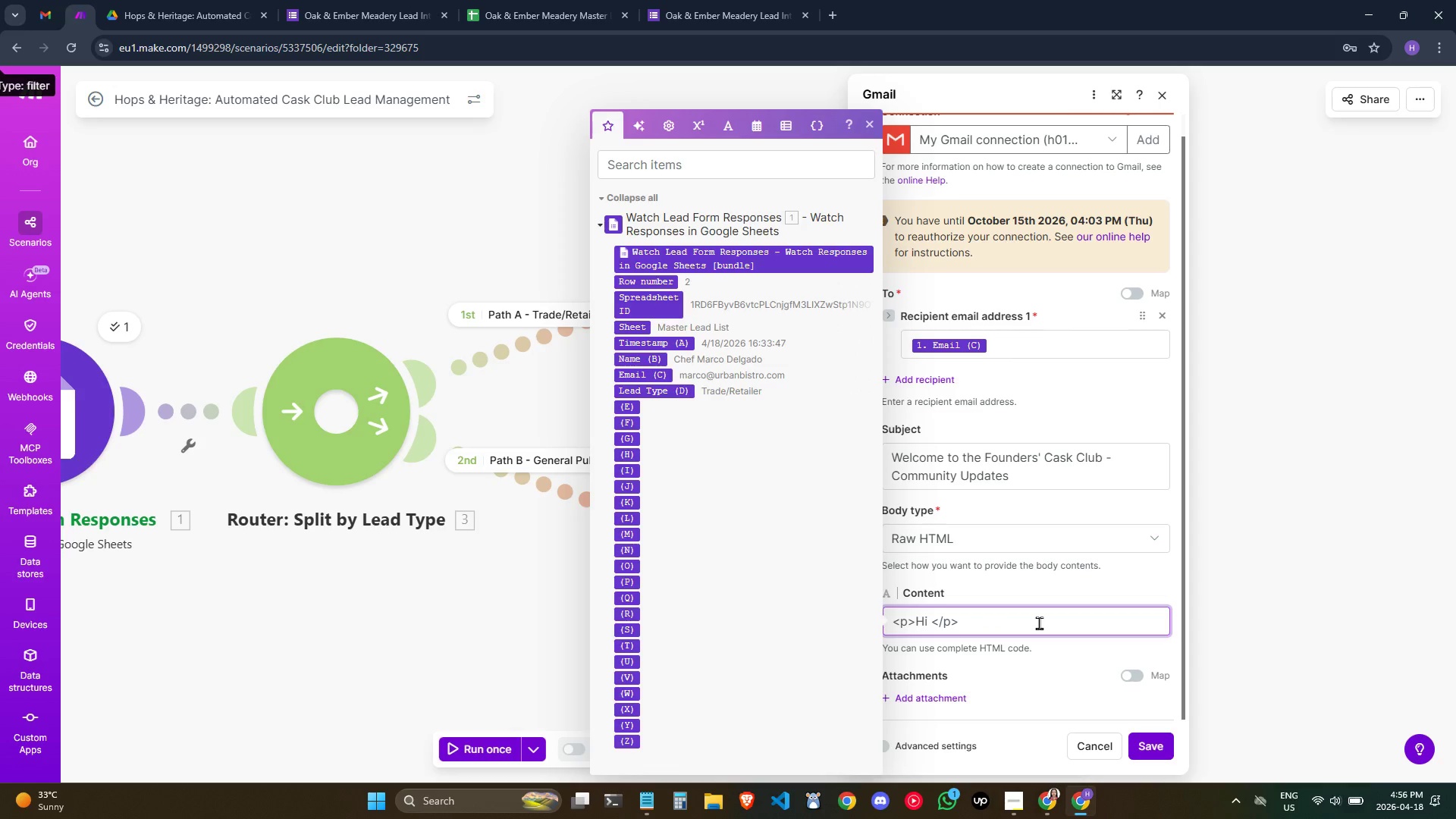 
key(ArrowLeft)
 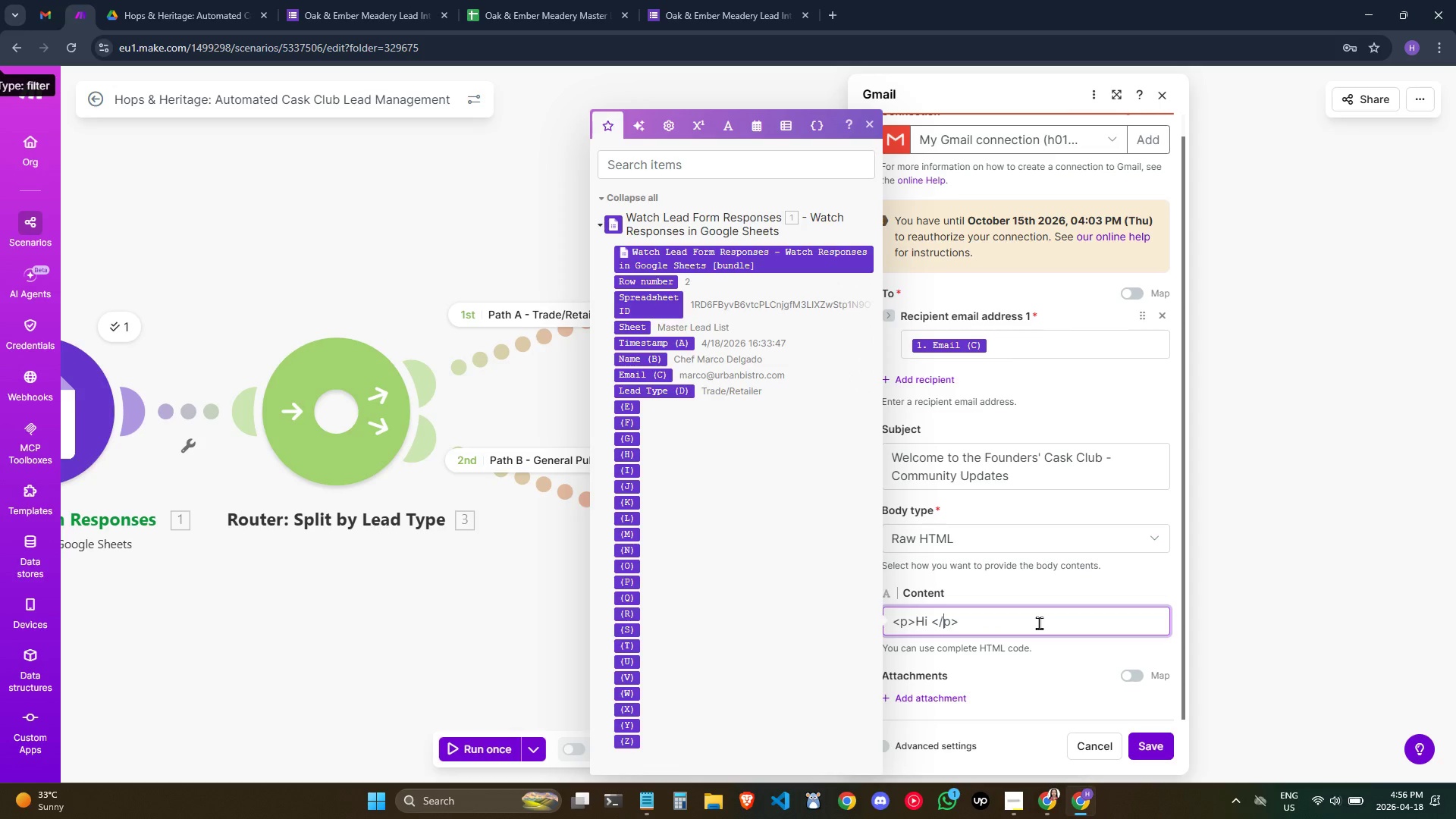 
key(ArrowLeft)
 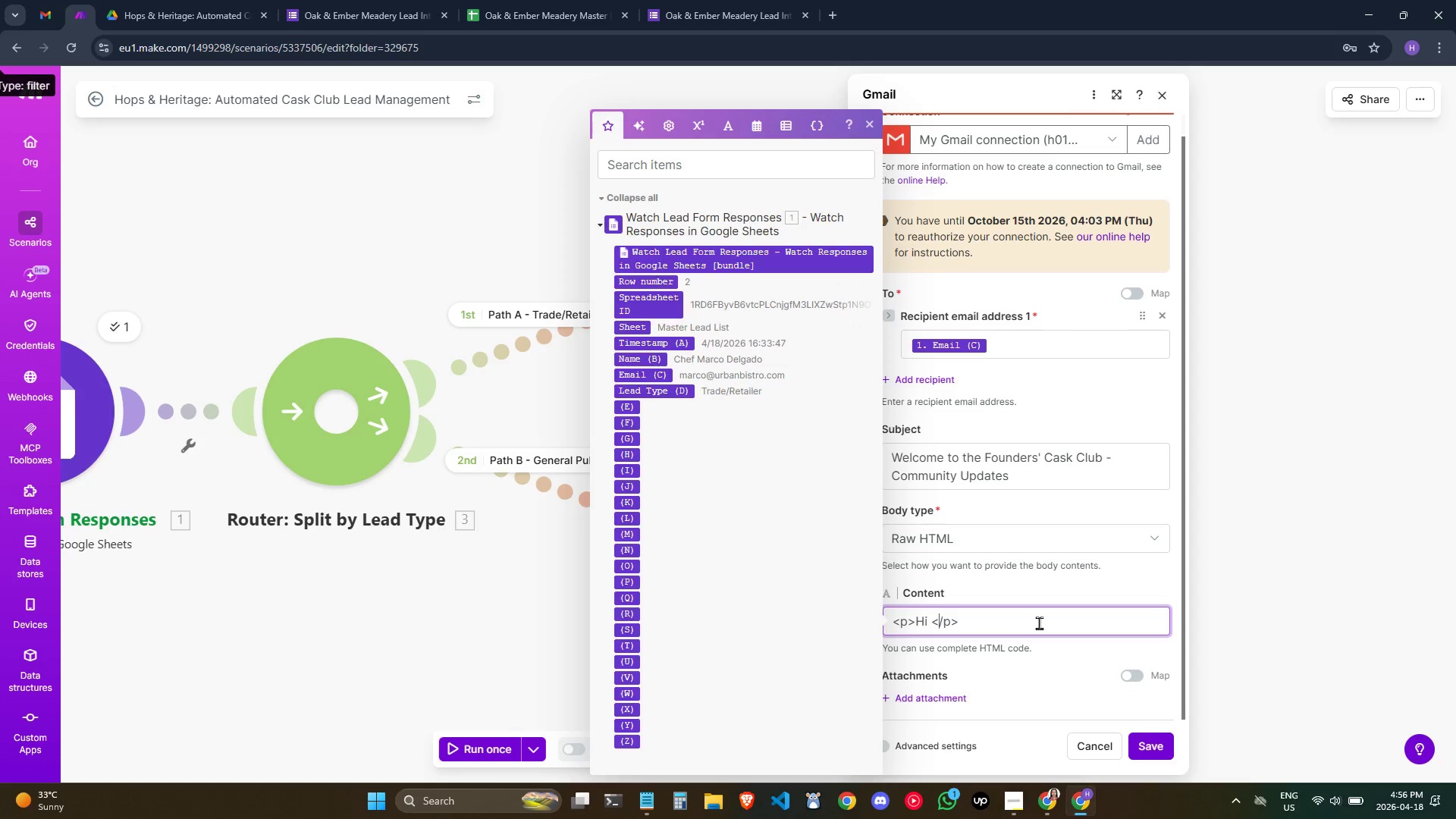 
key(ArrowLeft)
 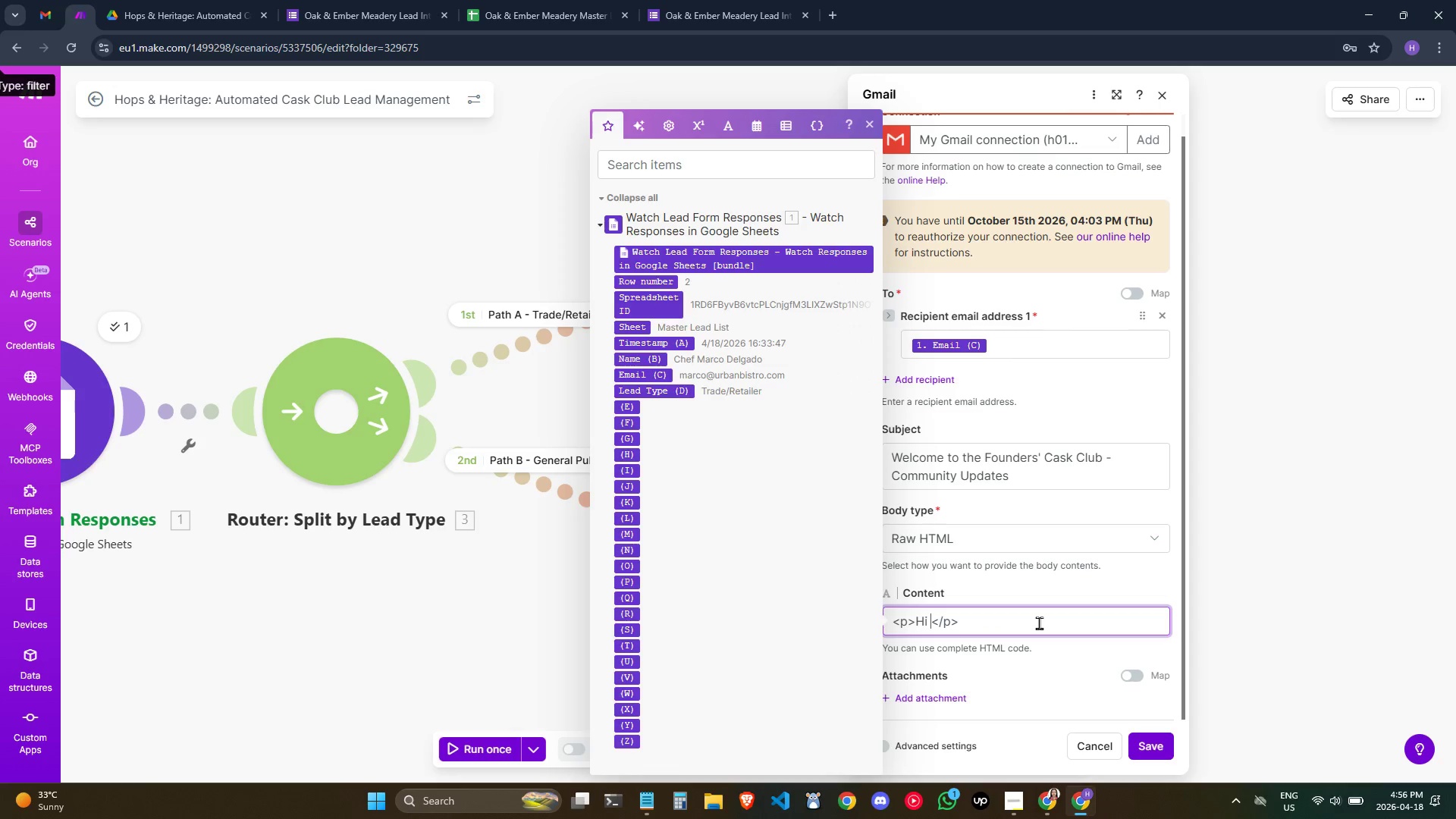 
key(ArrowLeft)
 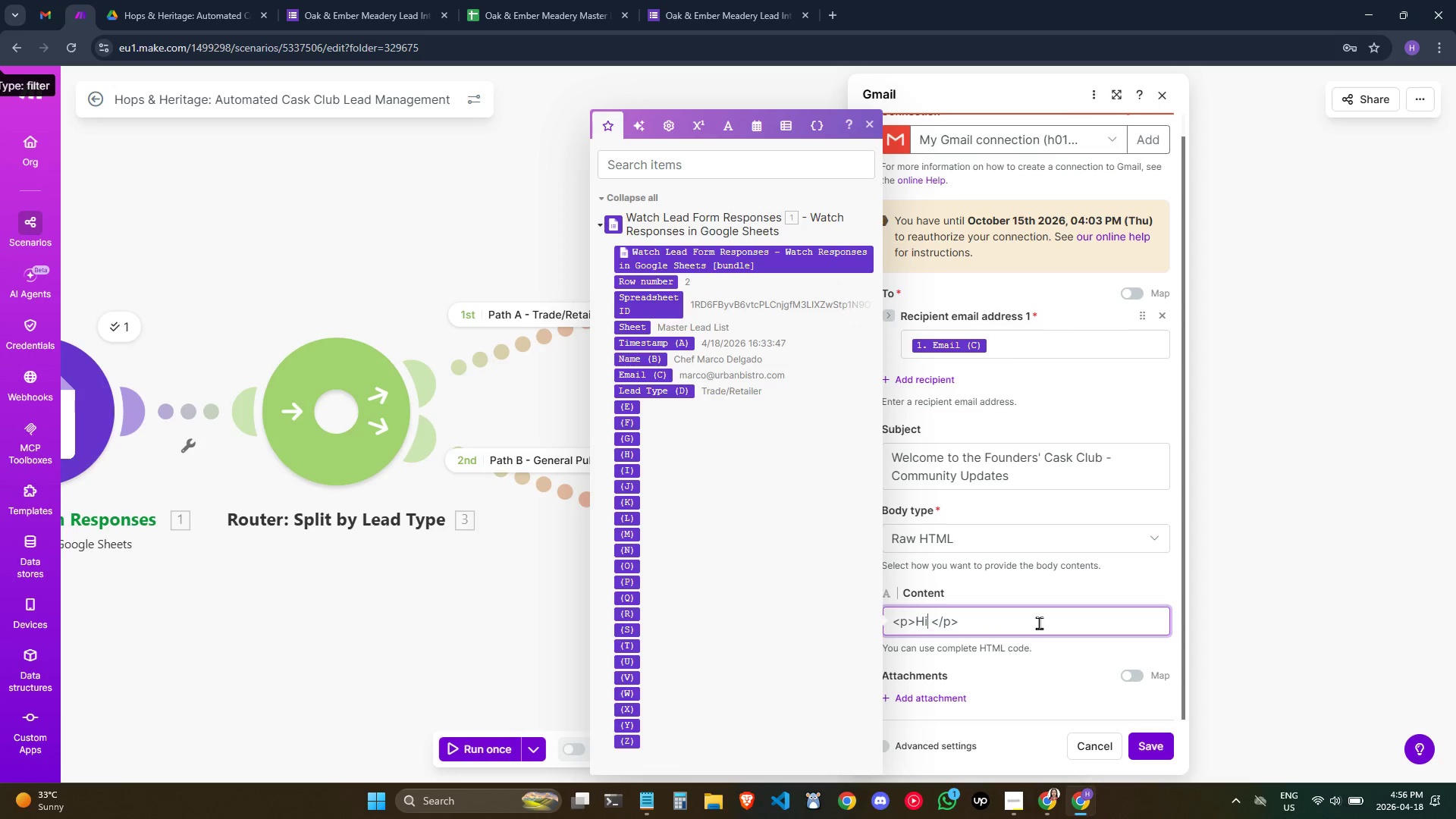 
key(ArrowLeft)
 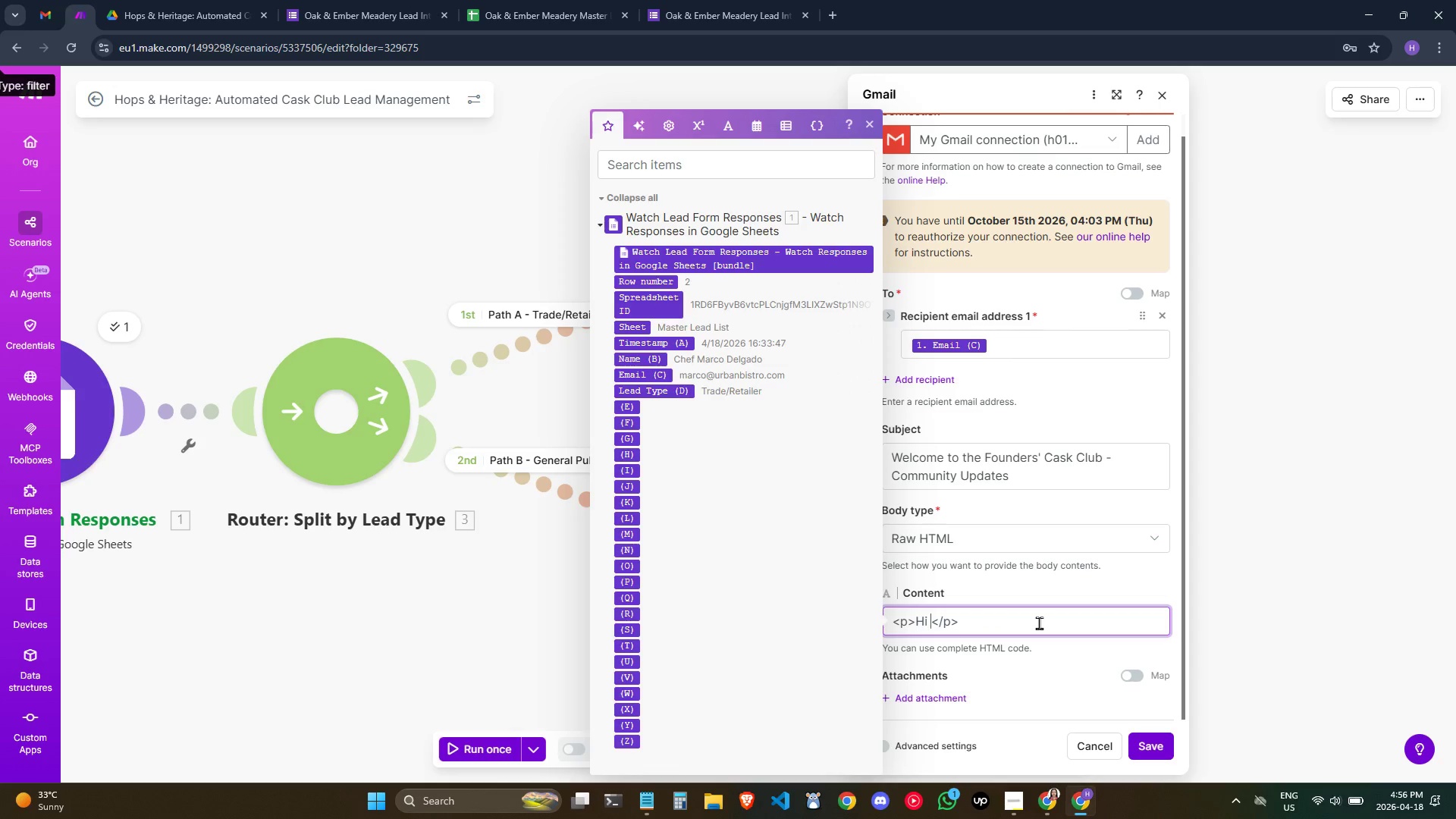 
key(ArrowRight)
 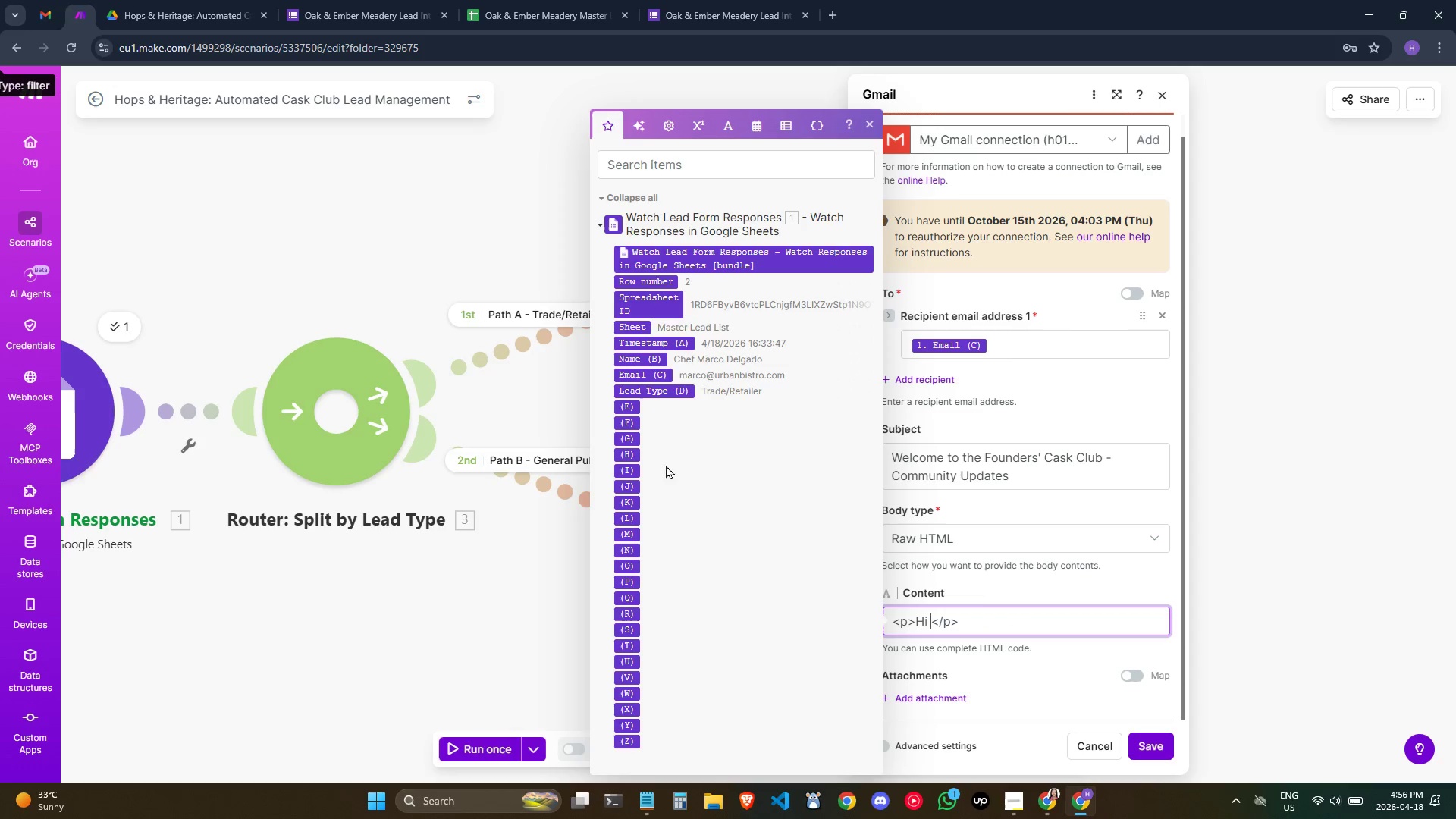 
wait(7.19)
 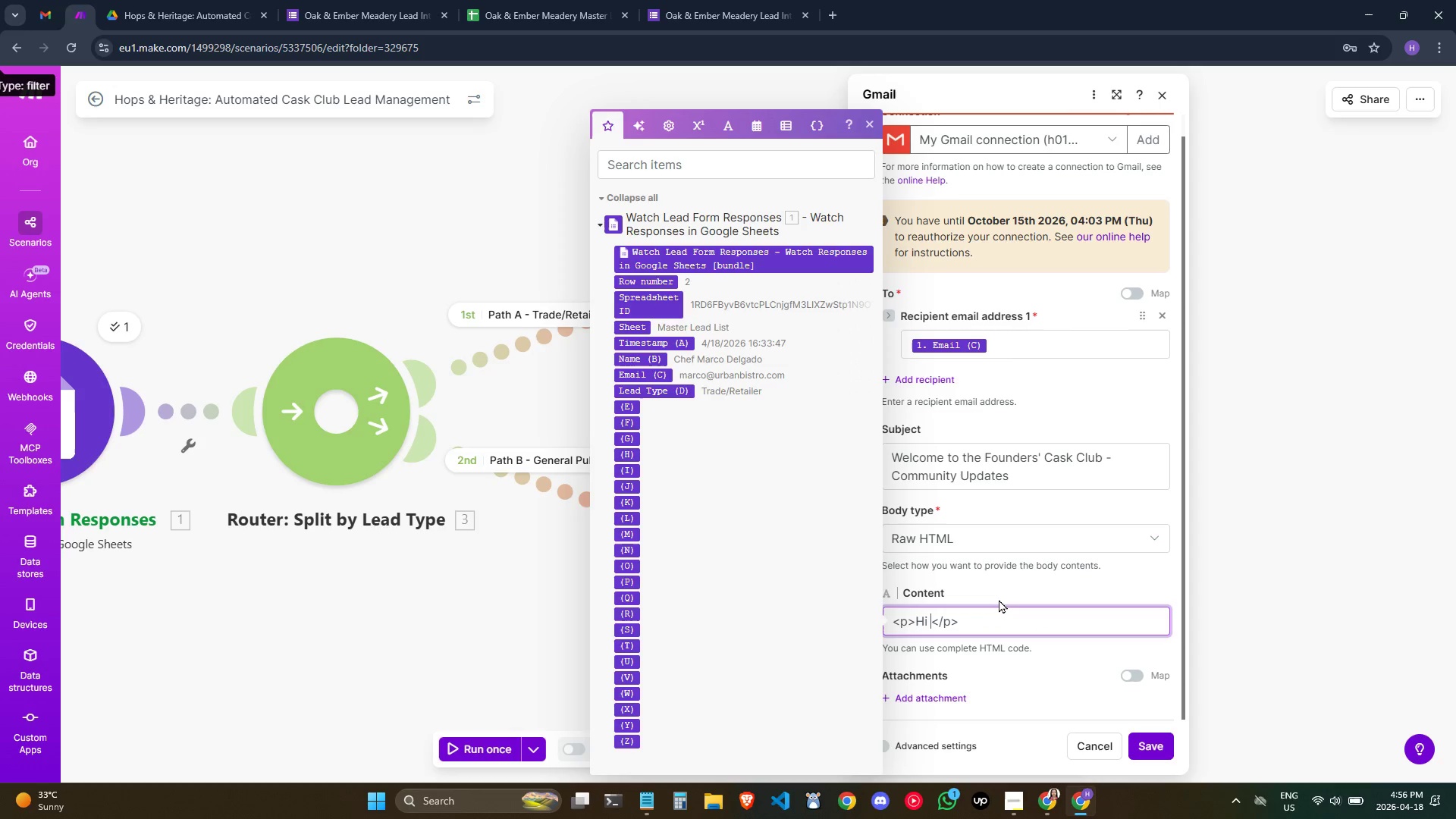 
left_click([632, 355])
 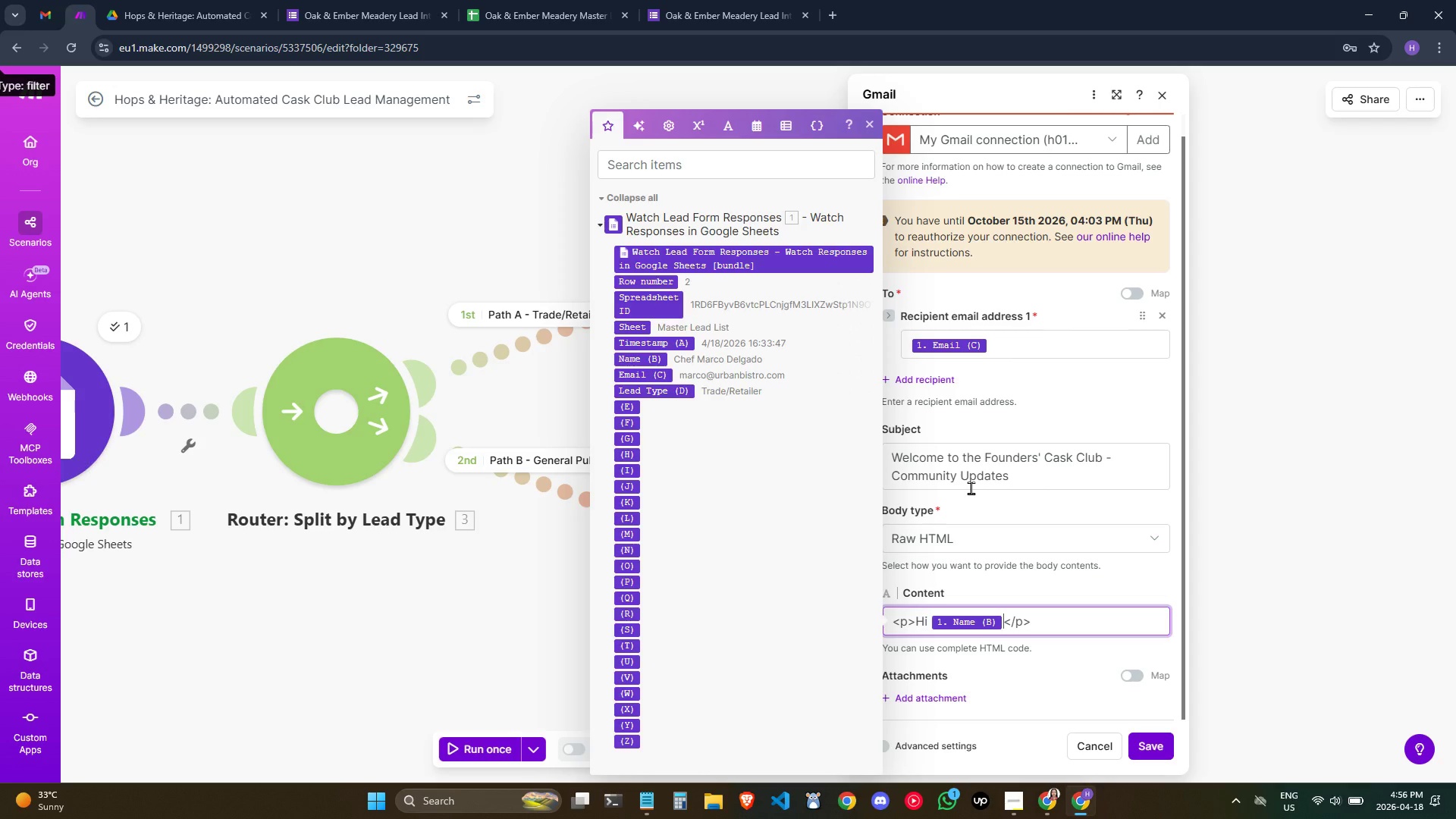 
key(Comma)
 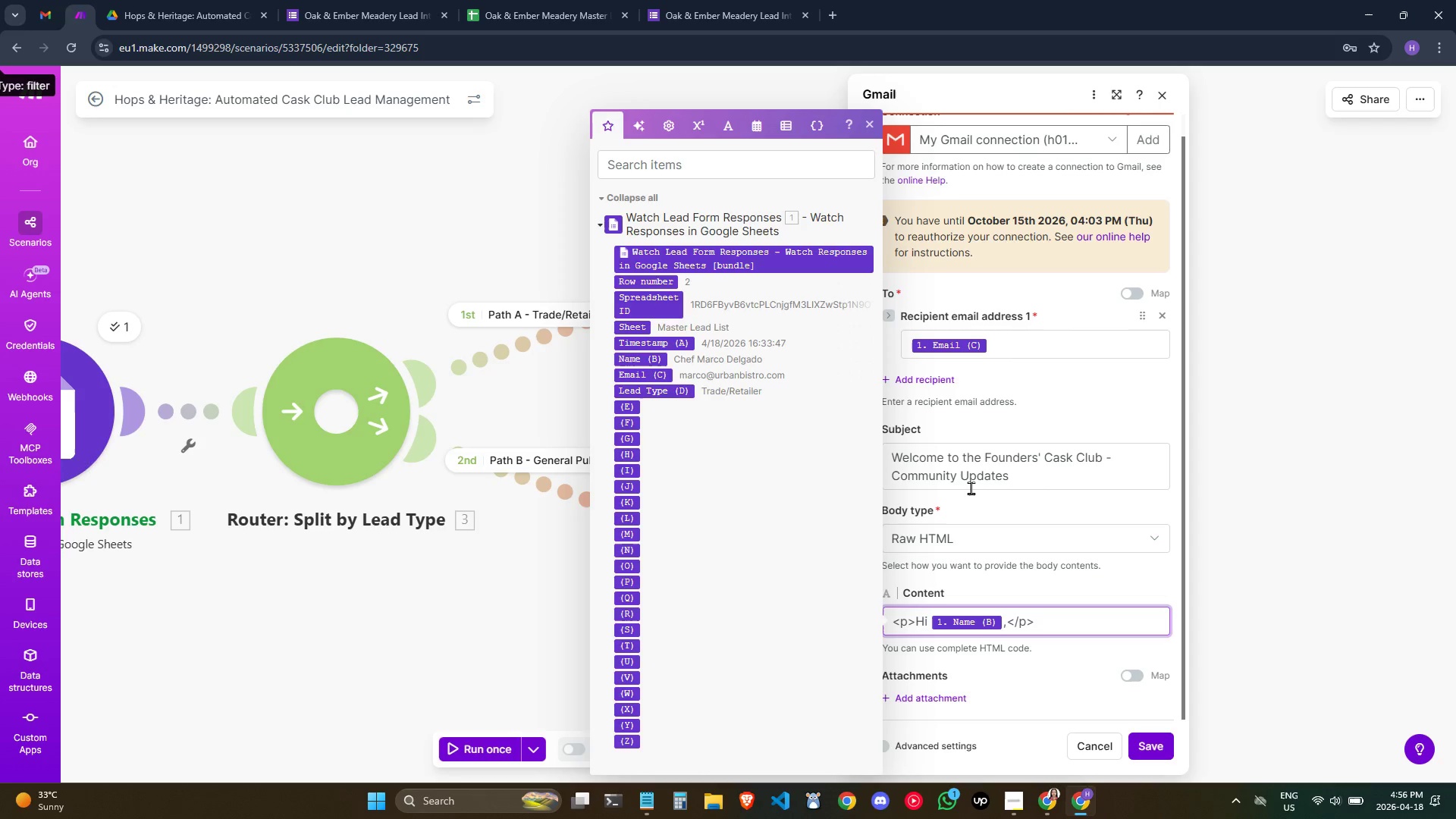 
key(ArrowRight)
 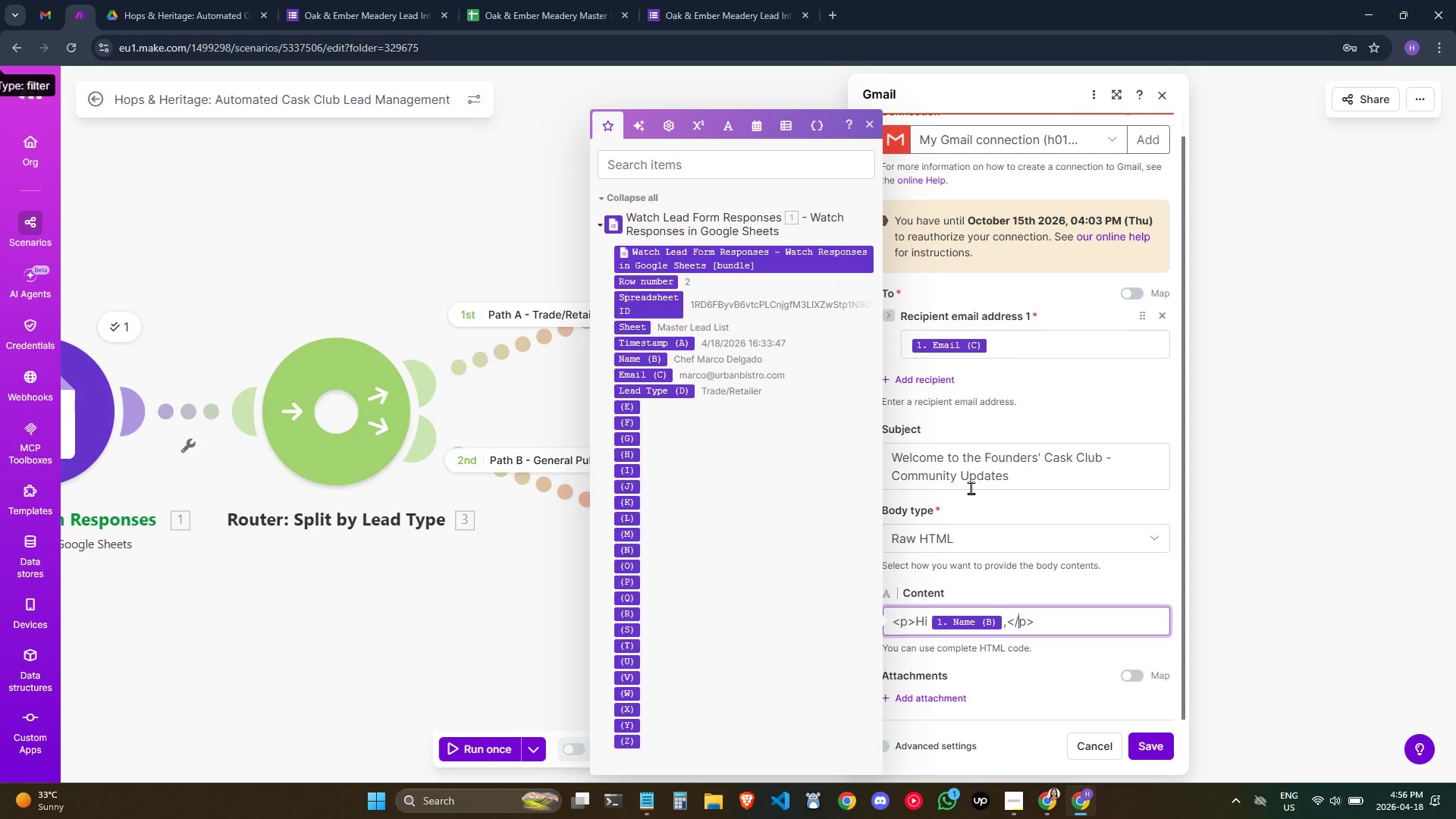 
key(ArrowRight)
 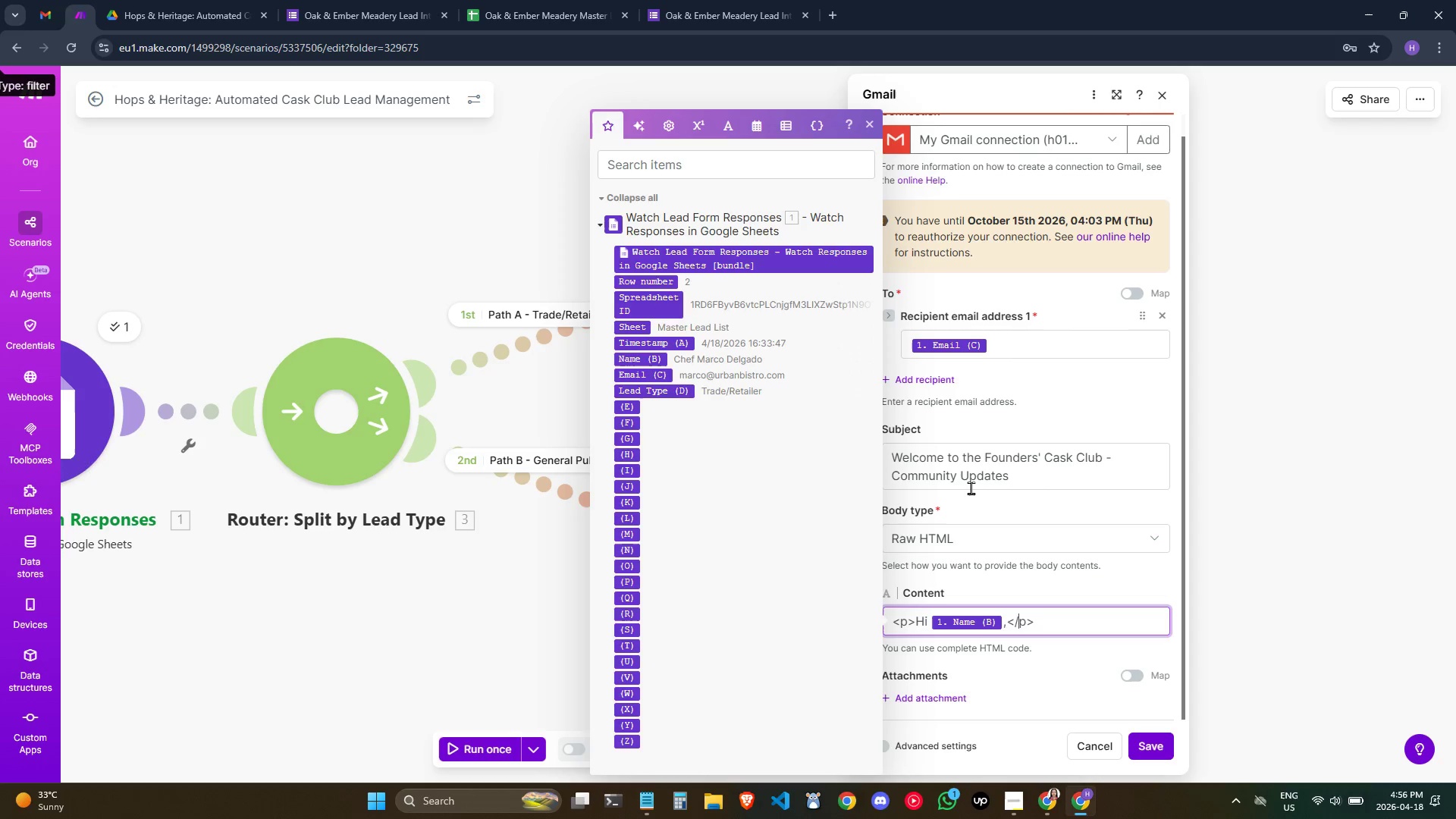 
key(ArrowRight)
 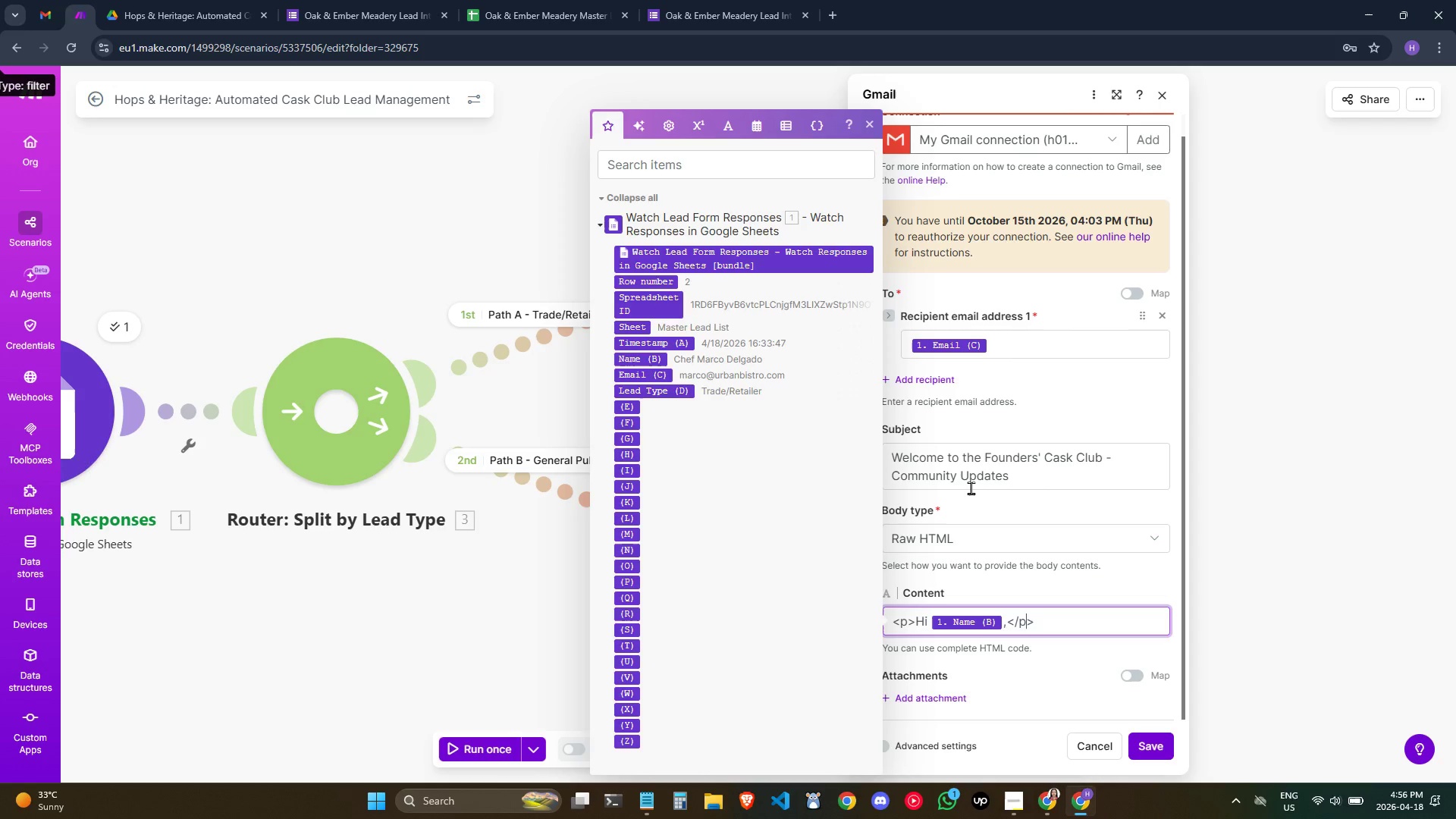 
key(ArrowRight)
 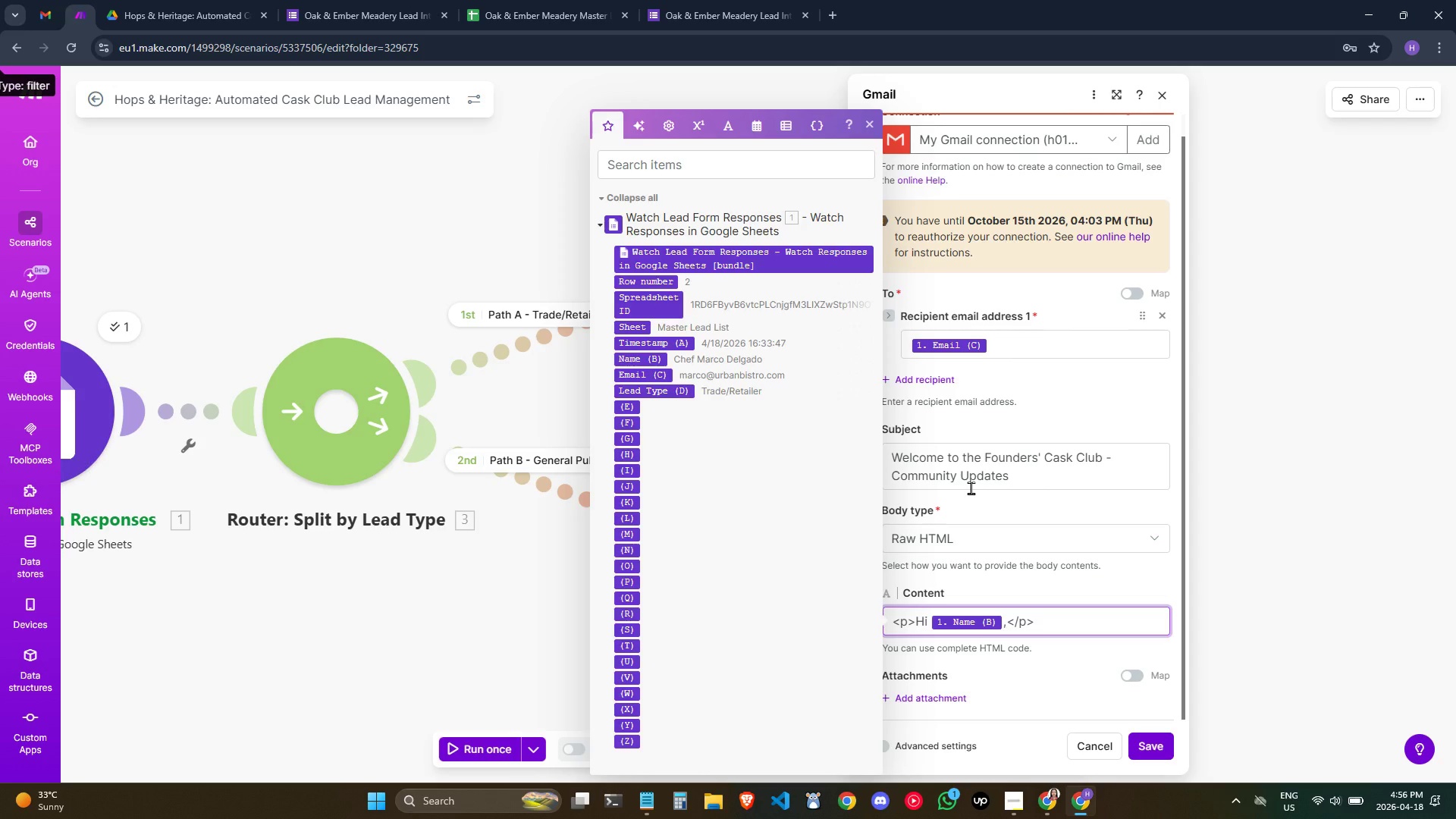 
key(Enter)
 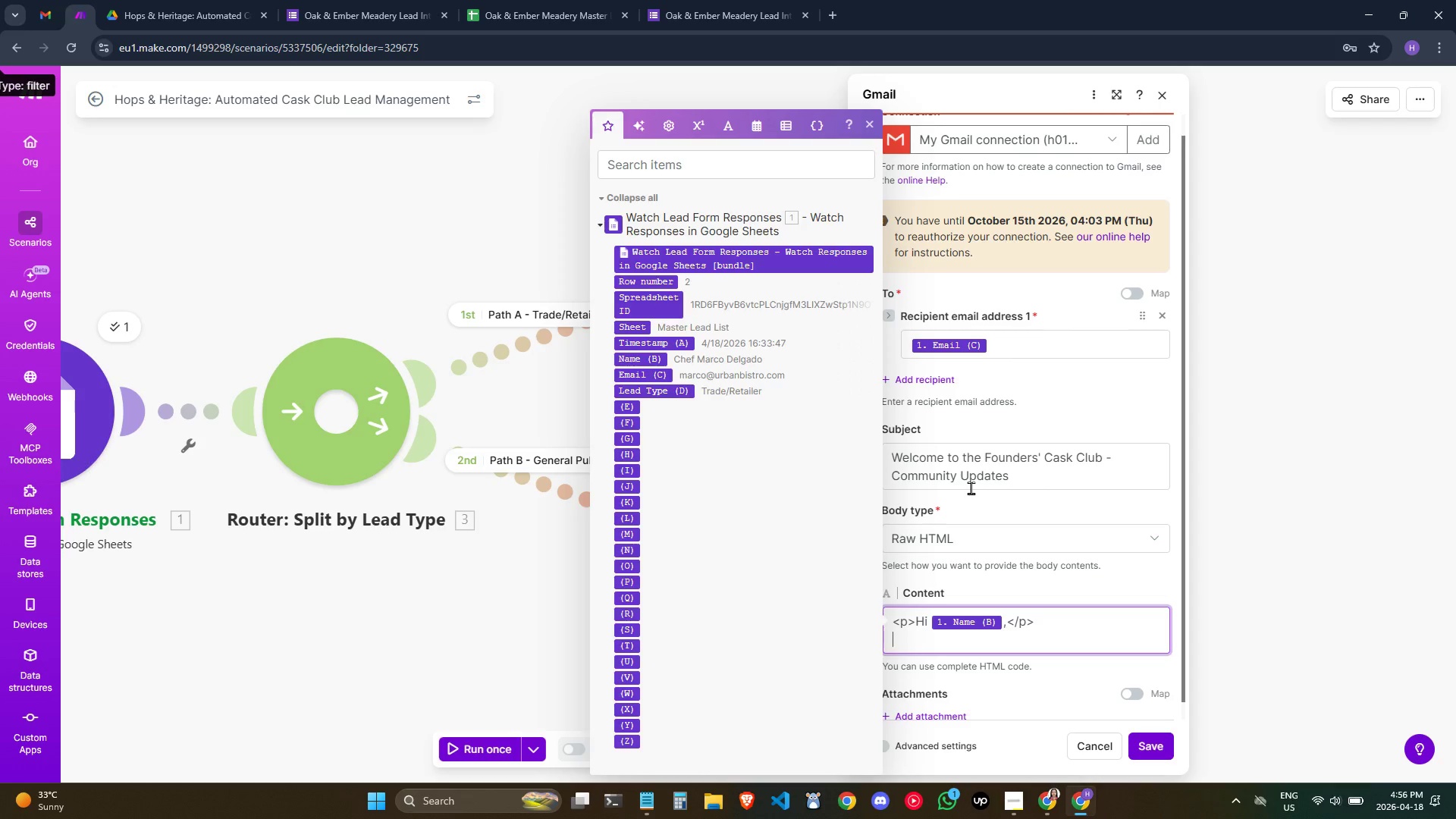 
type(<p>THank)
key(Backspace)
key(Backspace)
key(Backspace)
key(Backspace)
type(hank you for joinin g)
key(Backspace)
key(Backspace)
type(g the Oak & Ember Meadery Founders' Cask Club! As )
 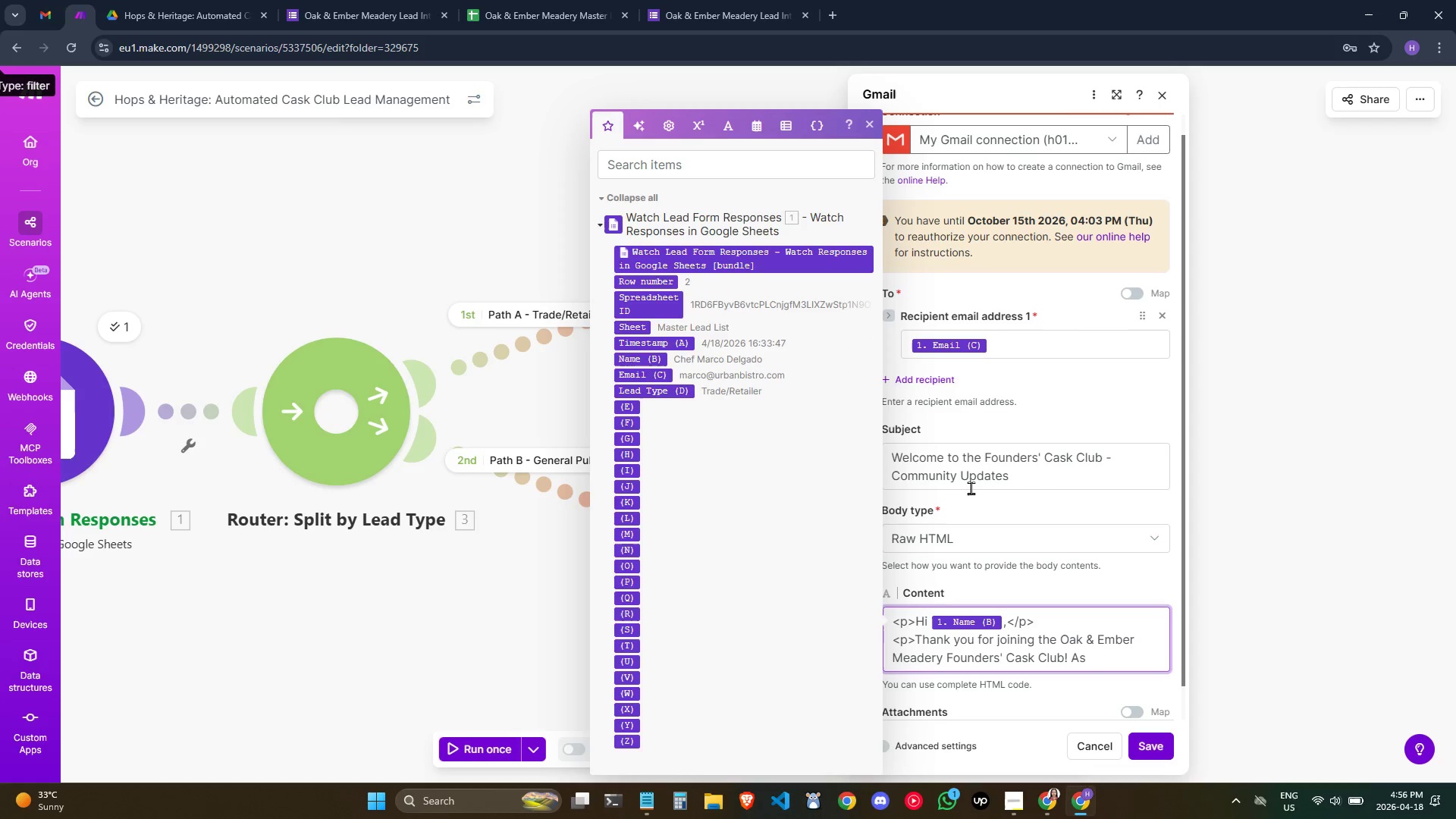 
type(a local enhusiast, you'lll)
key(Backspace)
type( b e)
key(Backspace)
key(Backspace)
type(e among the first to hear about upcoming  )
key(Backspace)
type(ven)
key(Backspace)
key(Backspace)
key(Backspace)
type(evn)
key(Backspace)
type(ents, limited )
key(Backspace)
type(-release)
 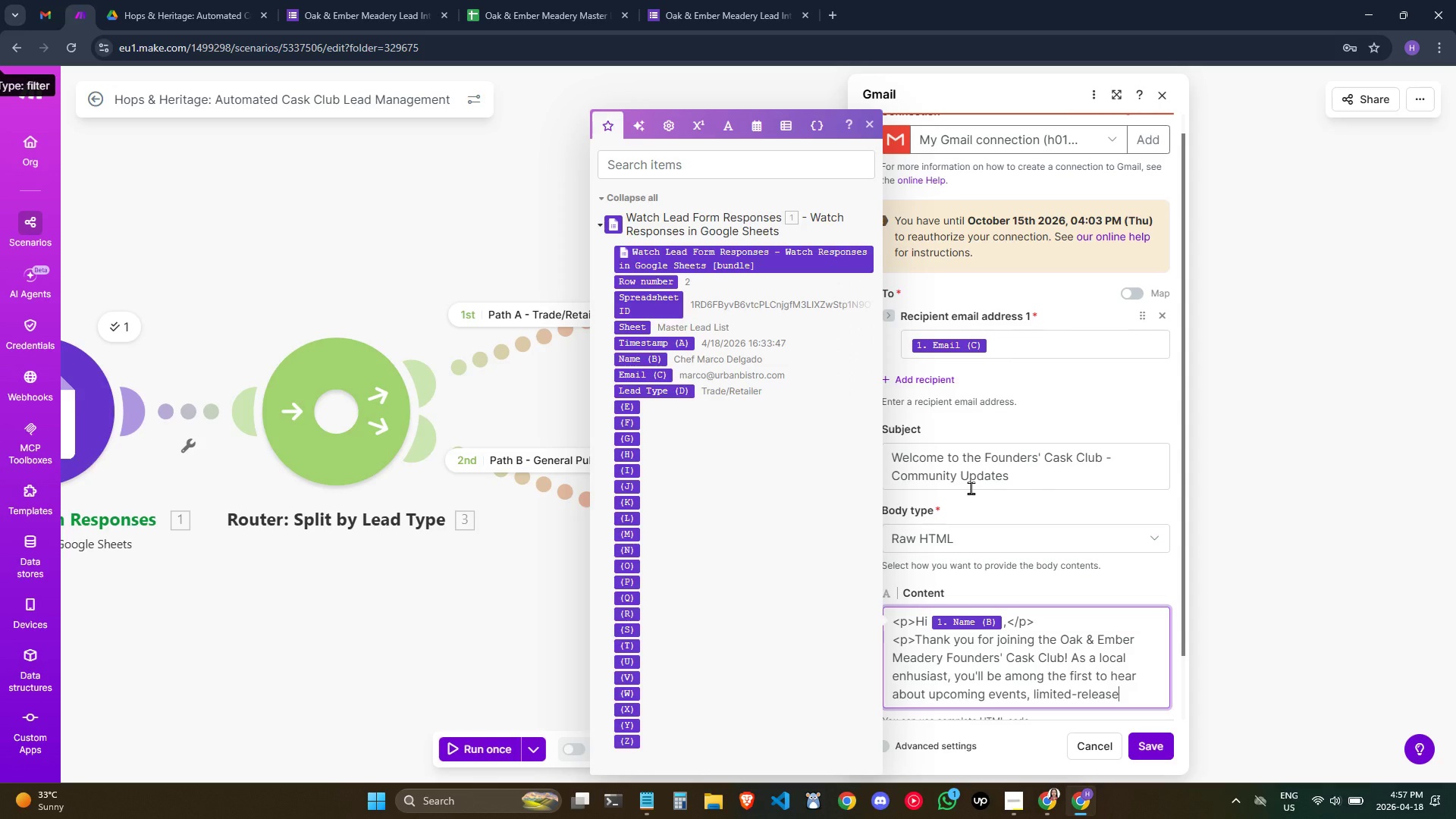 
wait(27.53)
 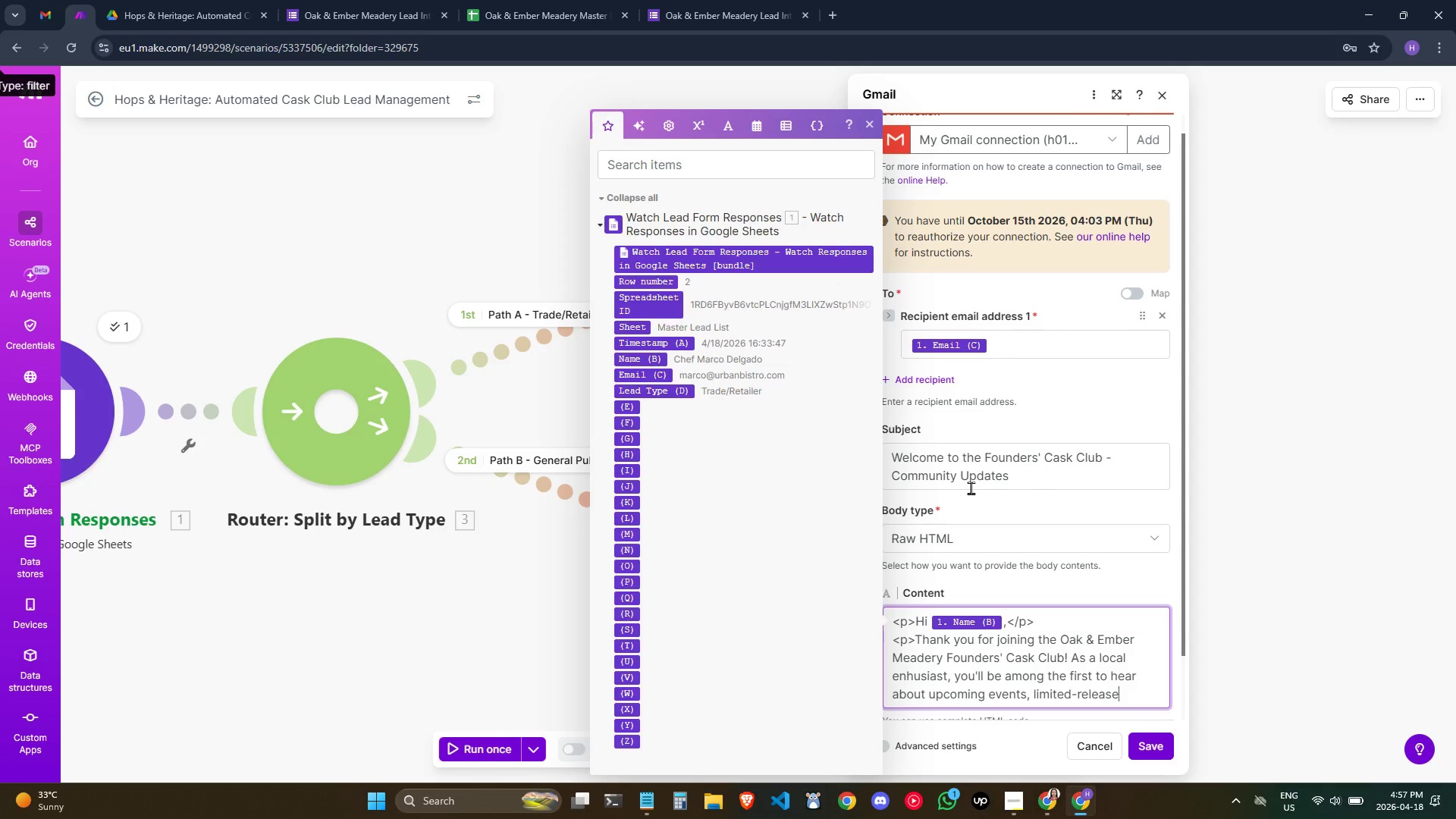 
mouse_move([926, 450])
 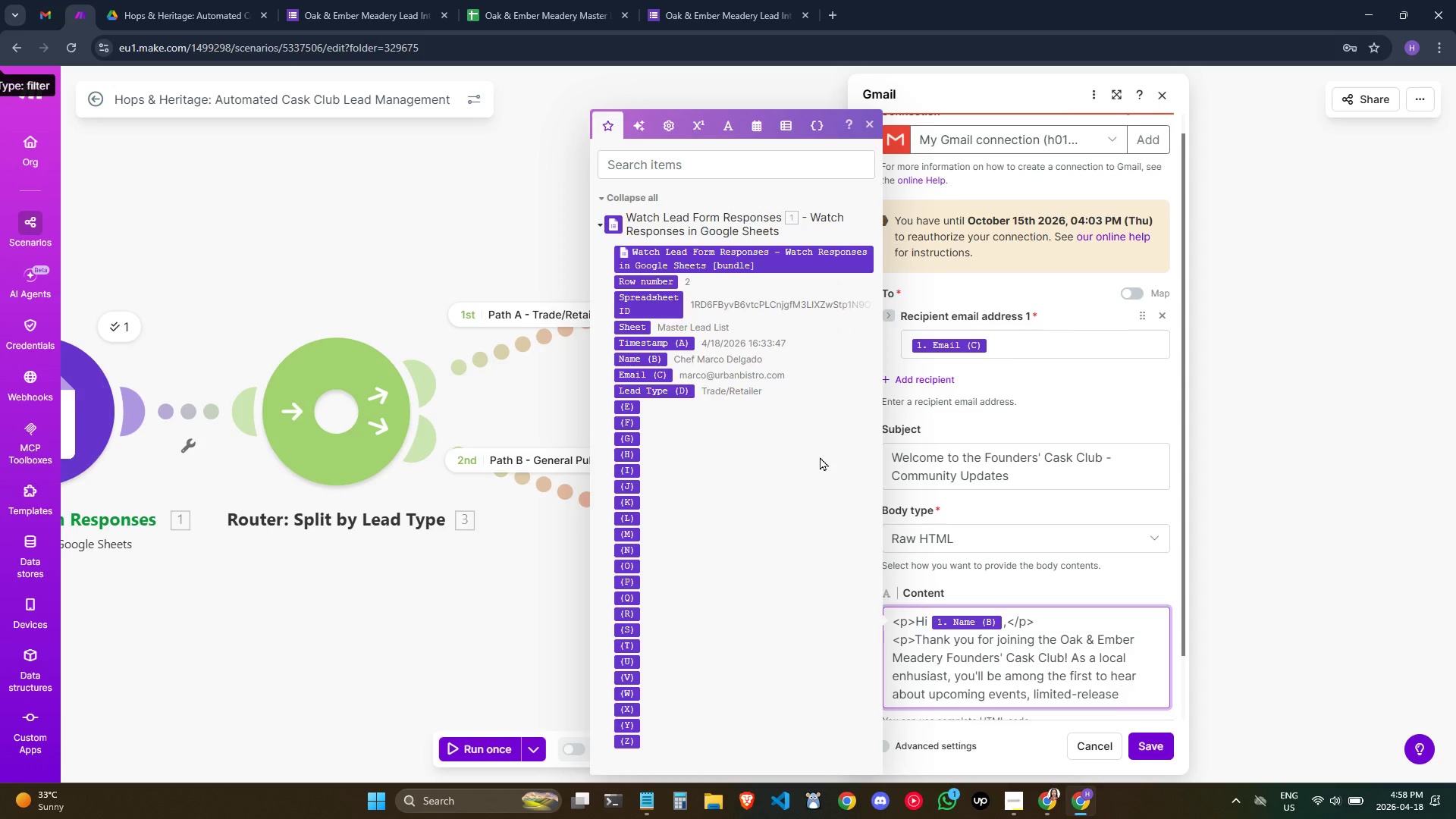 
wait(16.01)
 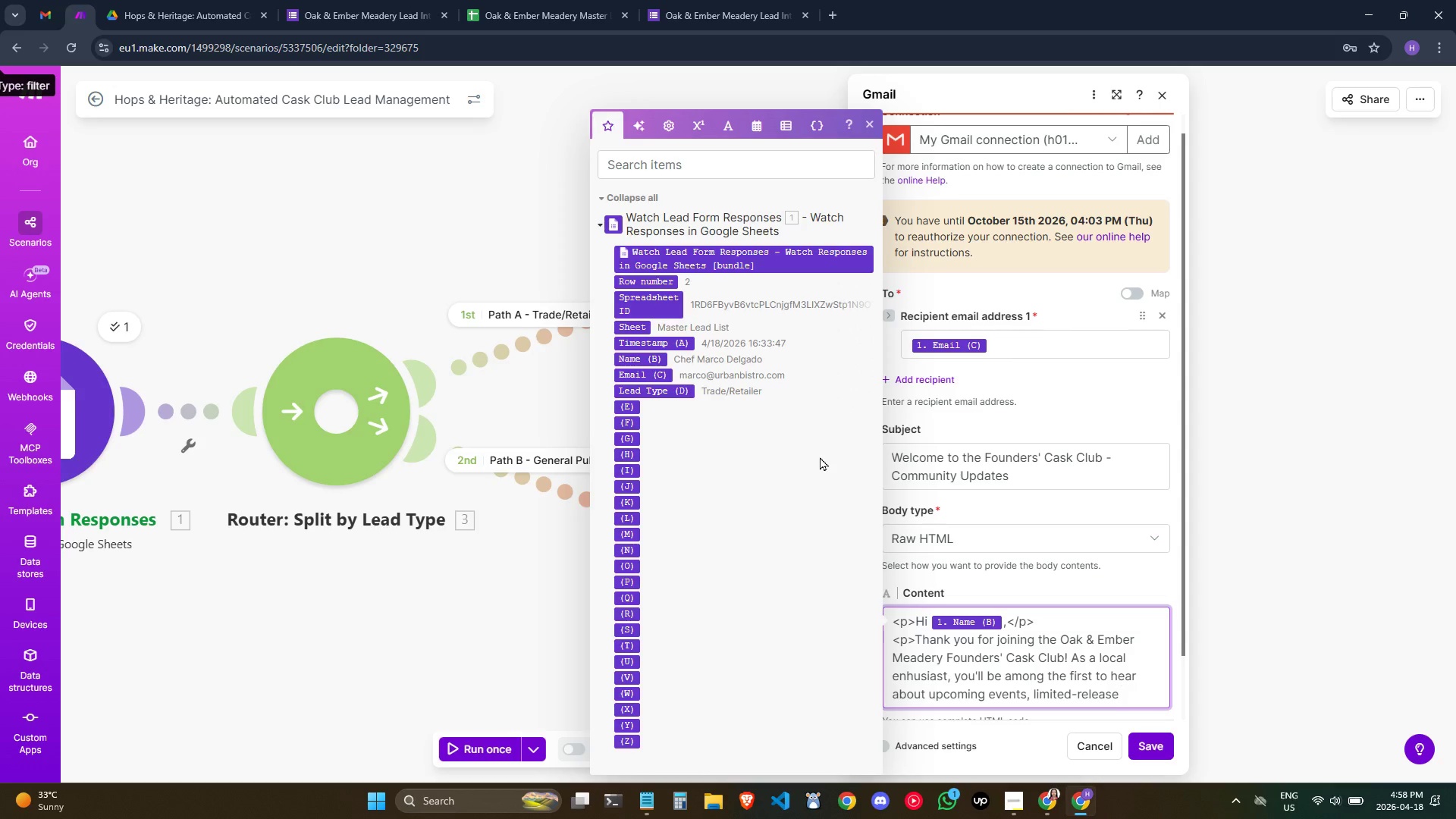 
scroll: coordinate [1108, 655], scroll_direction: down, amount: 1.0
 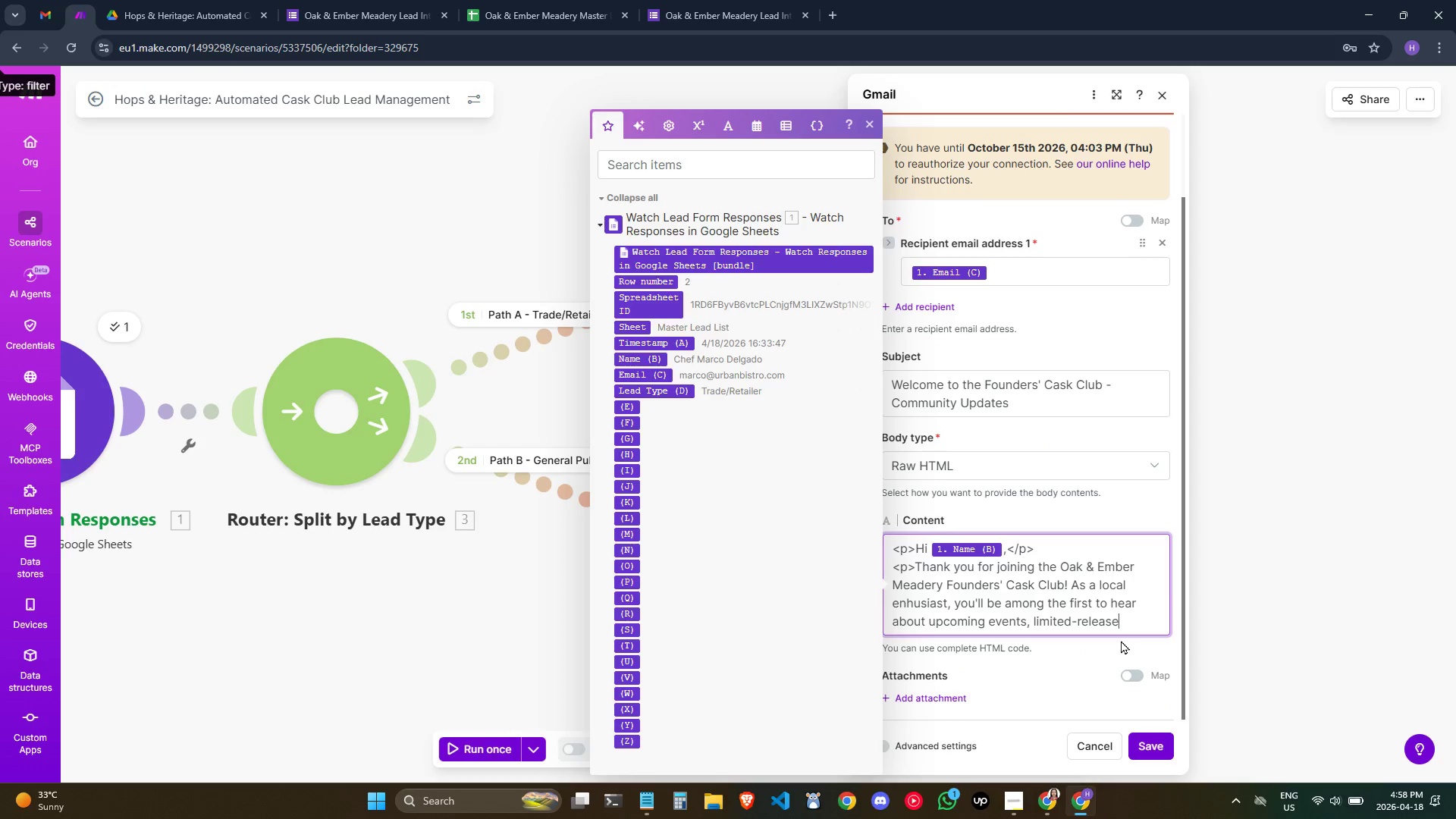 
type( s)
key(Backspace)
type(tasting)
 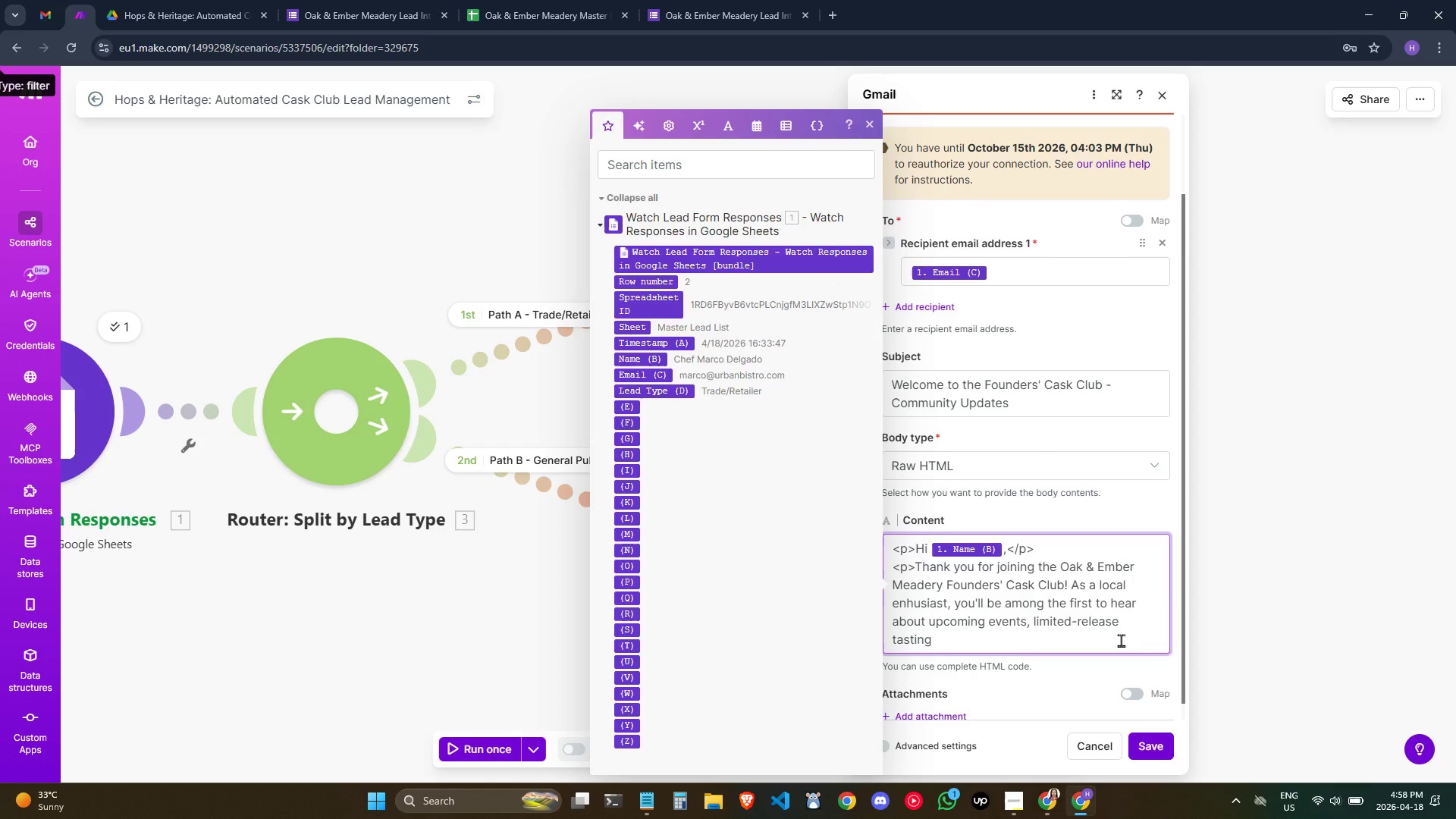 
type(s, and )
 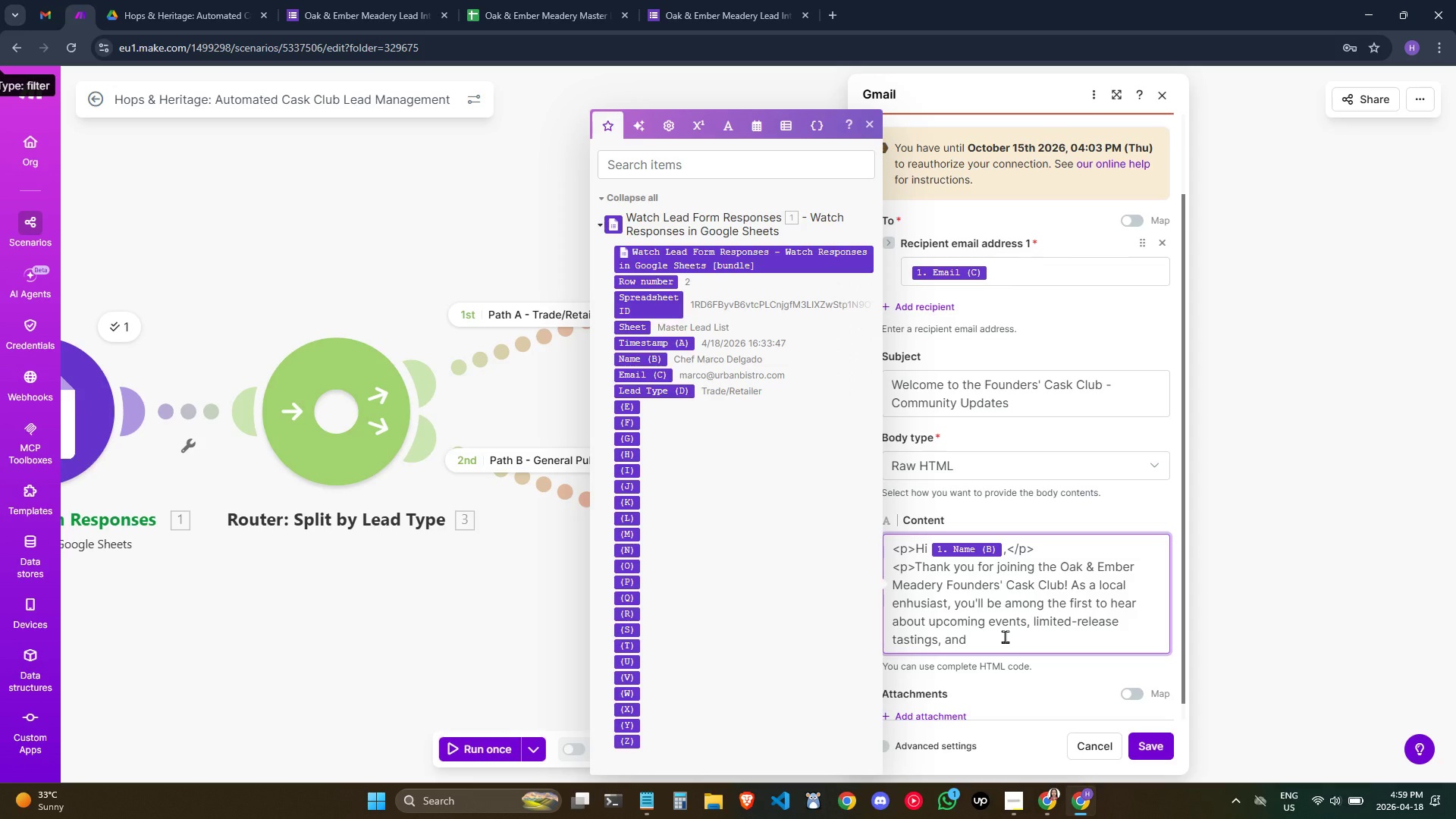 
wait(67.16)
 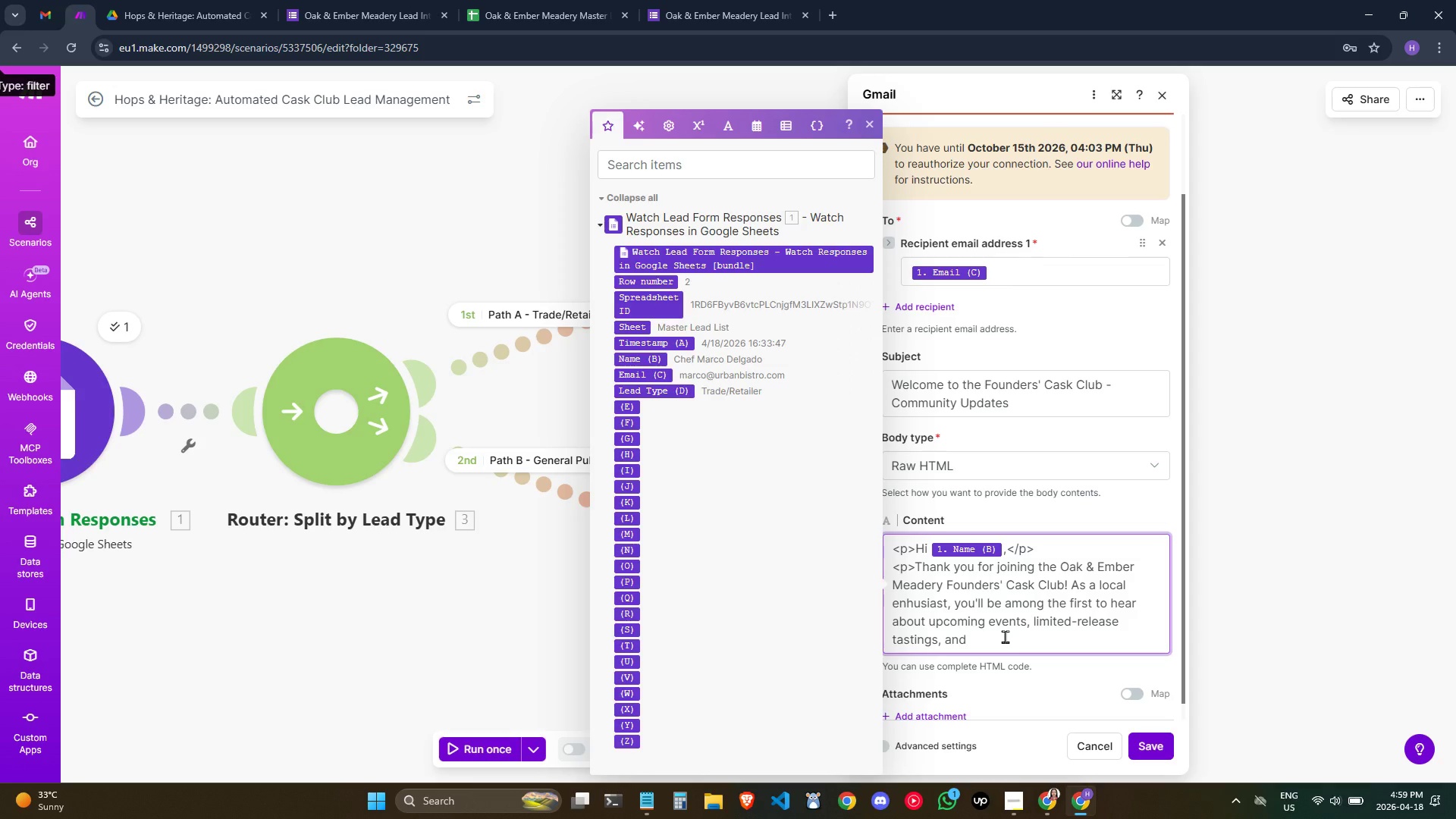 
type(popo-)
key(Backspace)
key(Backspace)
type(-up experience.</)
key(Backspace)
type(p>)
 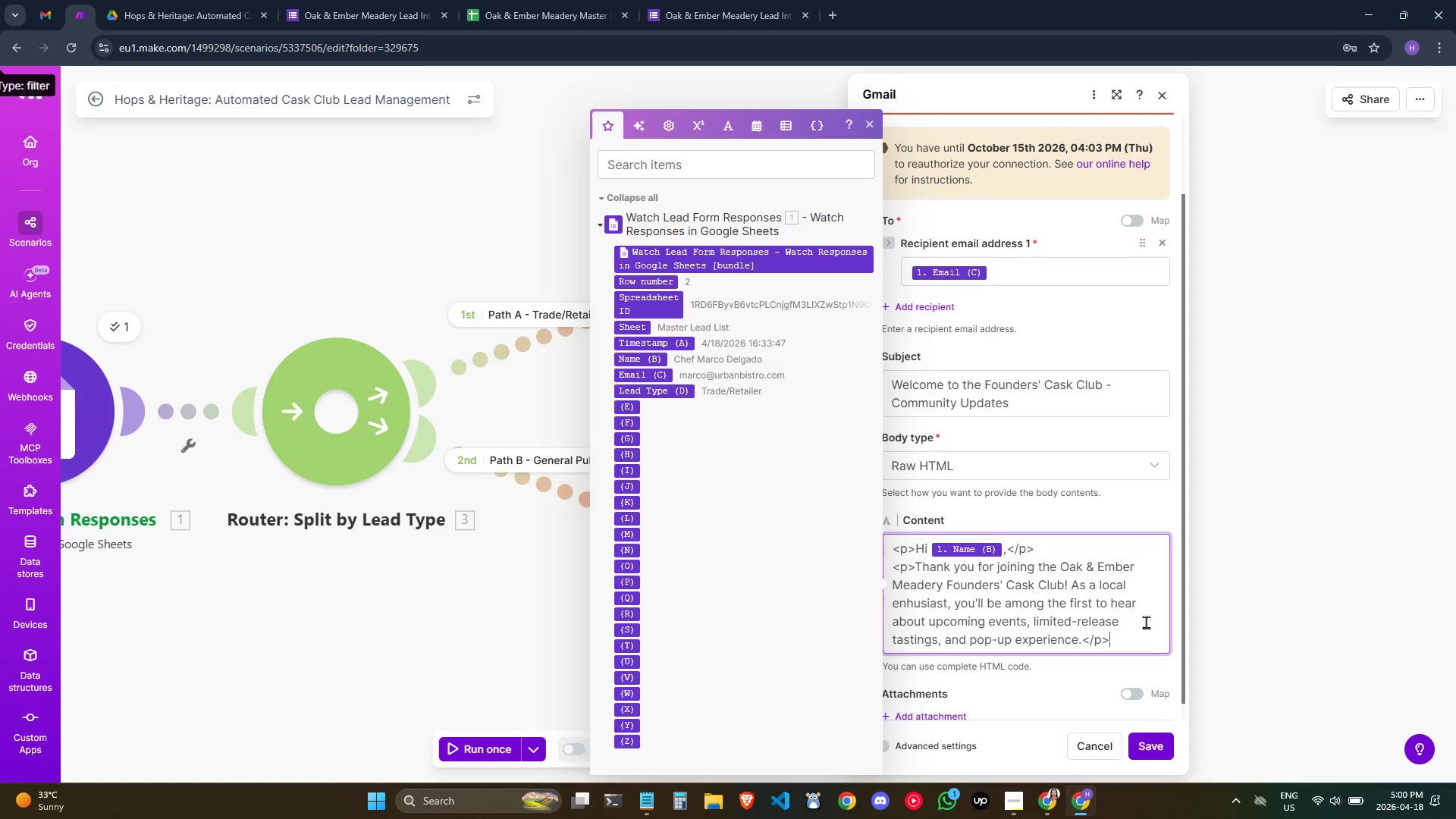 
wait(28.41)
 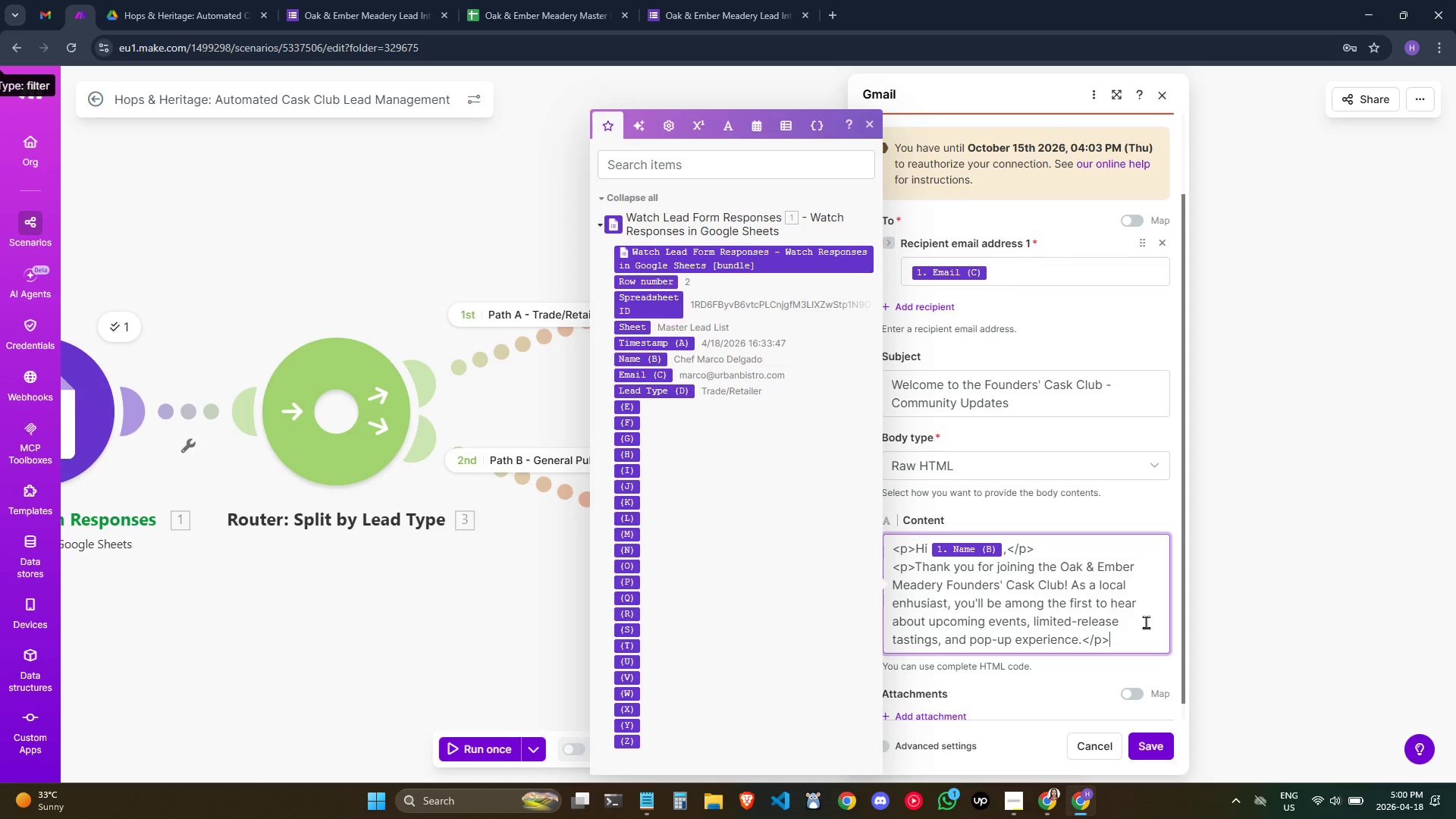 
key(Enter)
 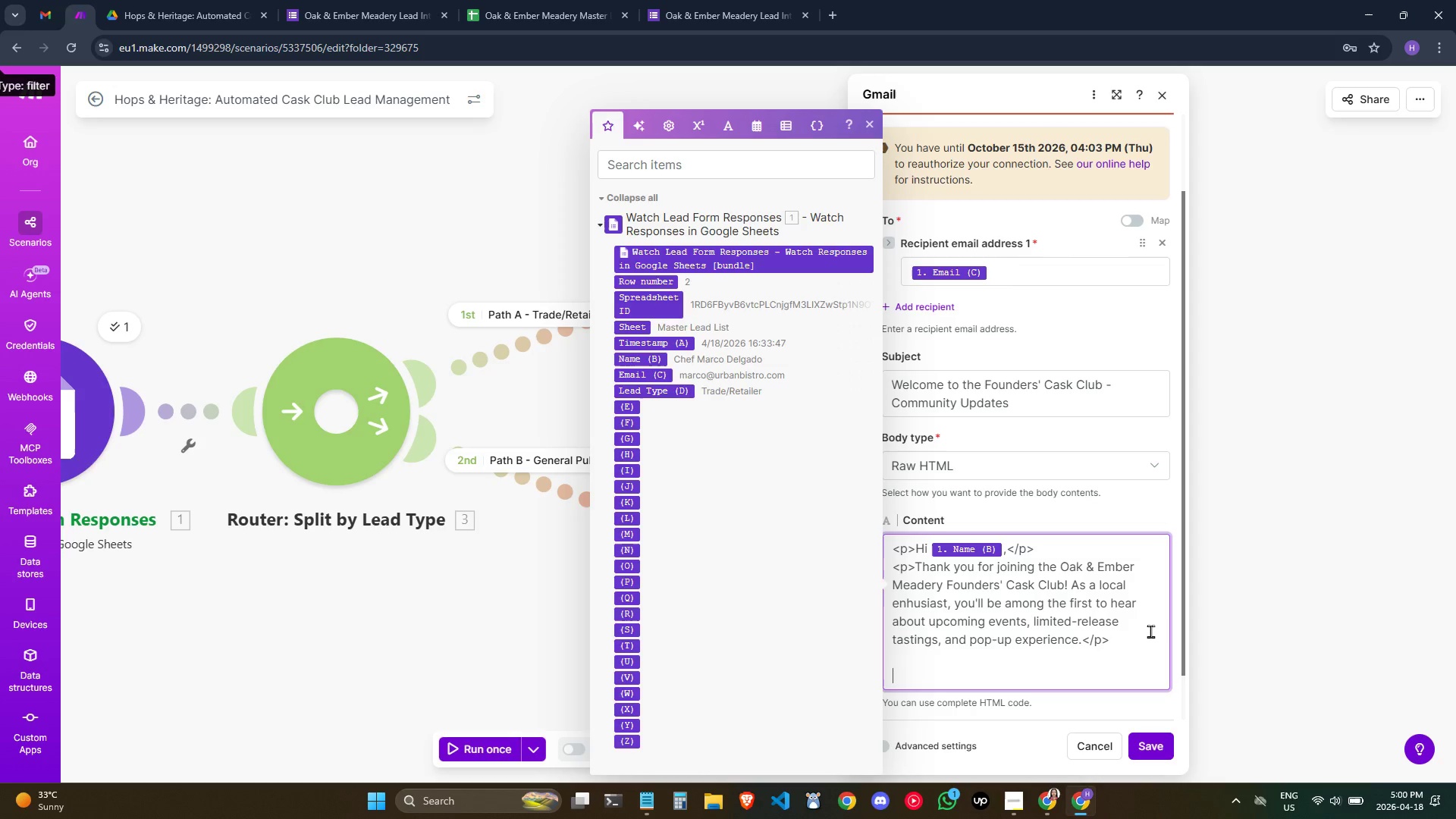 
key(Enter)
 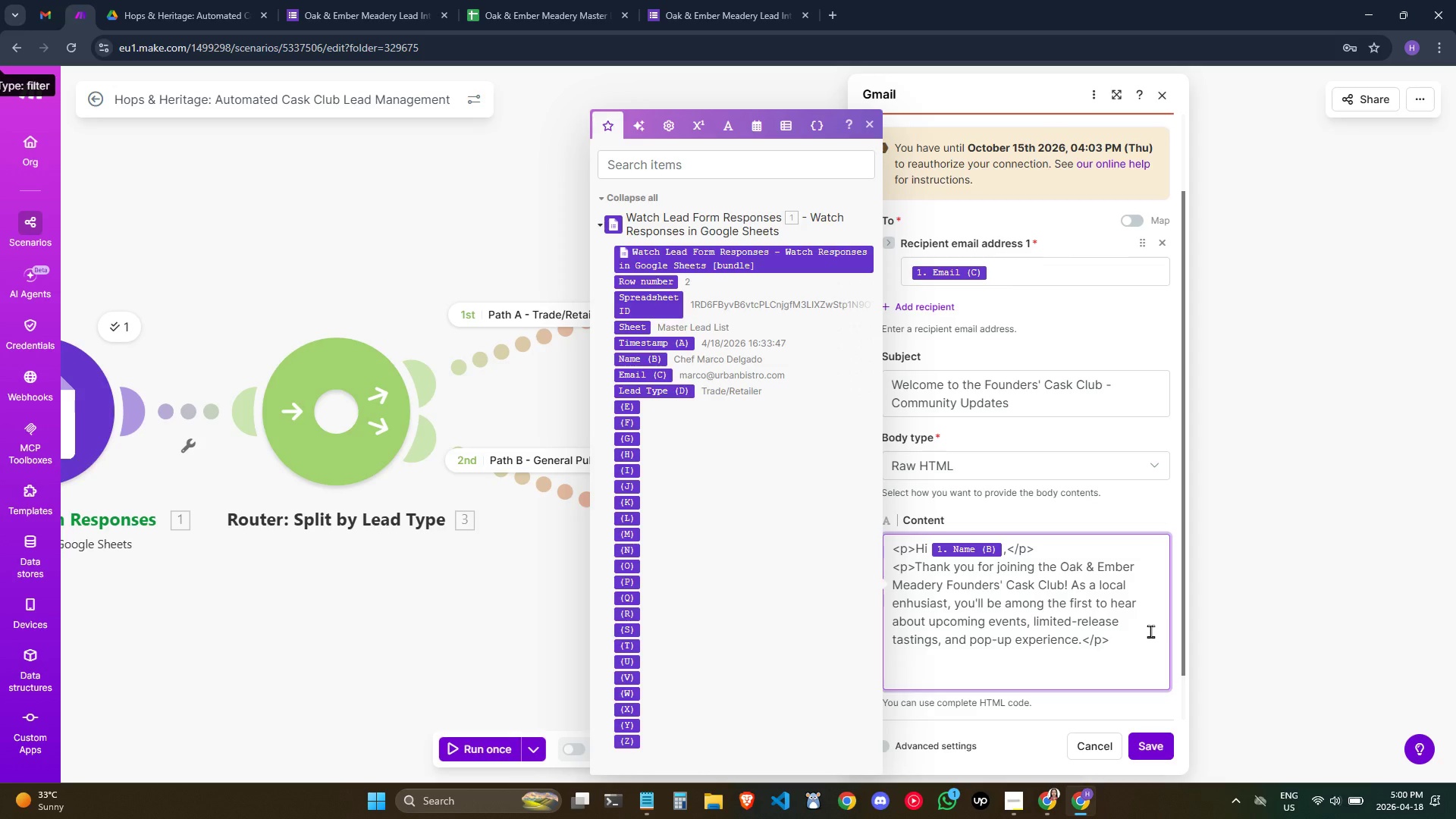 
key(Backspace)
type(<p>Her')
key(Backspace)
type(e's what i)
key(Backspace)
key(Backspace)
type('s coming up over the next month:</p)
key(Backspace)
key(Backspace)
type(p>)
 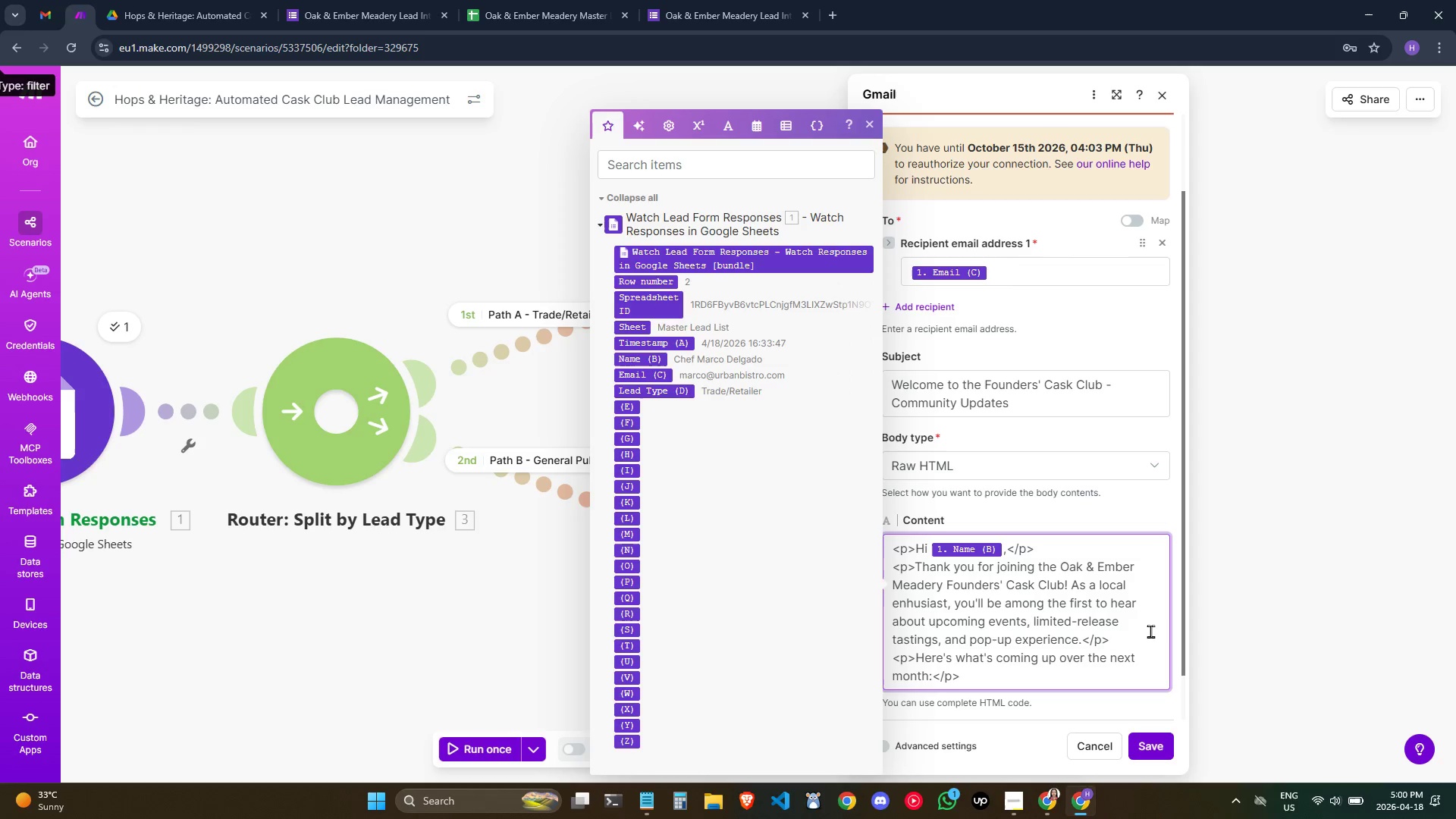 
wait(16.03)
 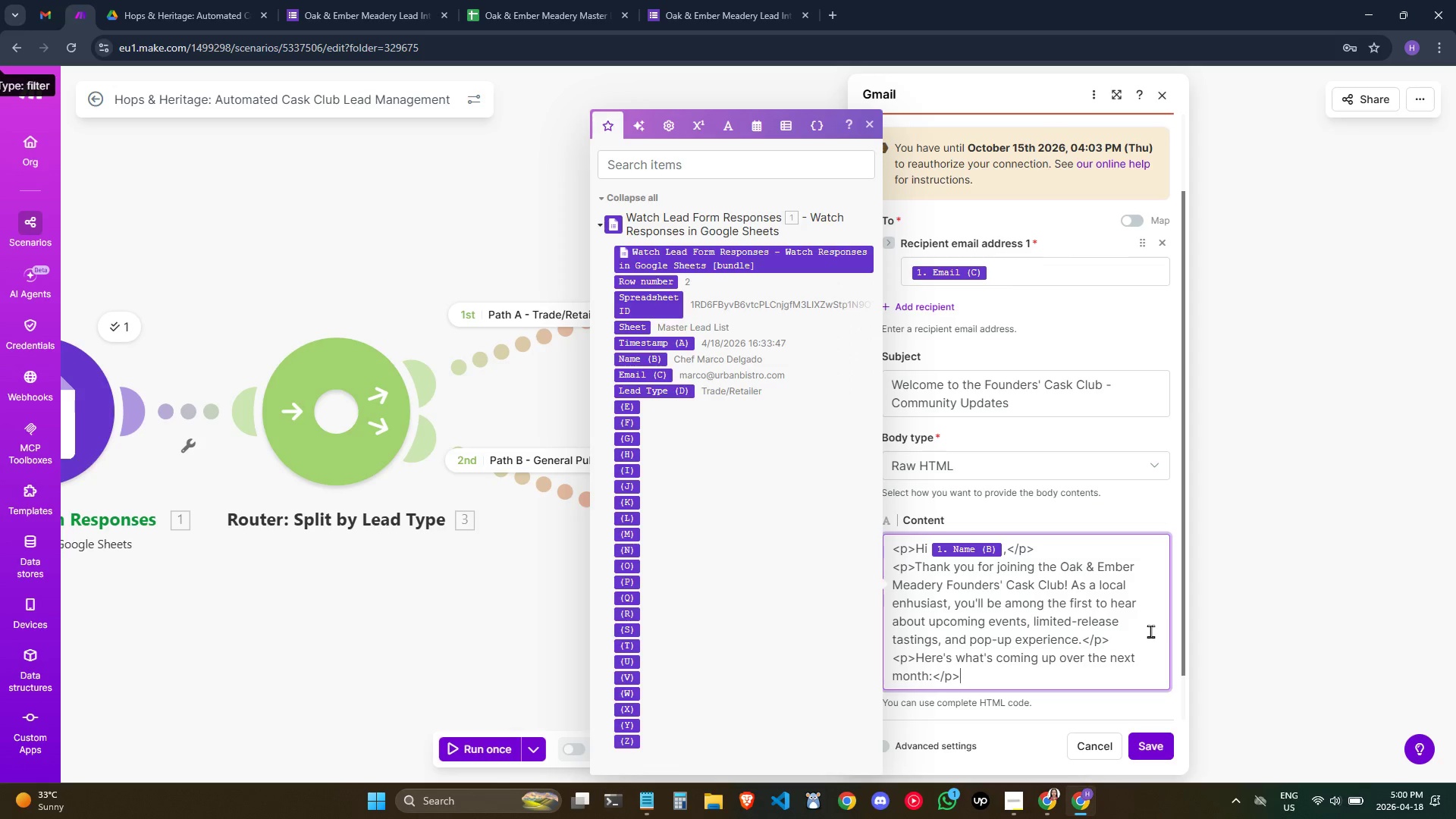 
key(Enter)
 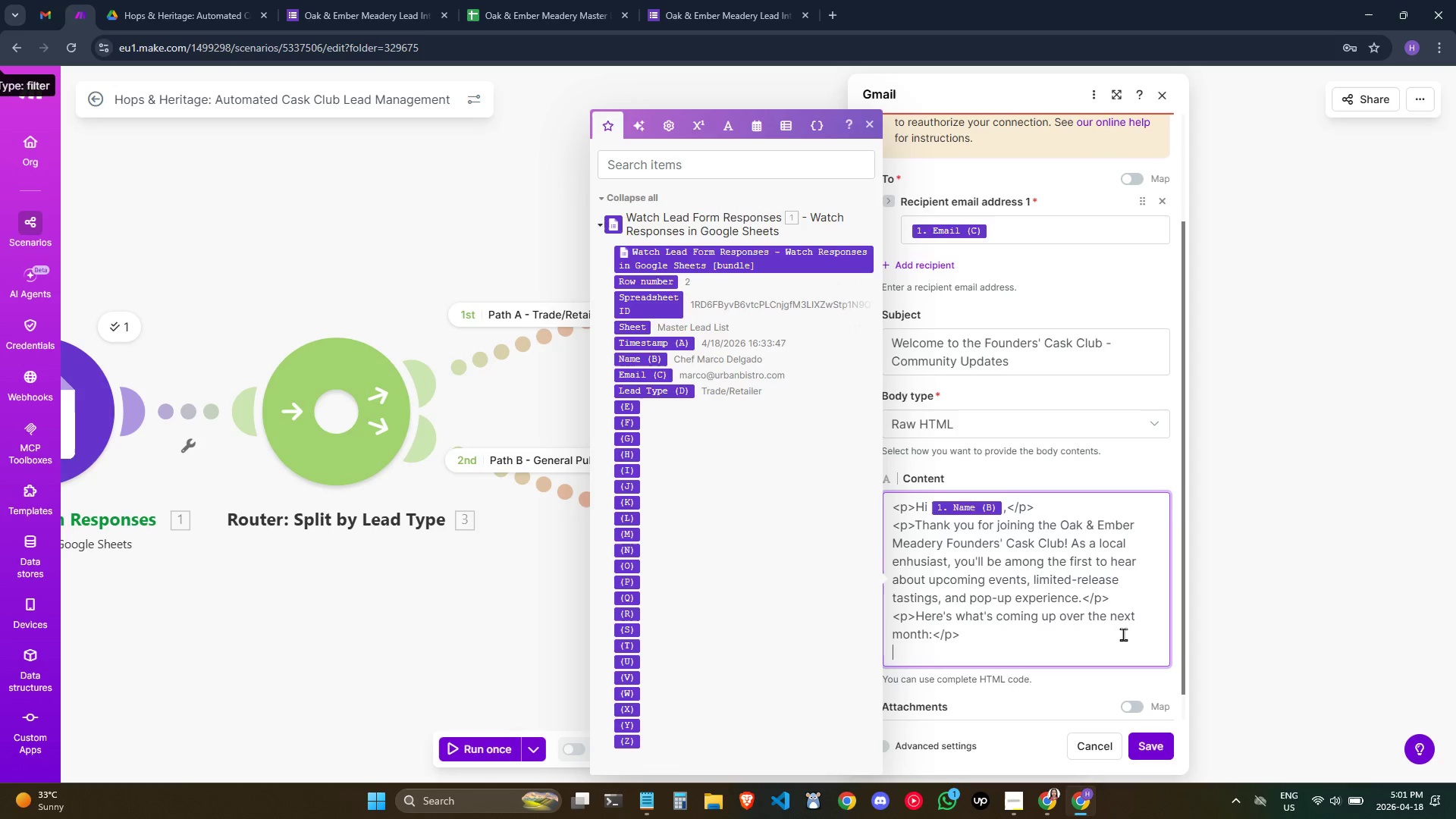 
type(<ul>)
 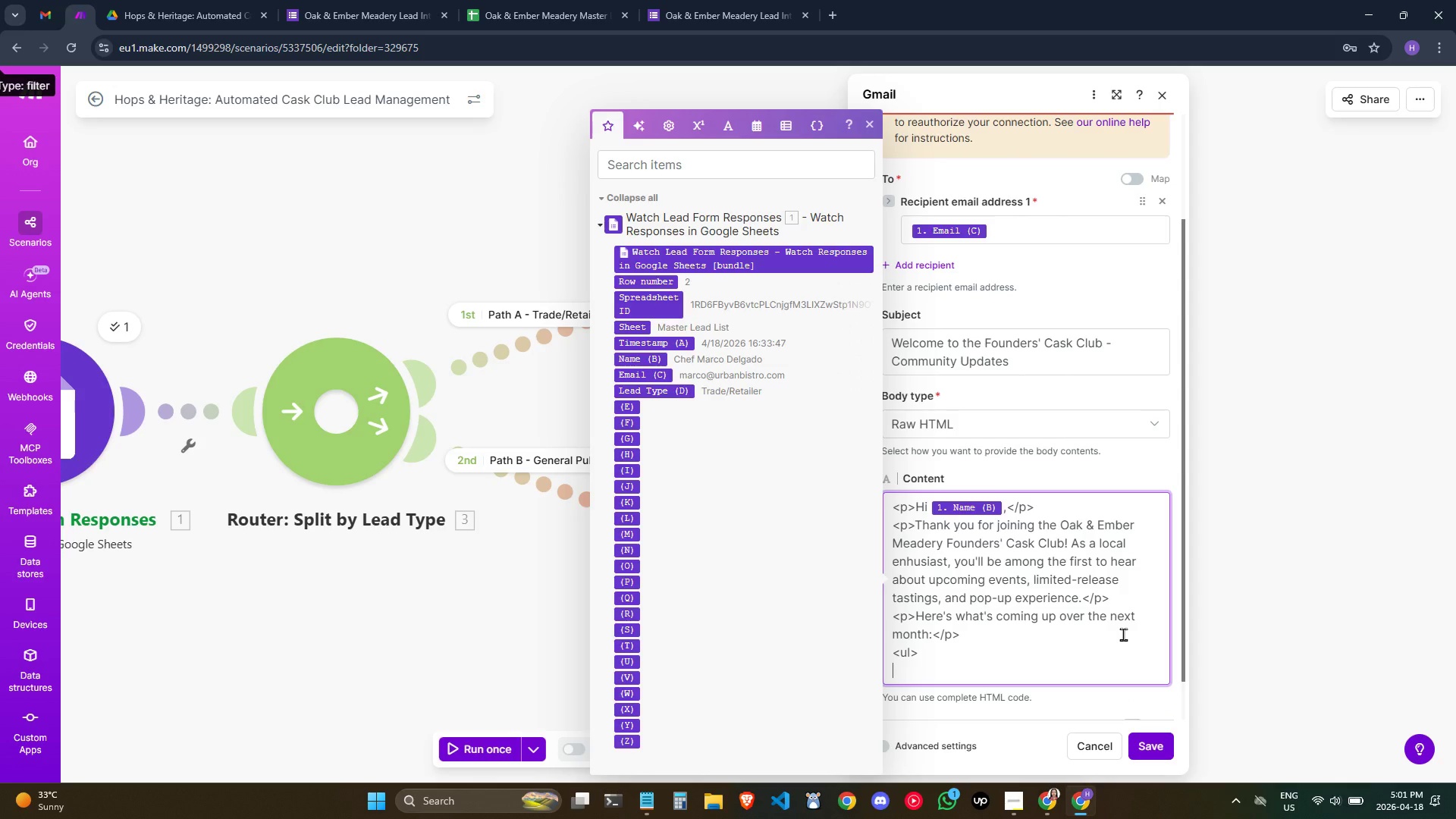 
 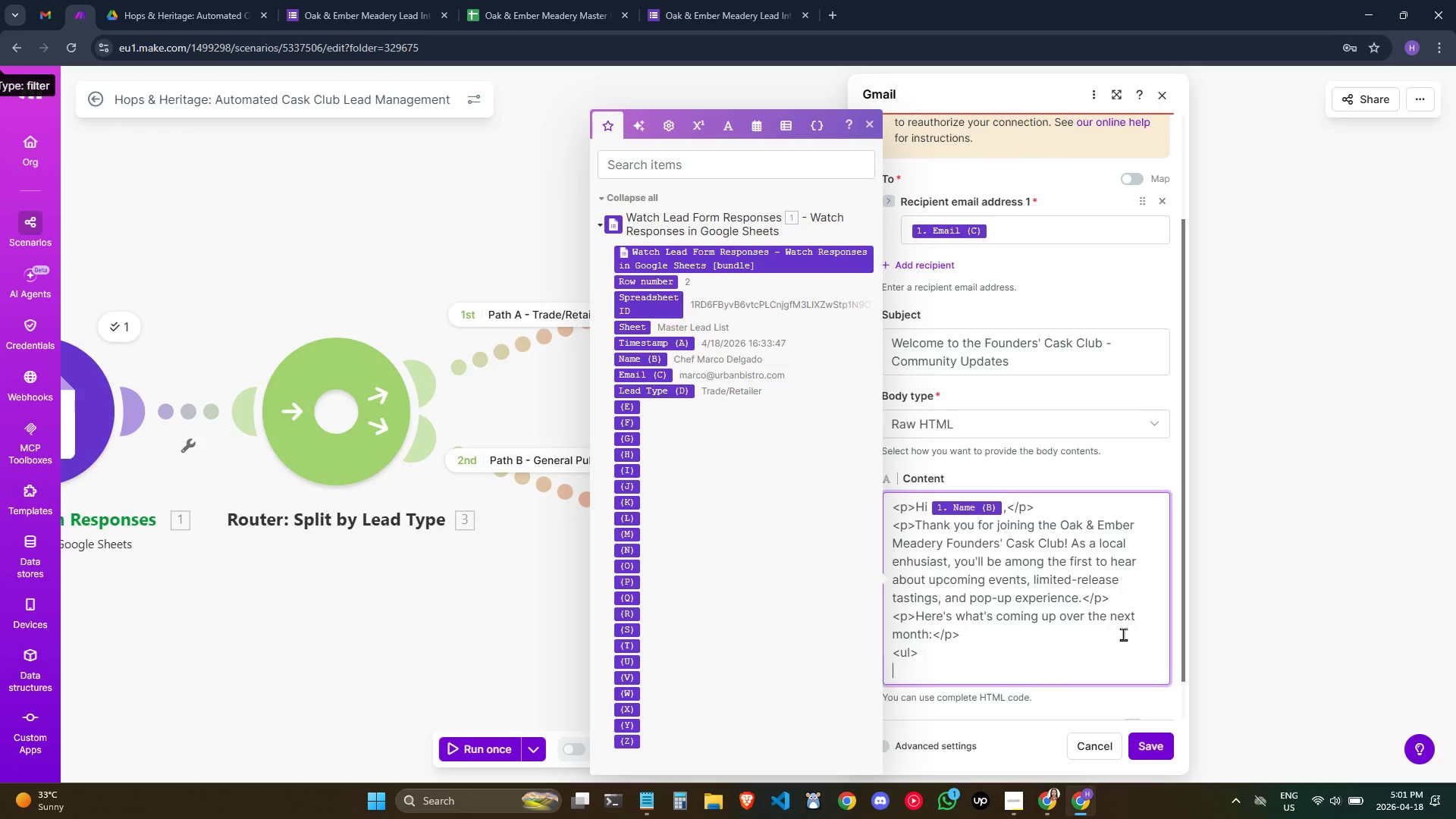 
key(Enter)
 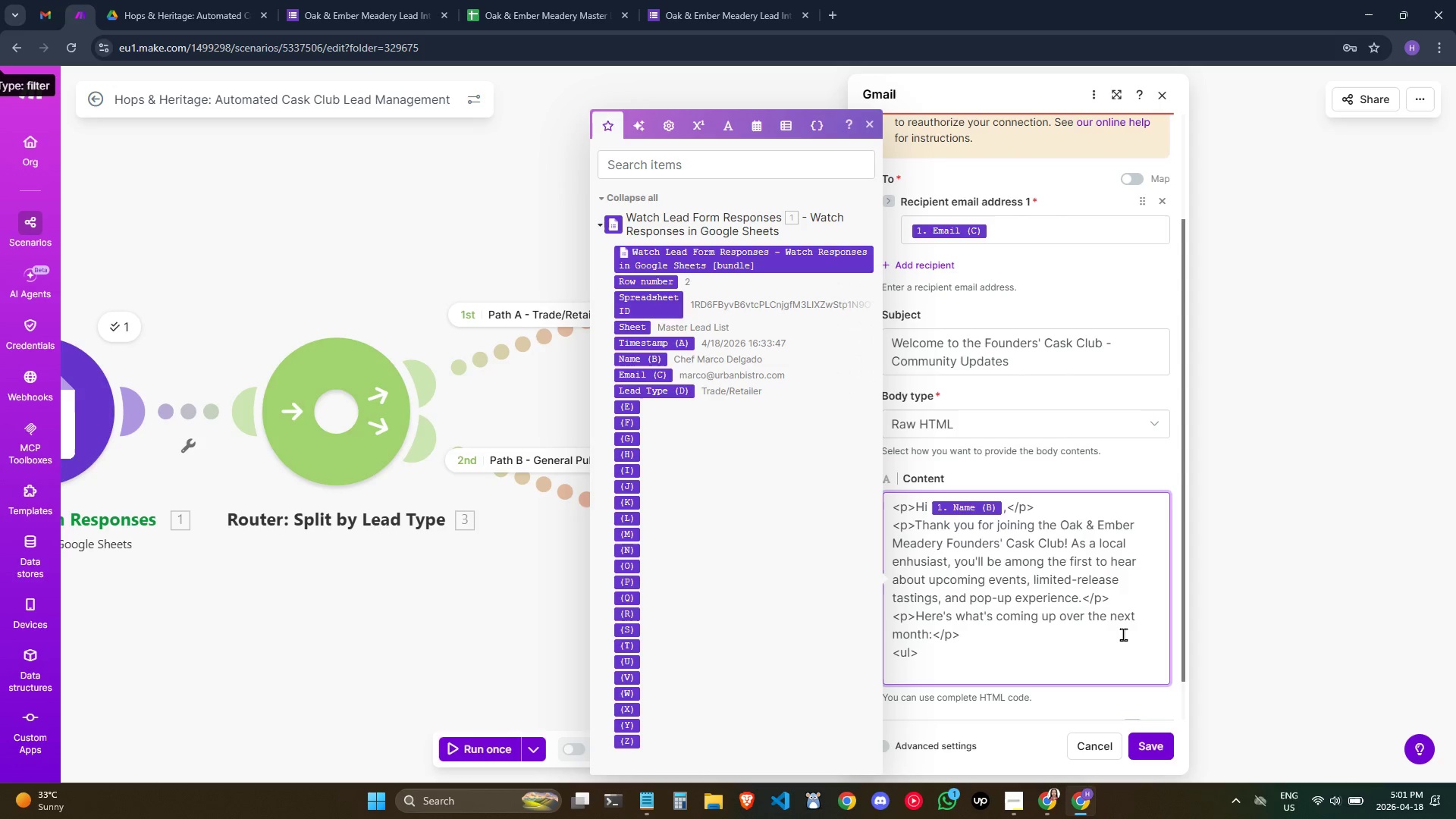 
type(<li></)
key(Backspace)
type(li>)
 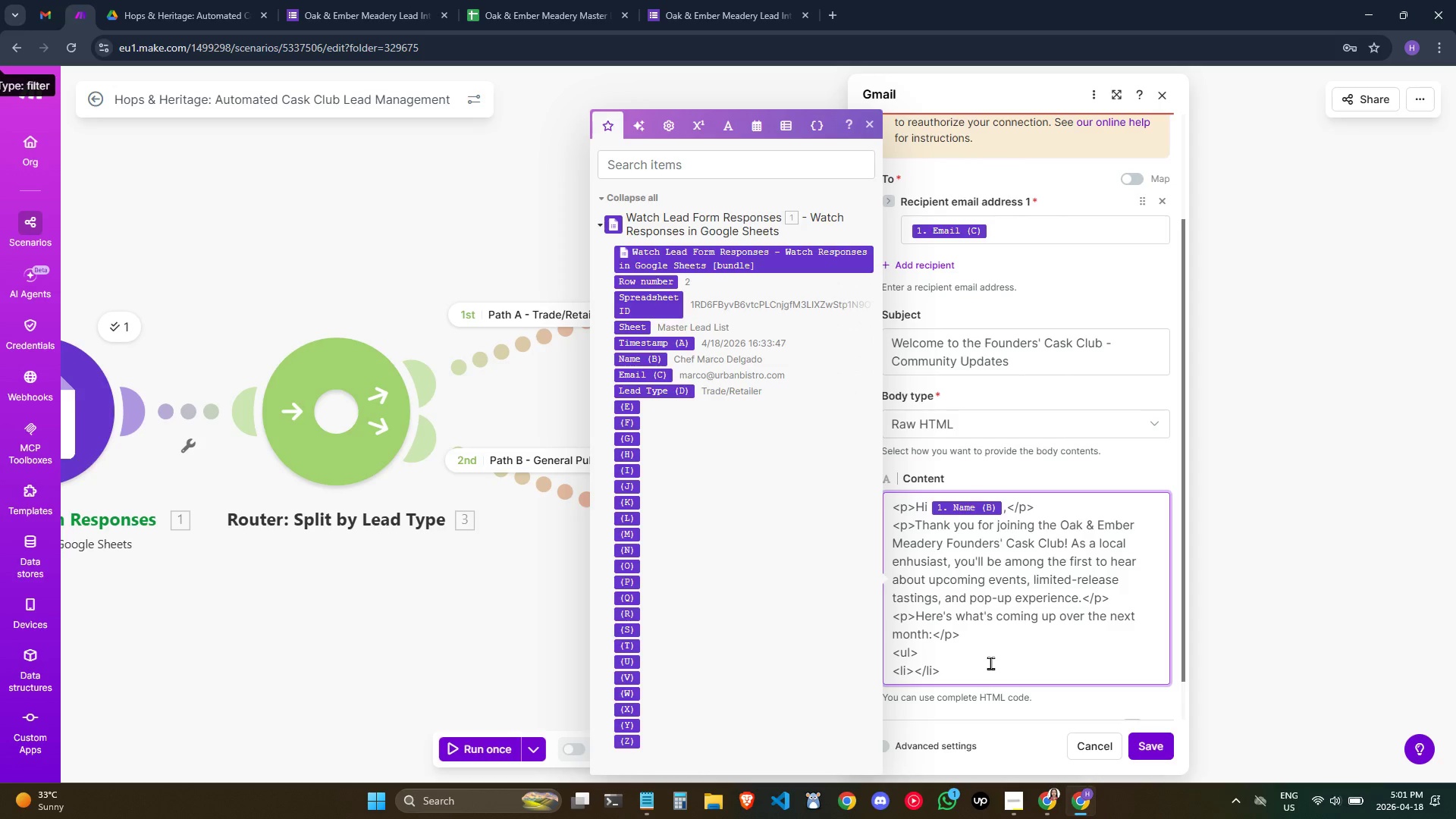 
wait(17.3)
 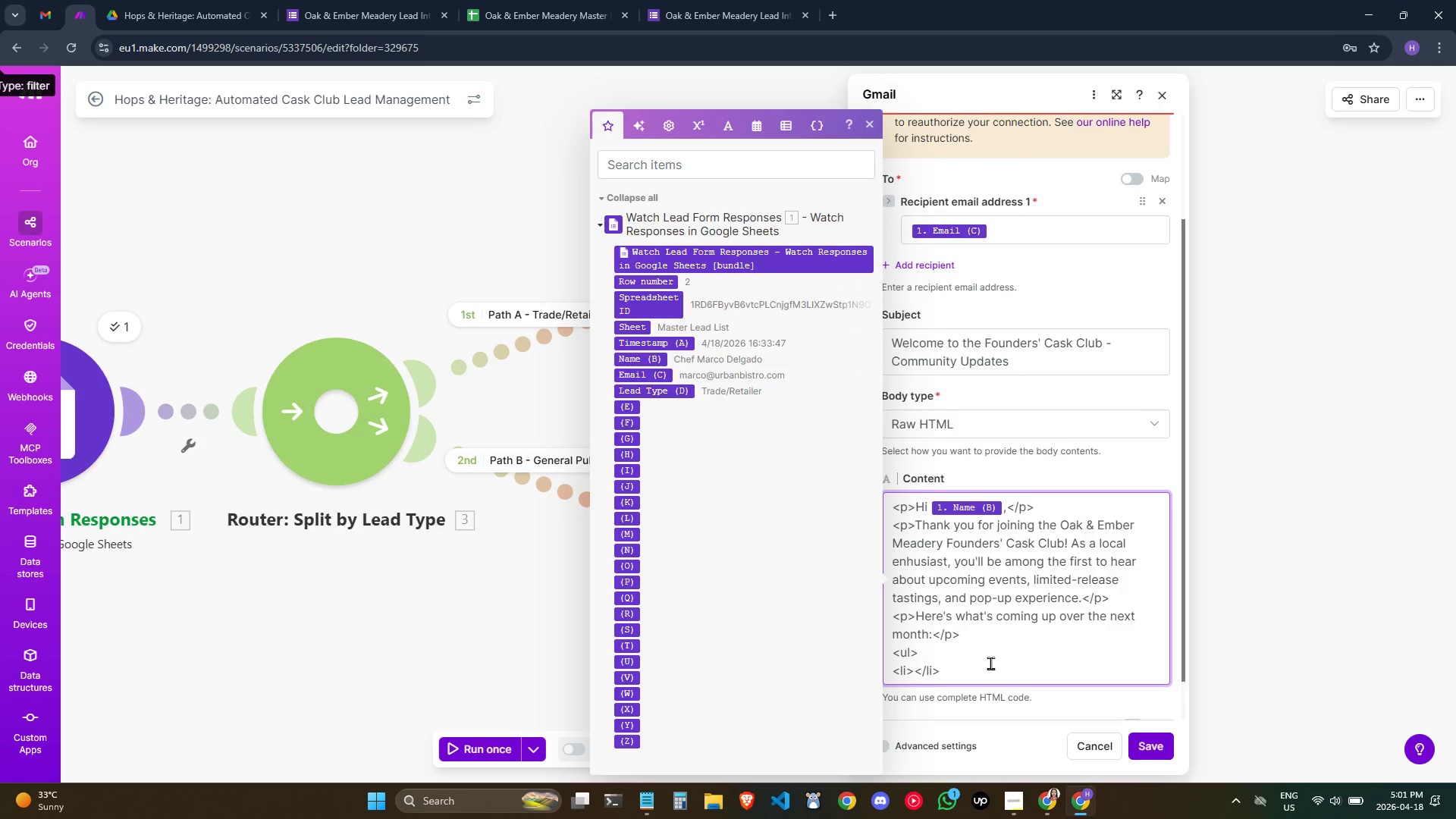 
left_click([918, 671])
 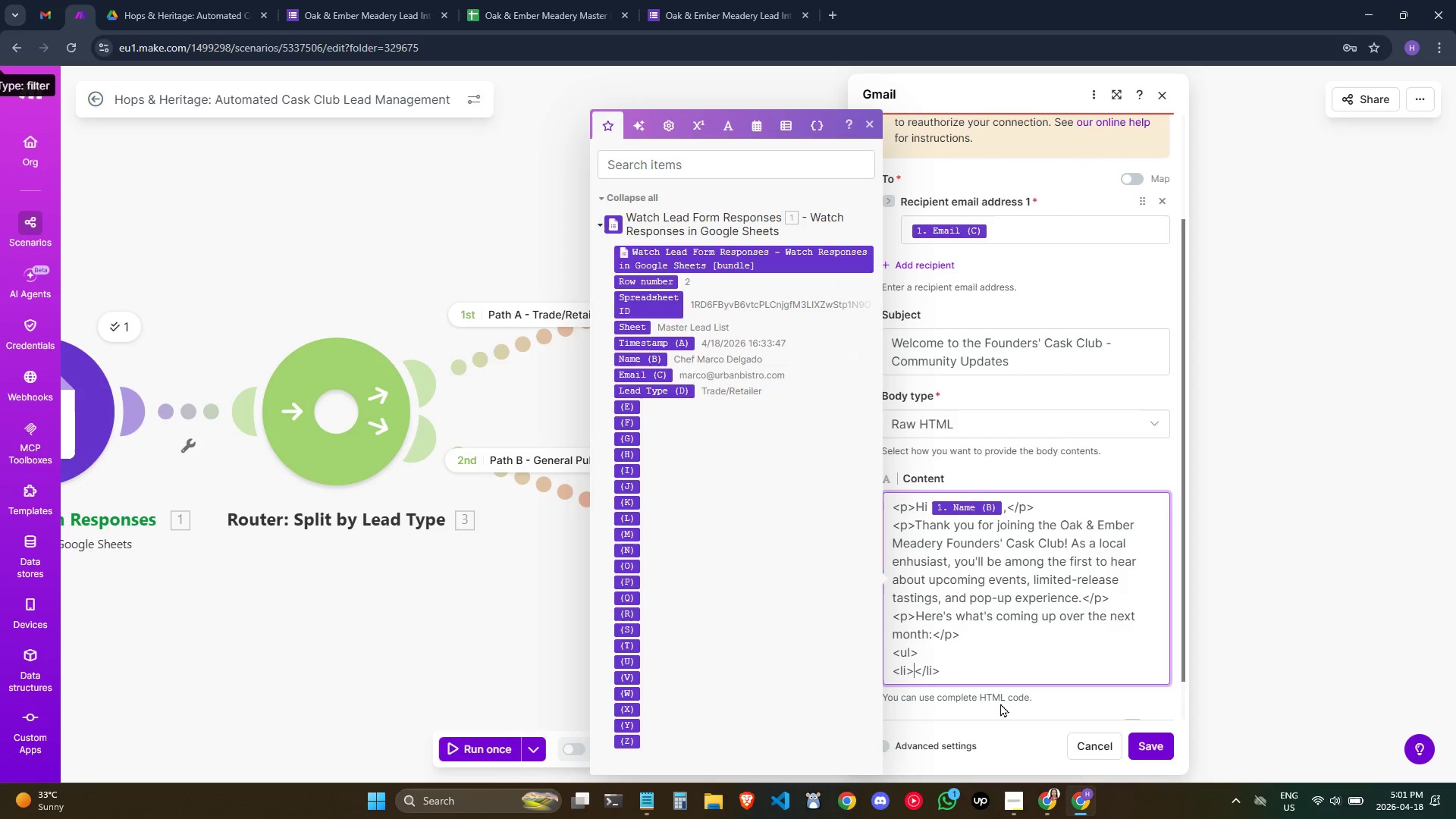 
hold_key(key=ShiftLeft, duration=6.78)
 